 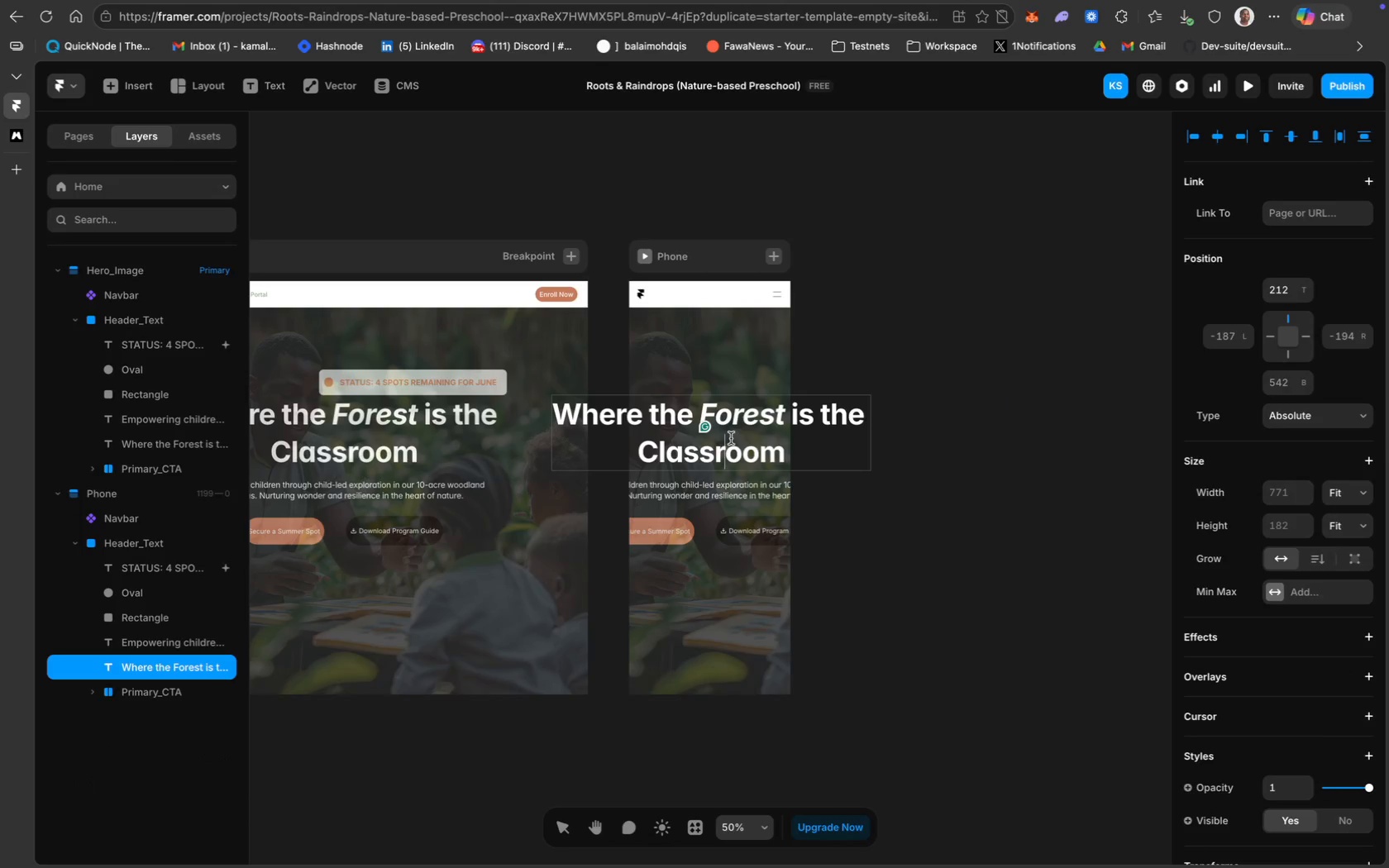 
scroll: coordinate [1285, 622], scroll_direction: down, amount: 122.0
 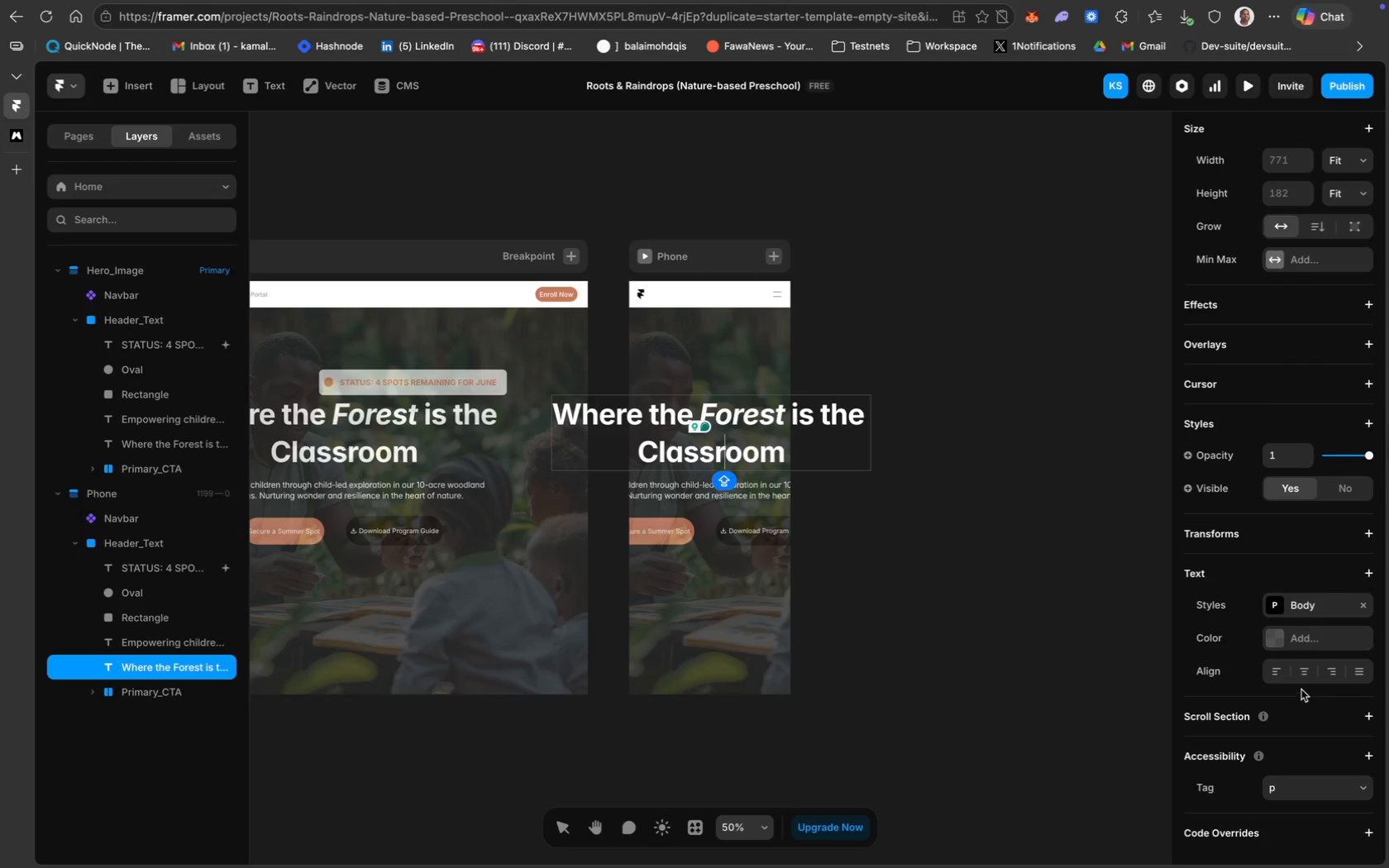 
key(Meta+A)
 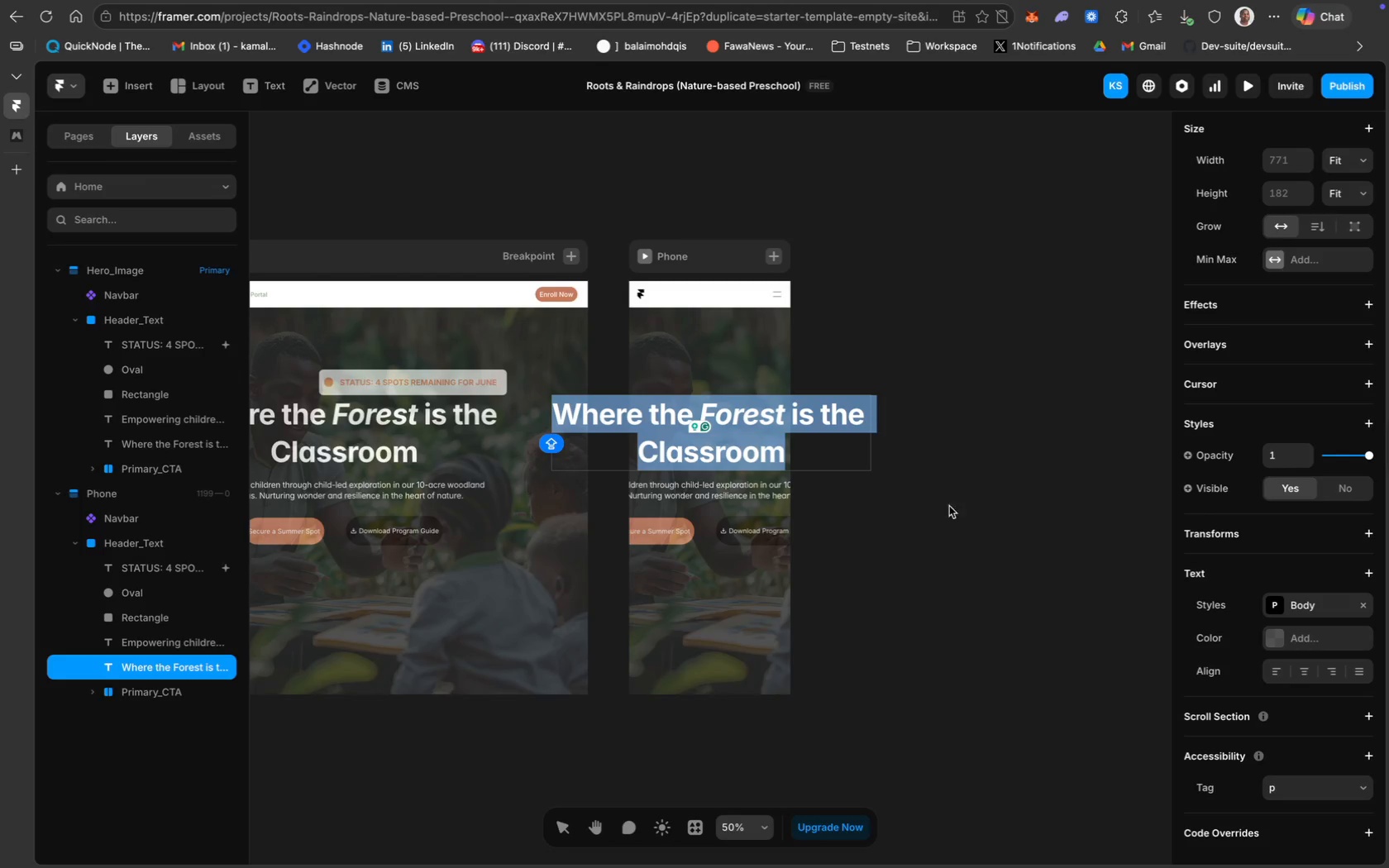 
wait(9.84)
 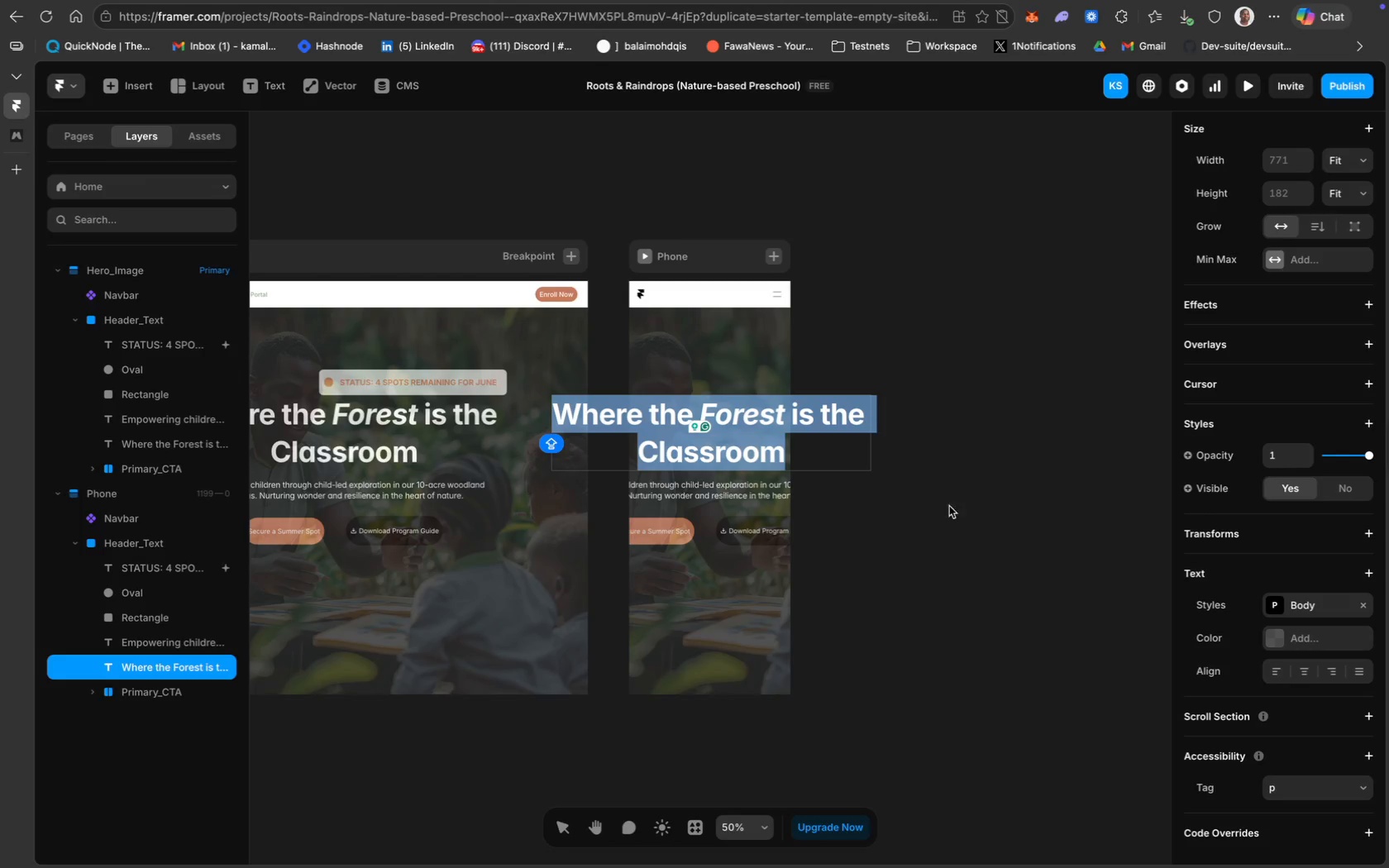 
left_click([155, 656])
 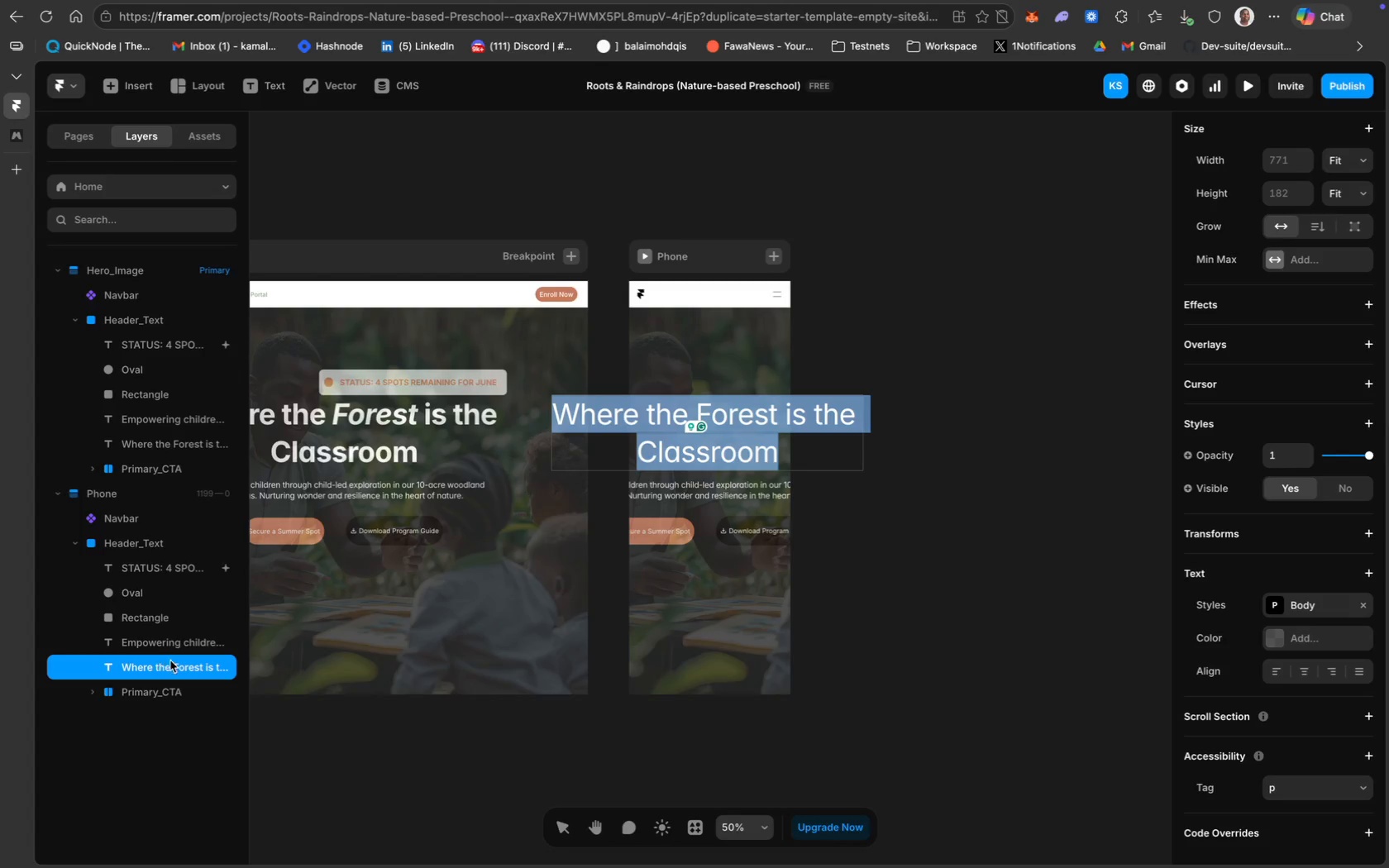 
left_click([172, 663])
 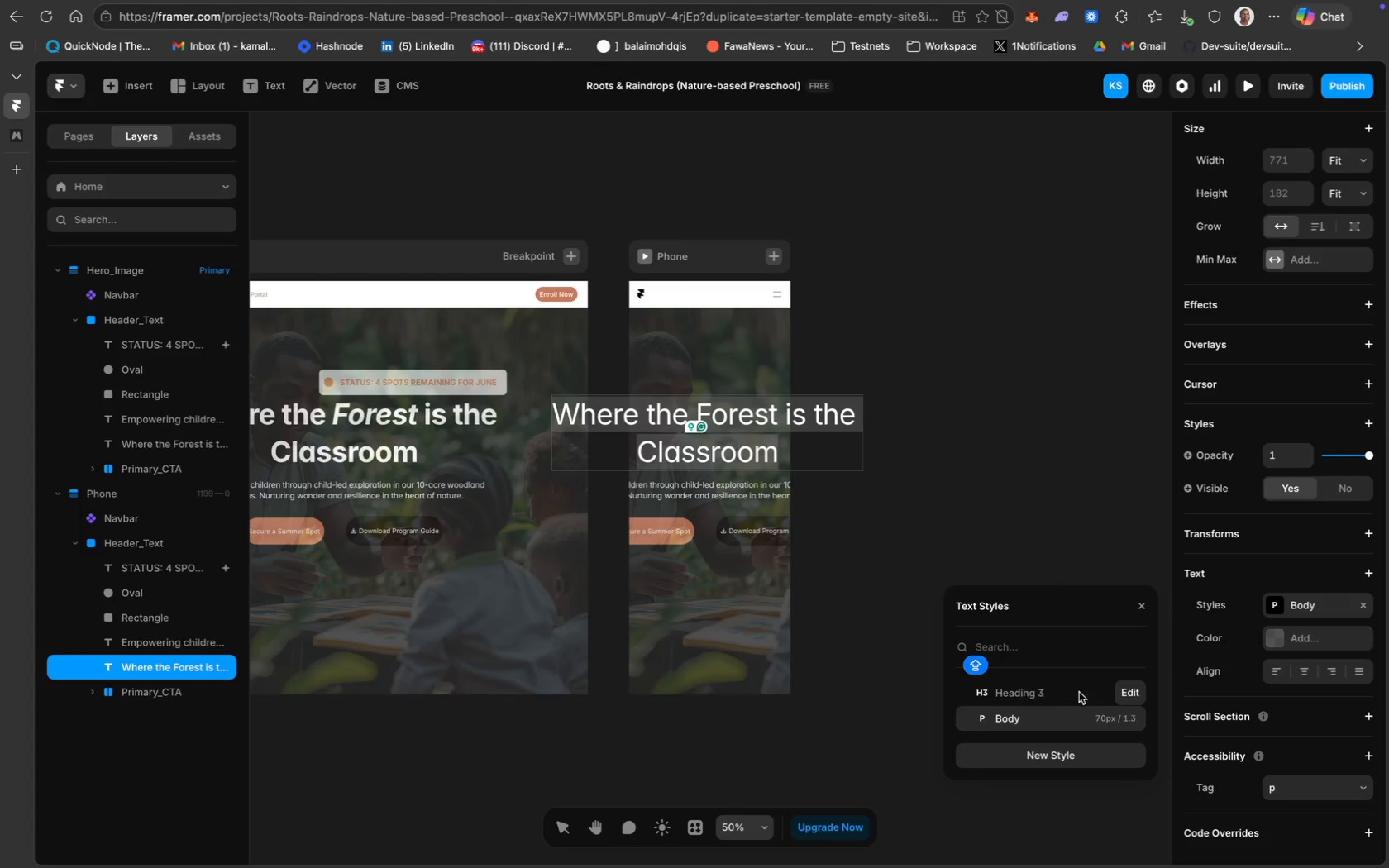 
mouse_move([1076, 746])
 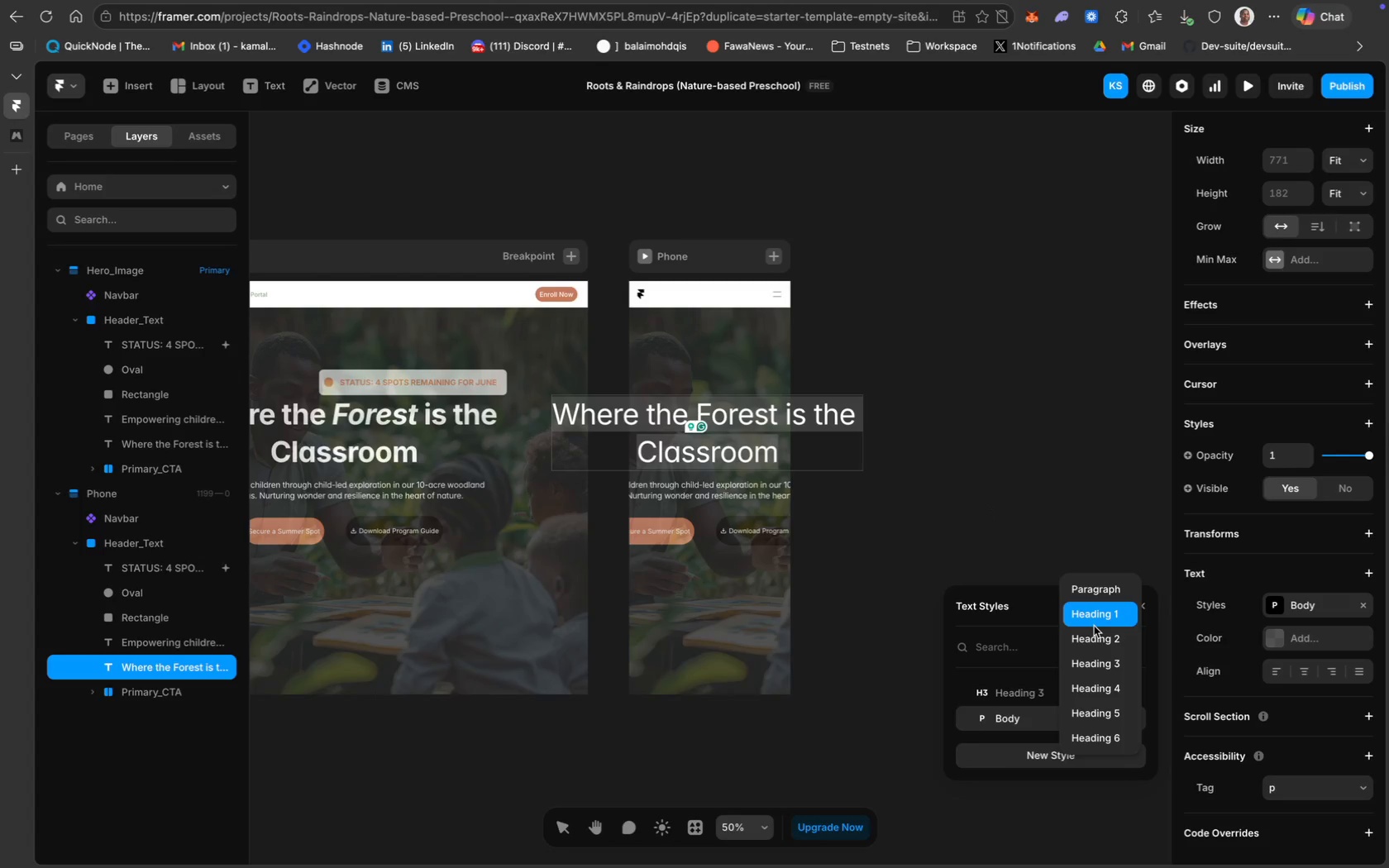 
left_click([1094, 626])
 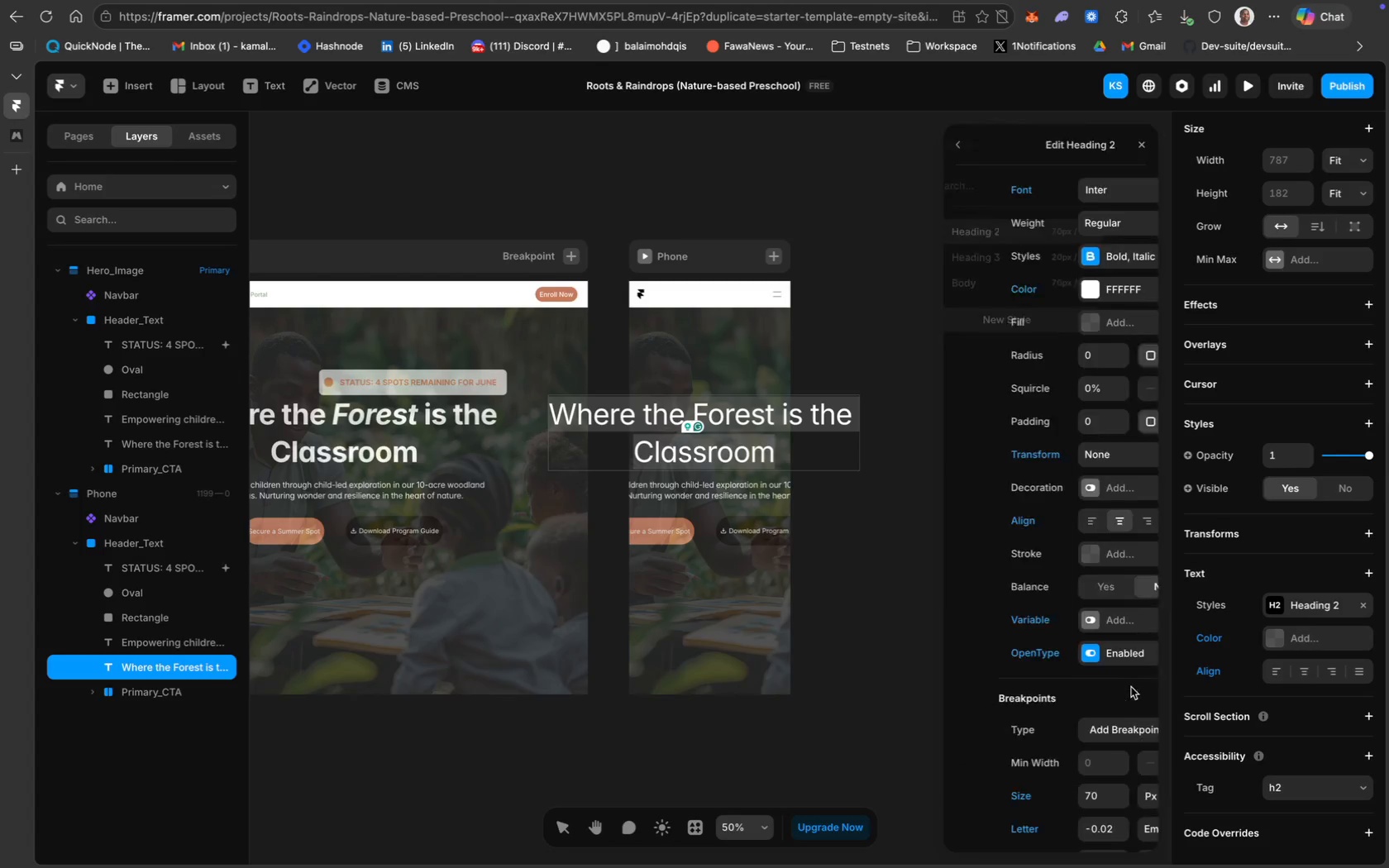 
scroll: coordinate [1048, 718], scroll_direction: down, amount: 20.0
 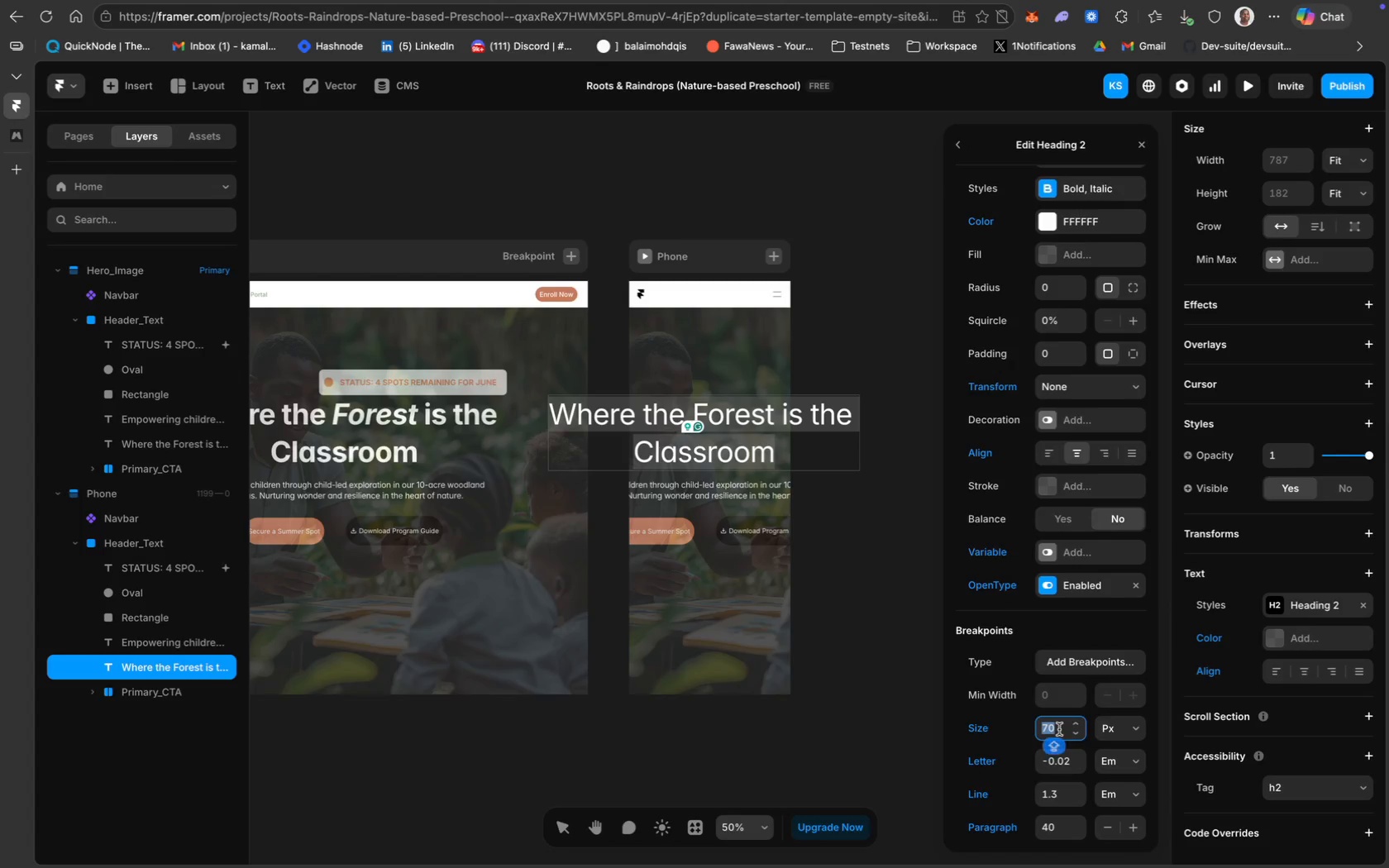 
key(Backspace)
type(40)
 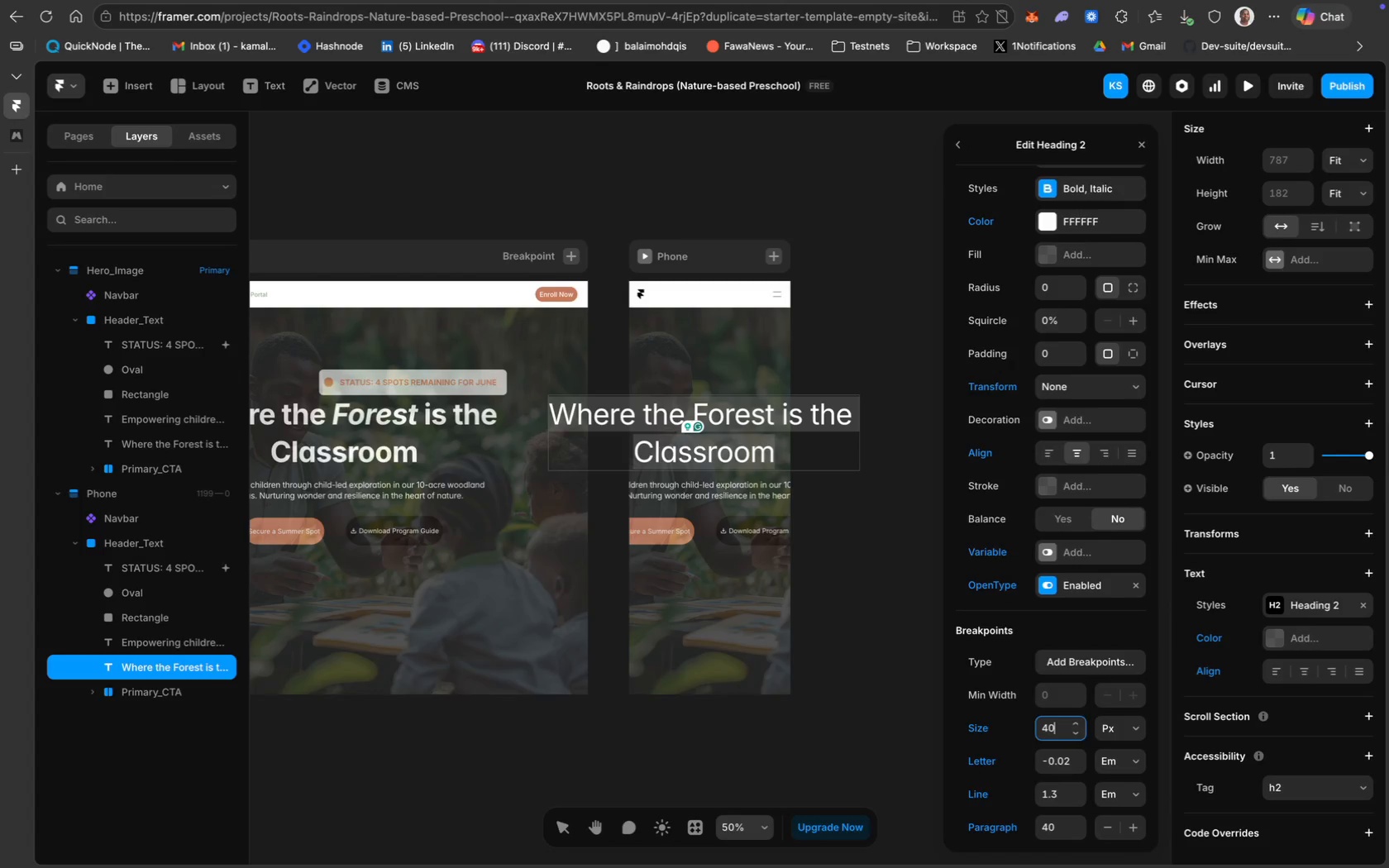 
key(Enter)
 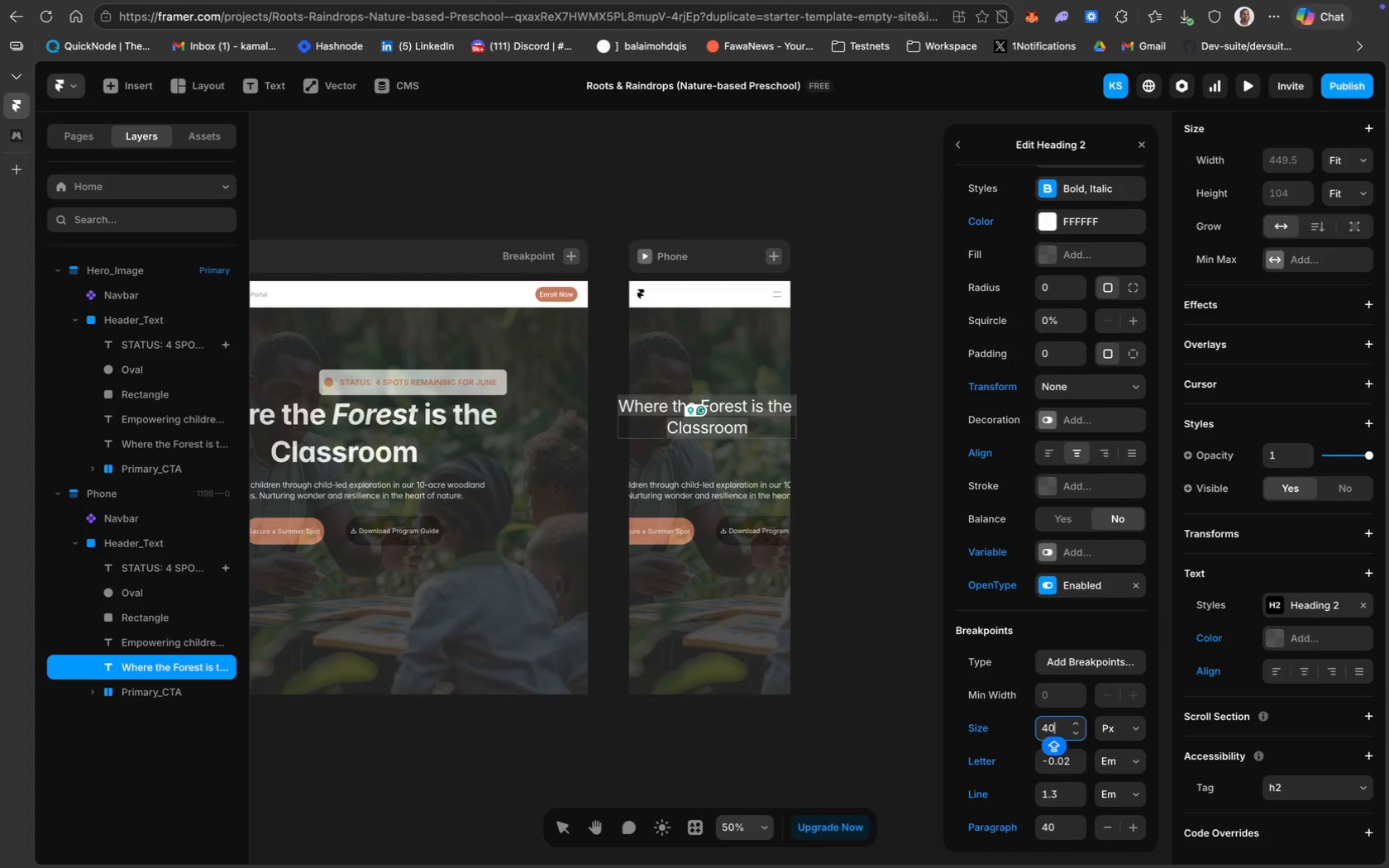 
key(Backspace)
key(Backspace)
key(Backspace)
type(30)
 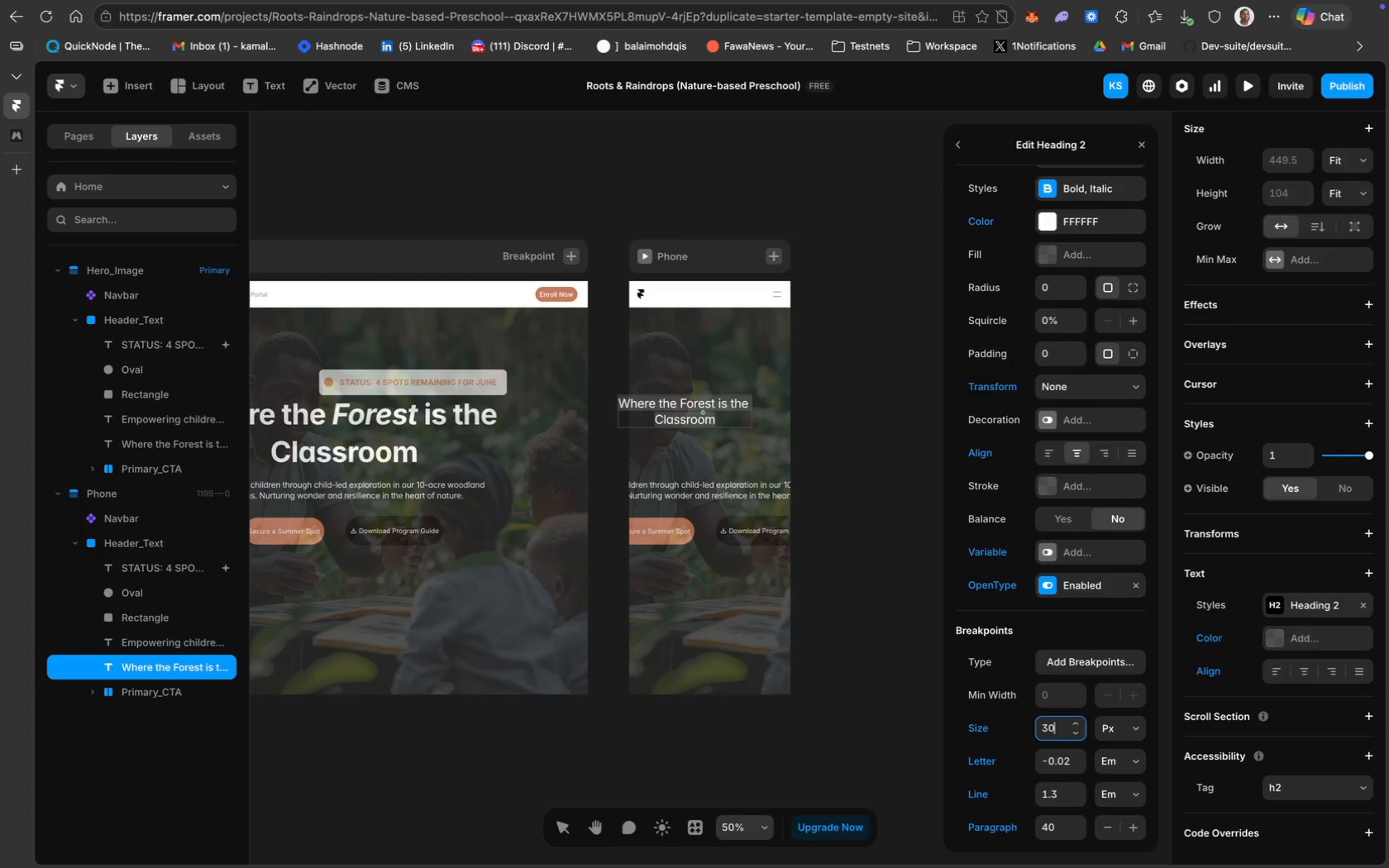 
key(Enter)
 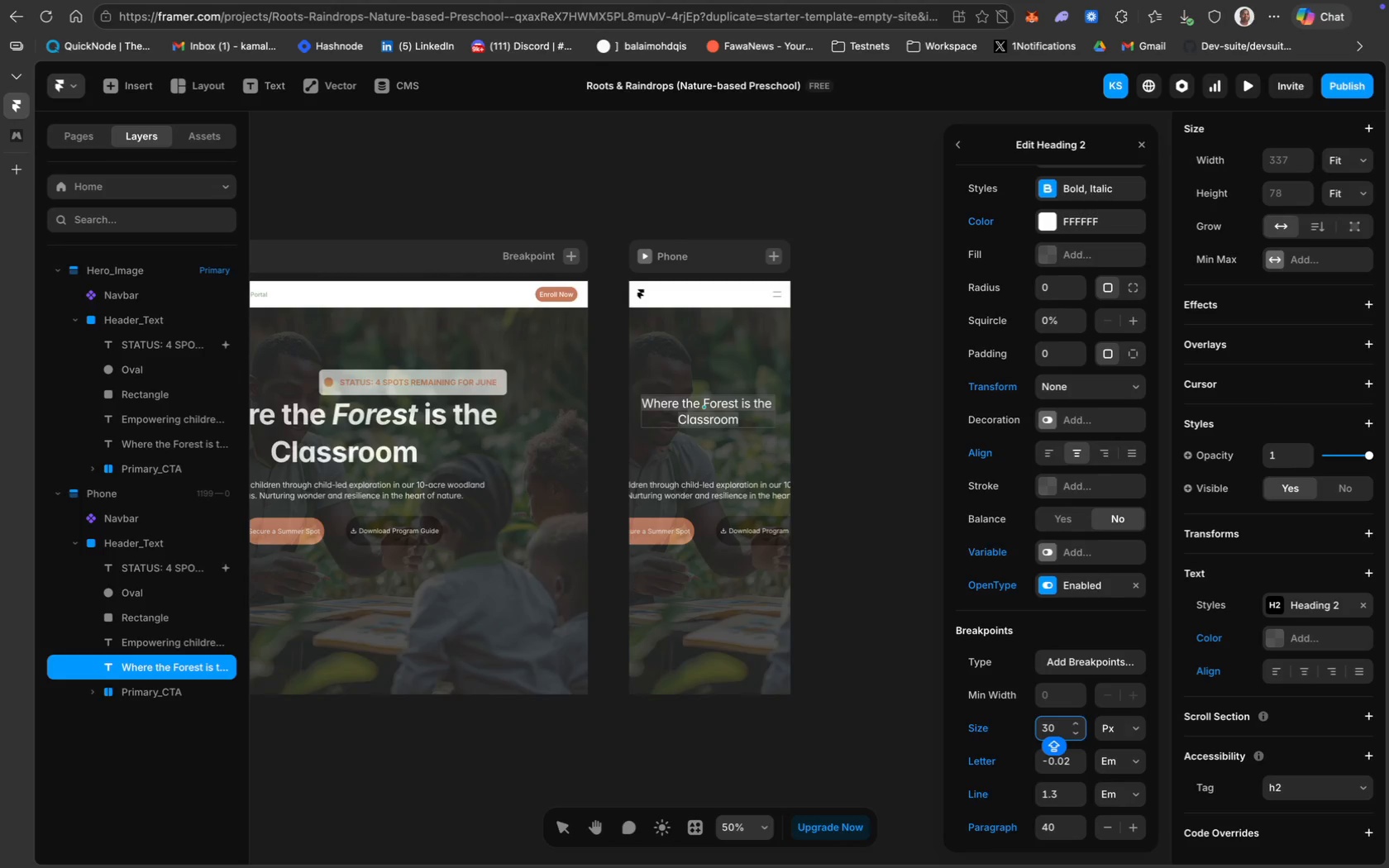 
key(Backspace)
 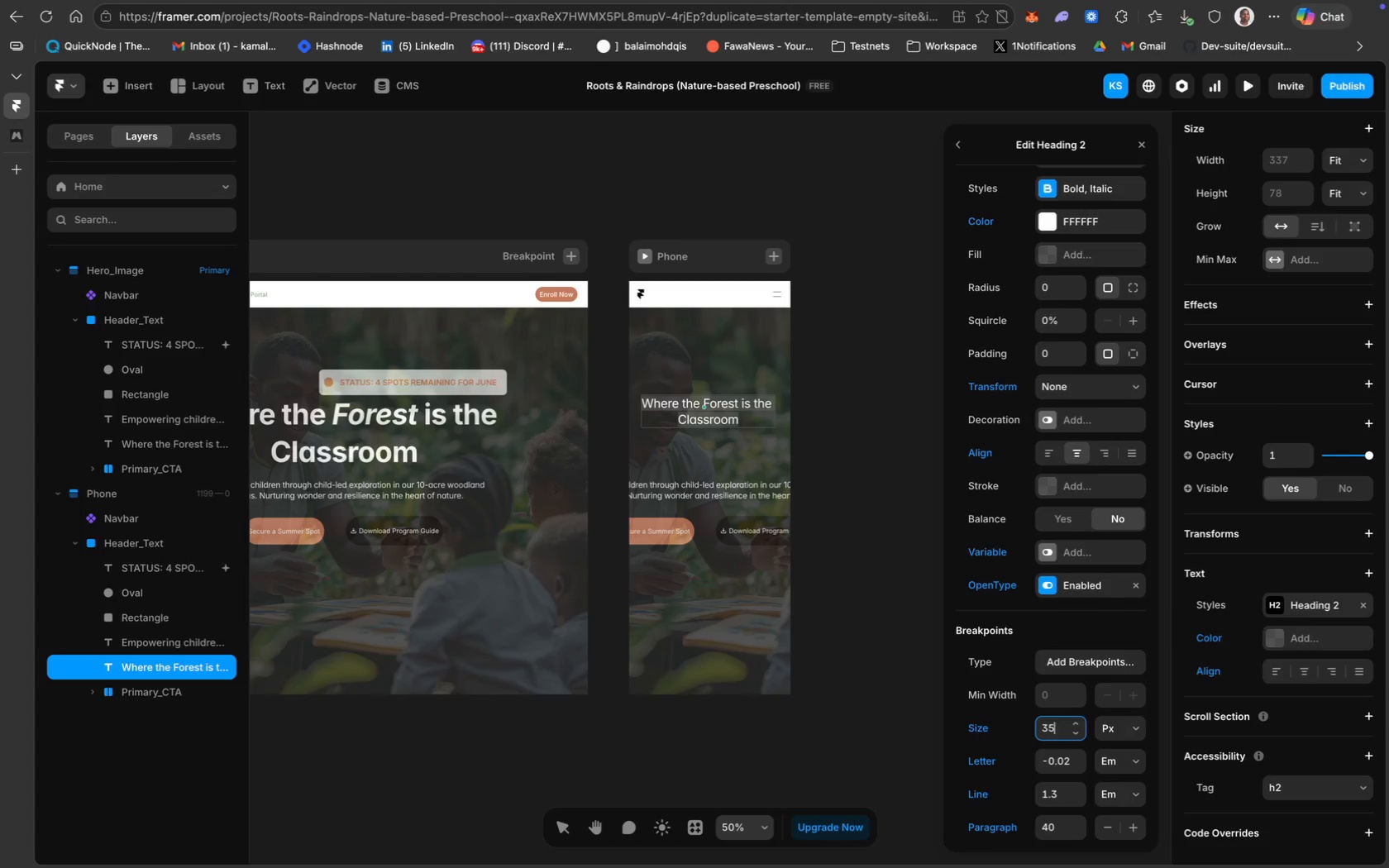 
key(5)
 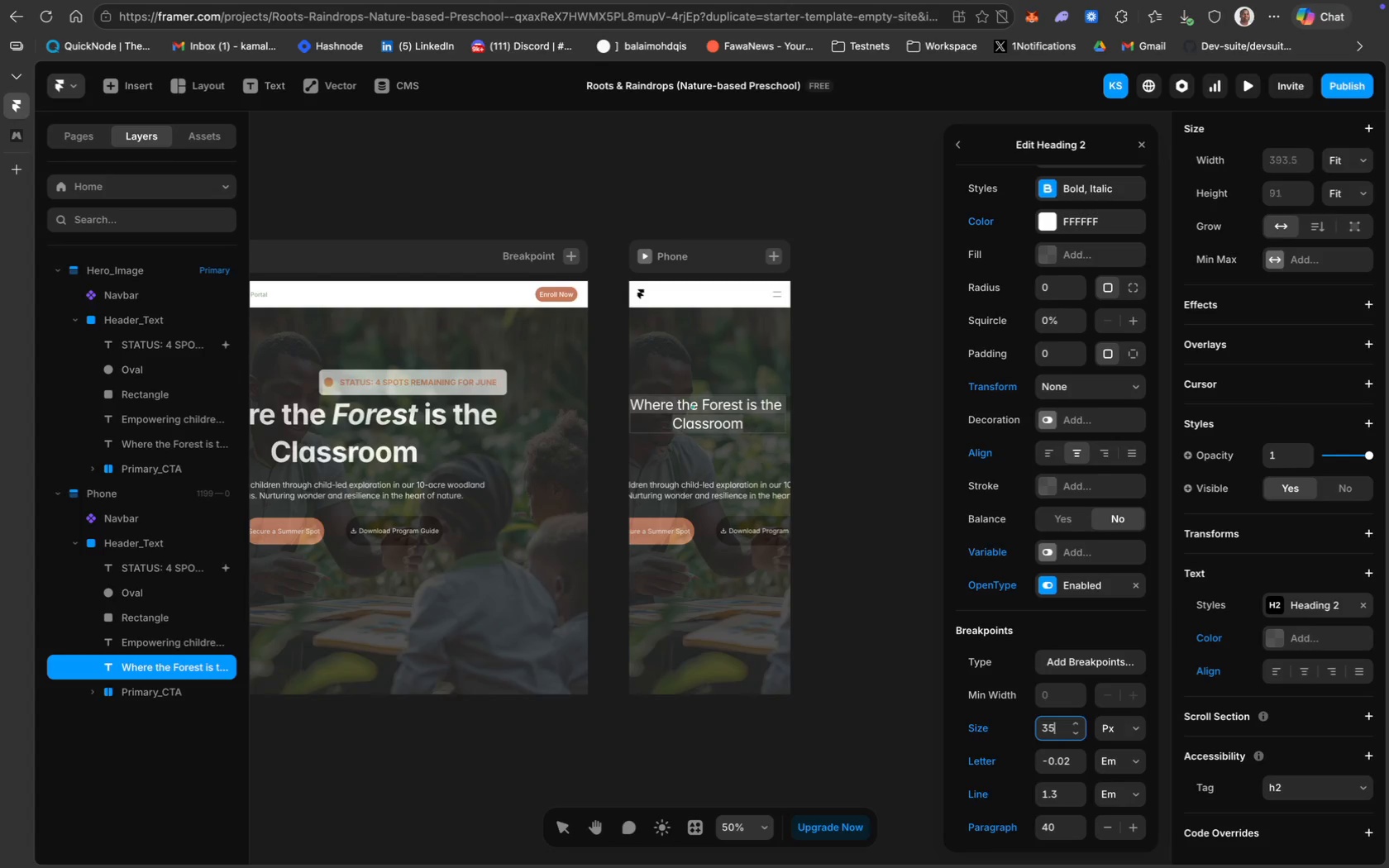 
key(Enter)
 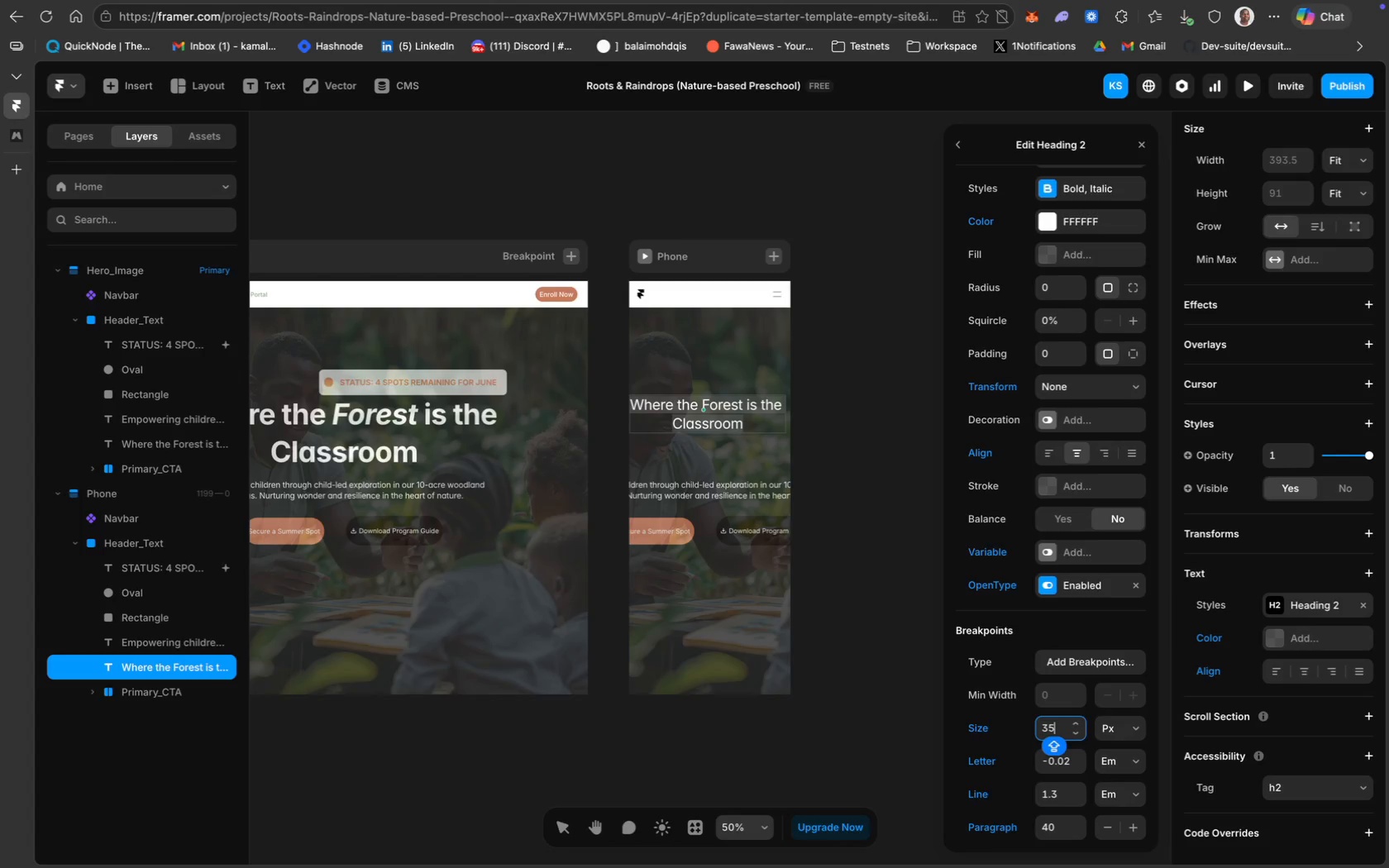 
key(Backspace)
 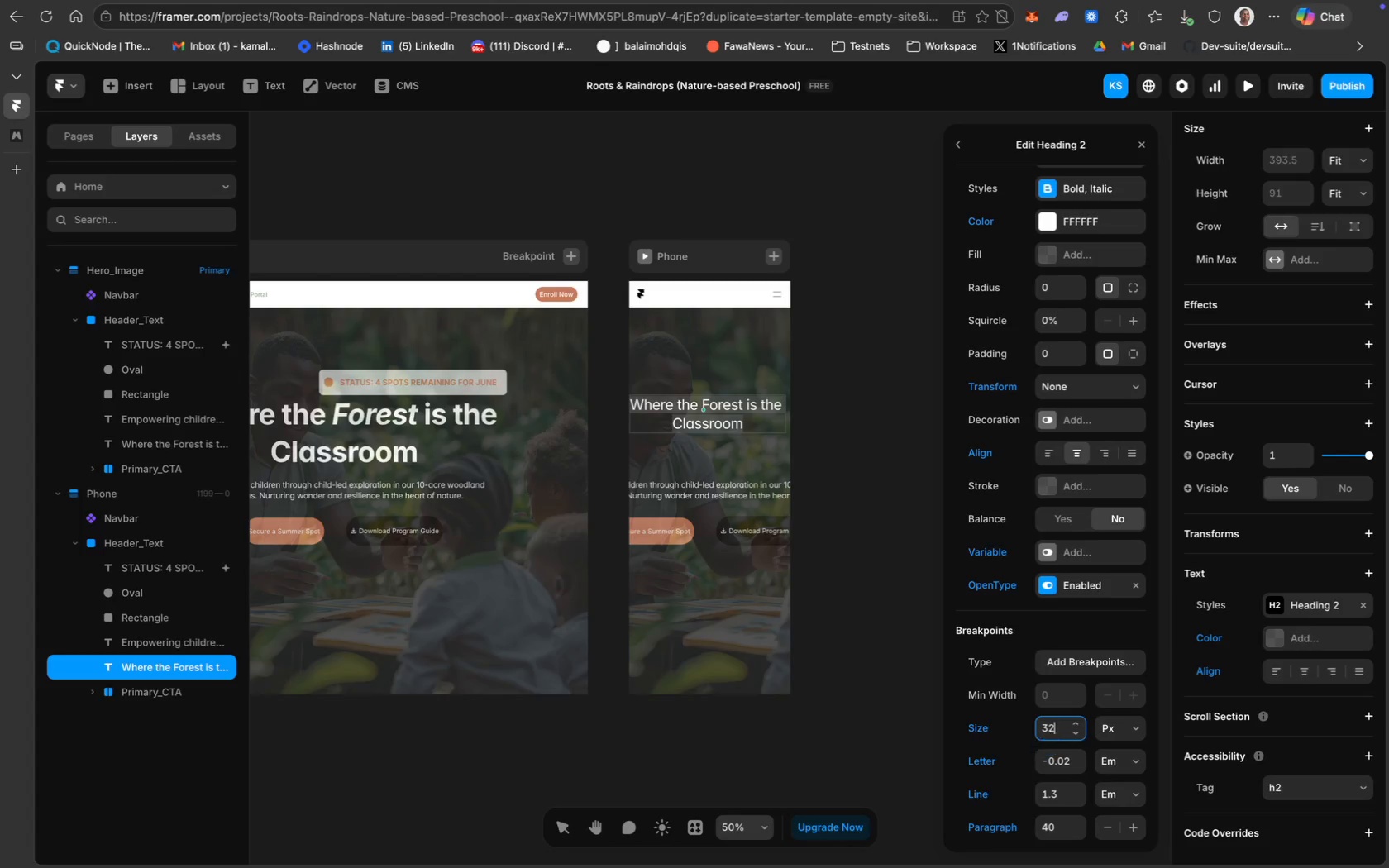 
key(2)
 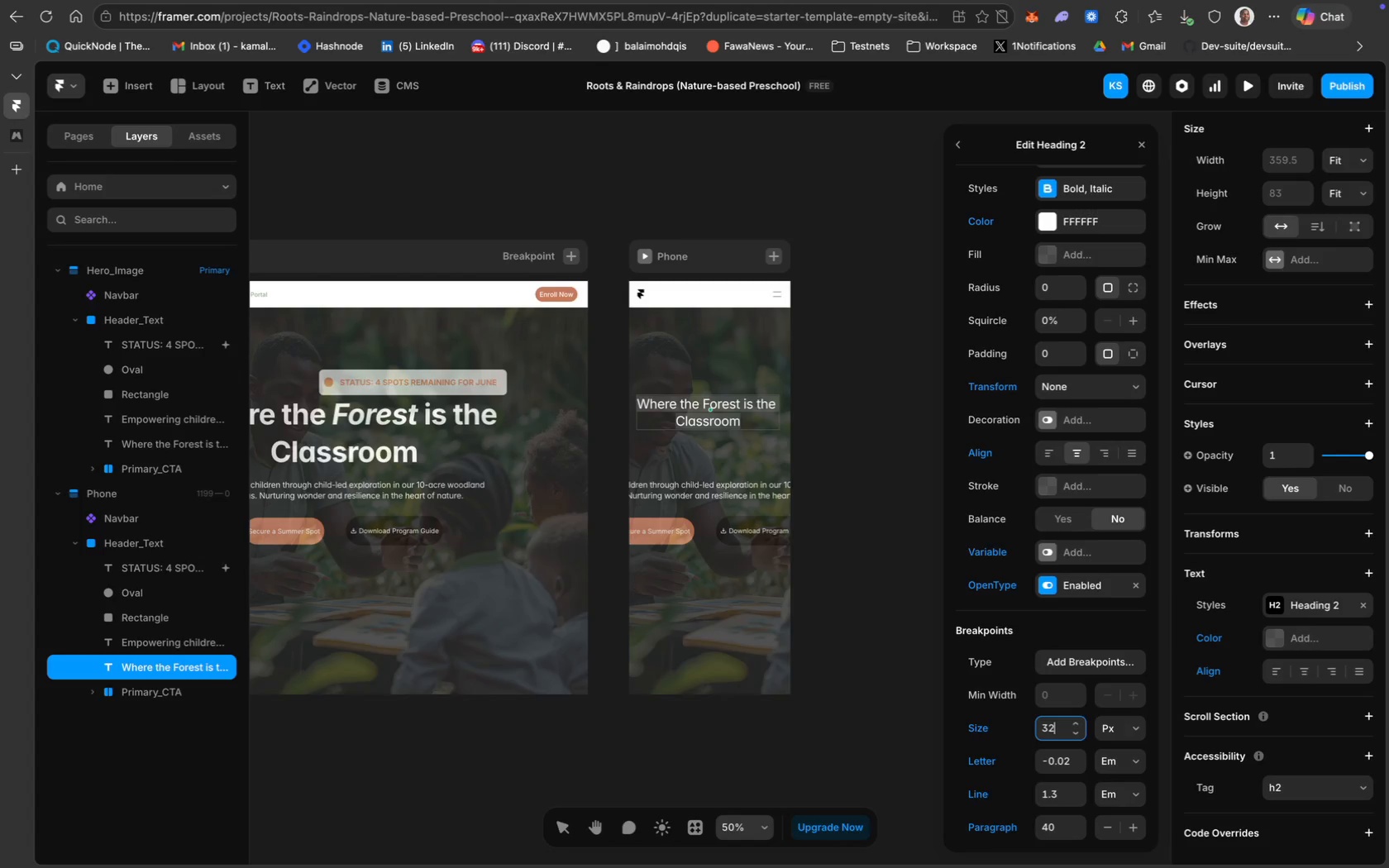 
key(Enter)
 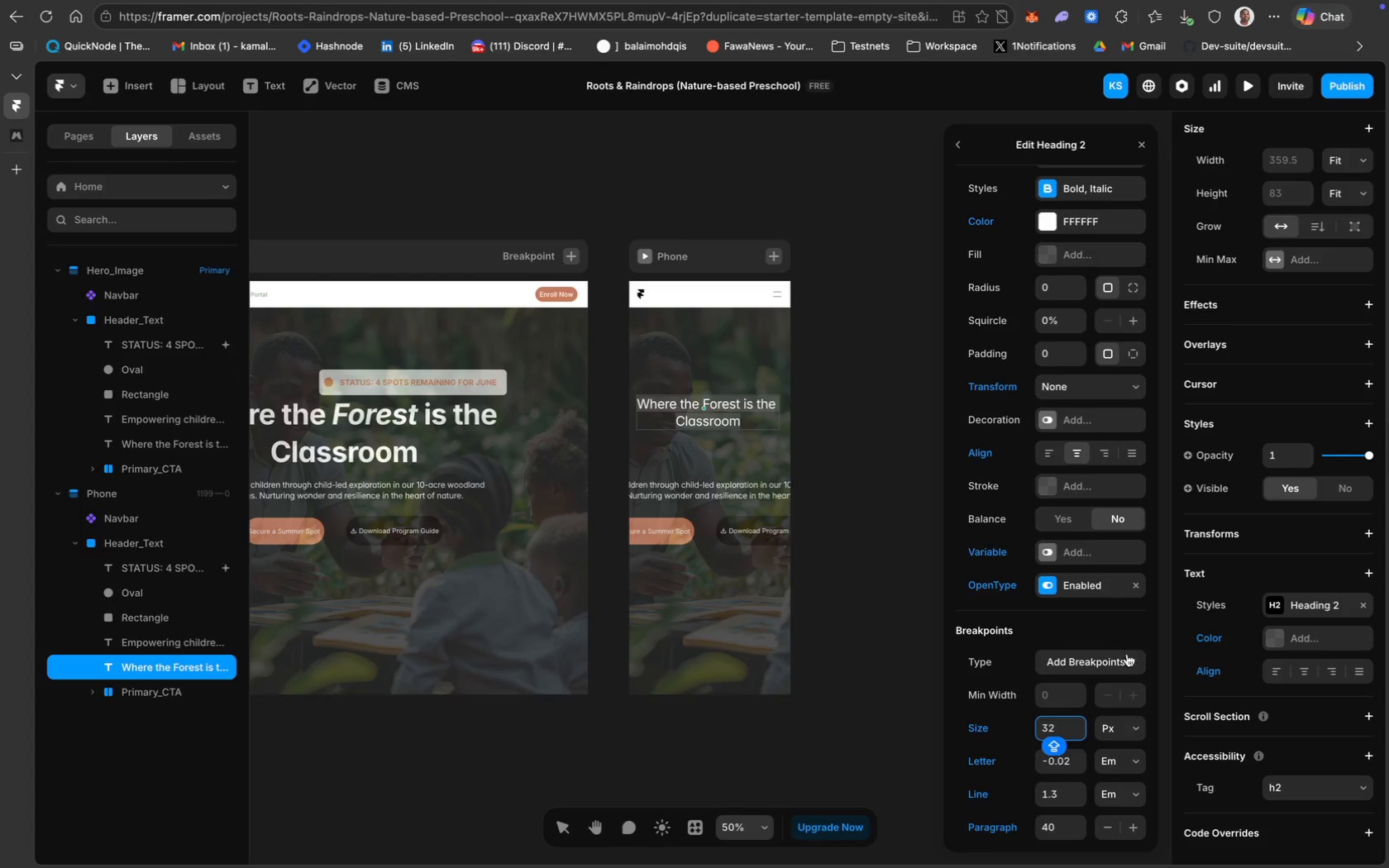 
wait(7.59)
 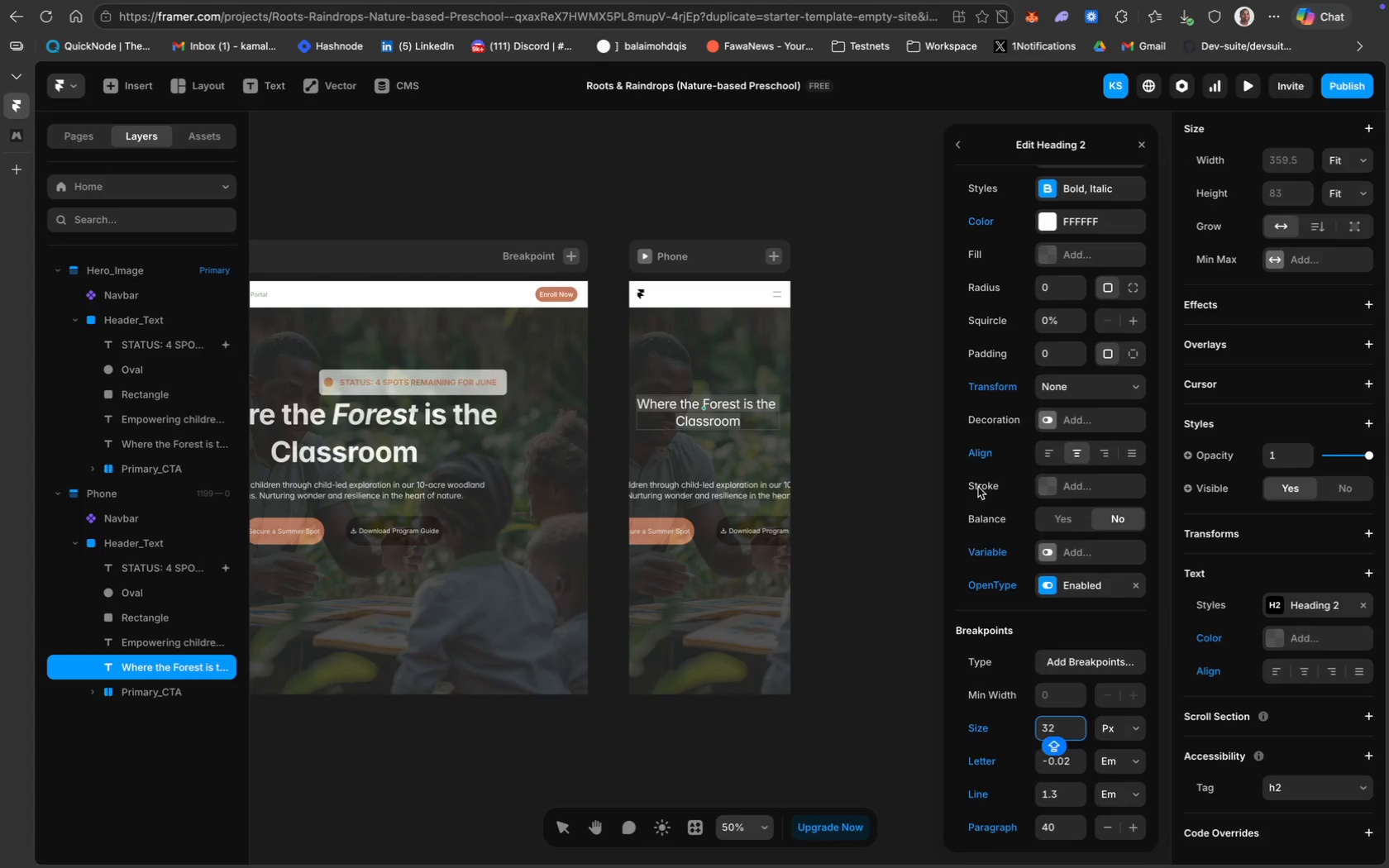 
scroll: coordinate [1077, 770], scroll_direction: down, amount: 9.0
 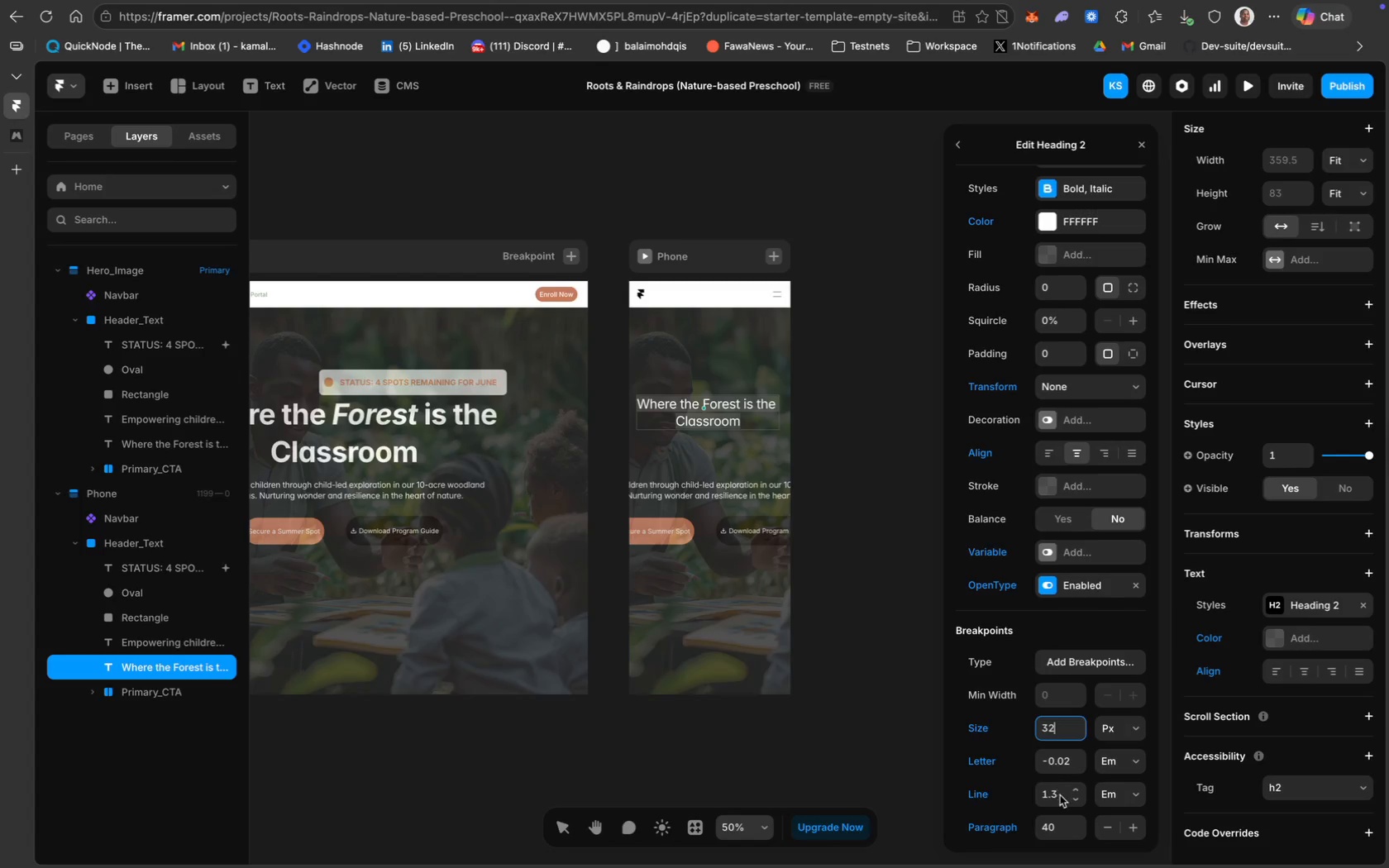 
left_click([1060, 795])
 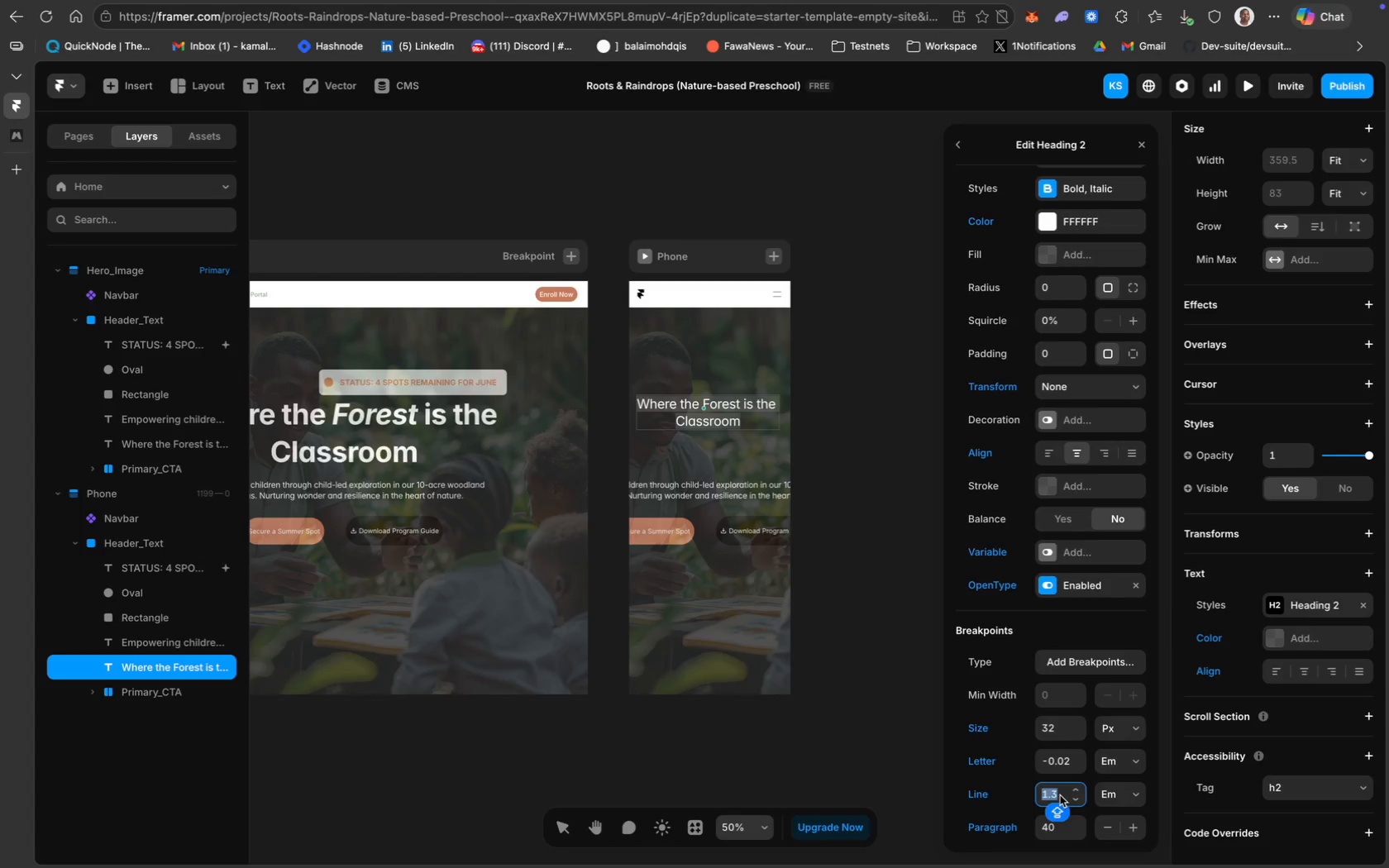 
key(Backspace)
 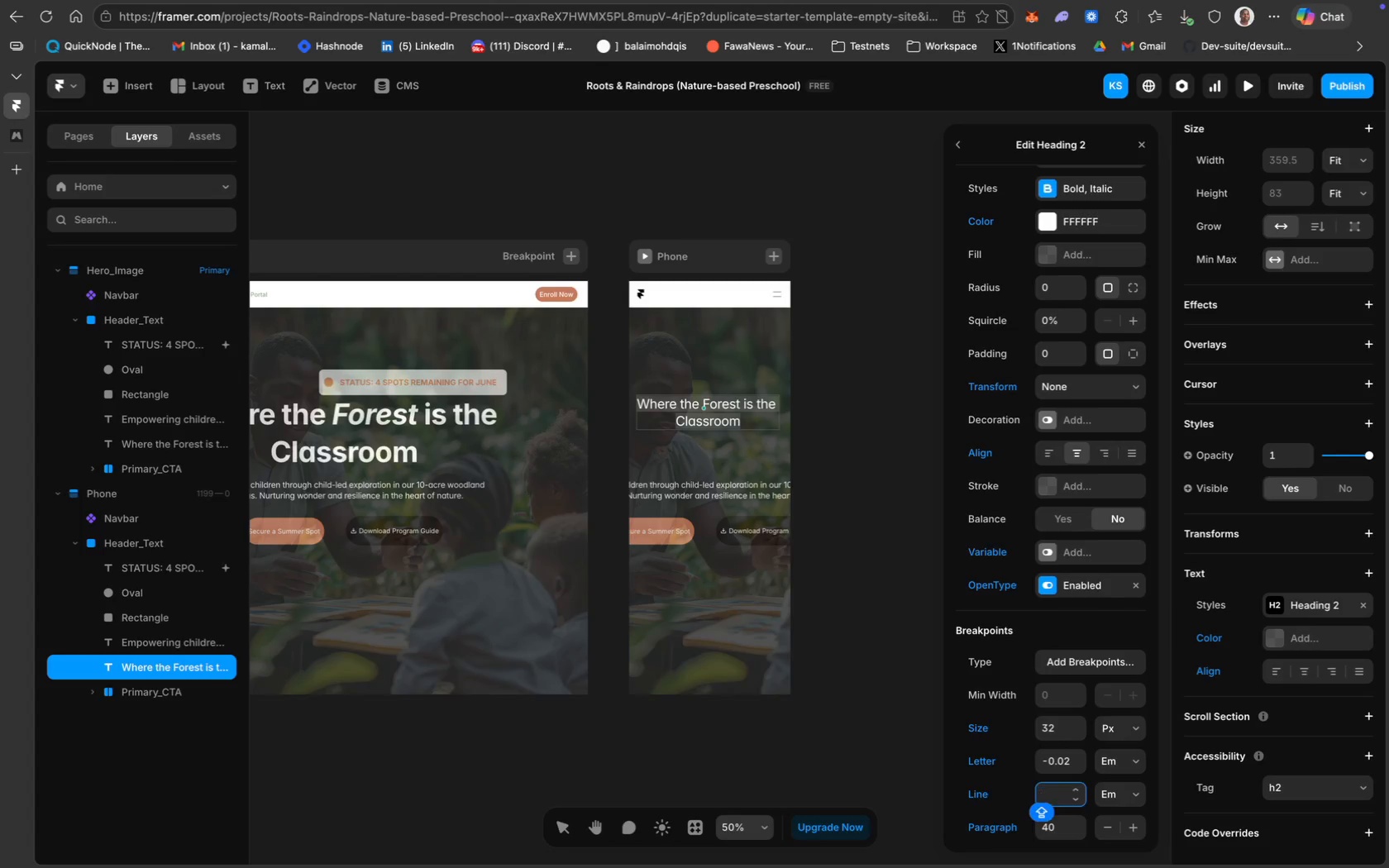 
key(1)
 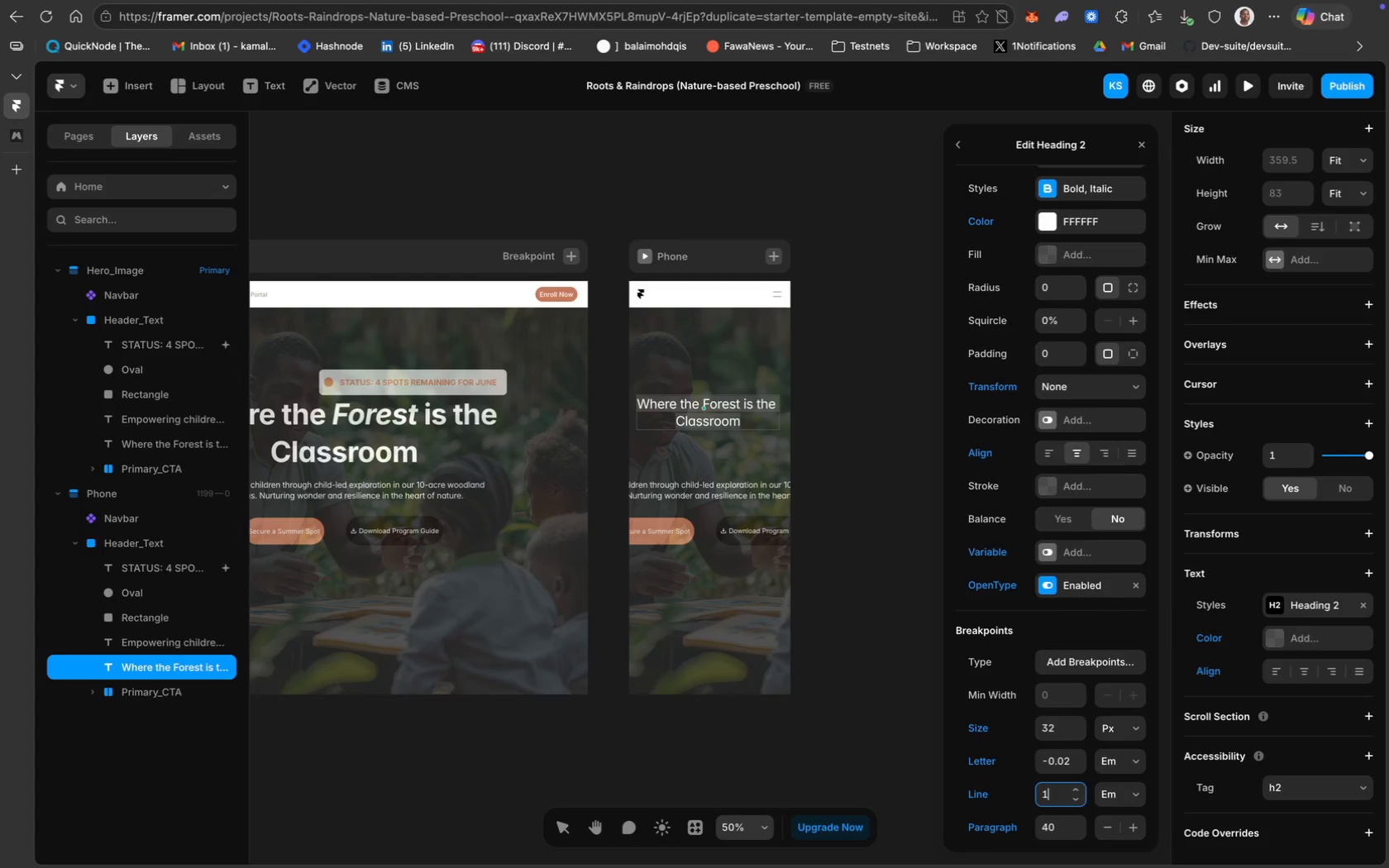 
key(Period)
 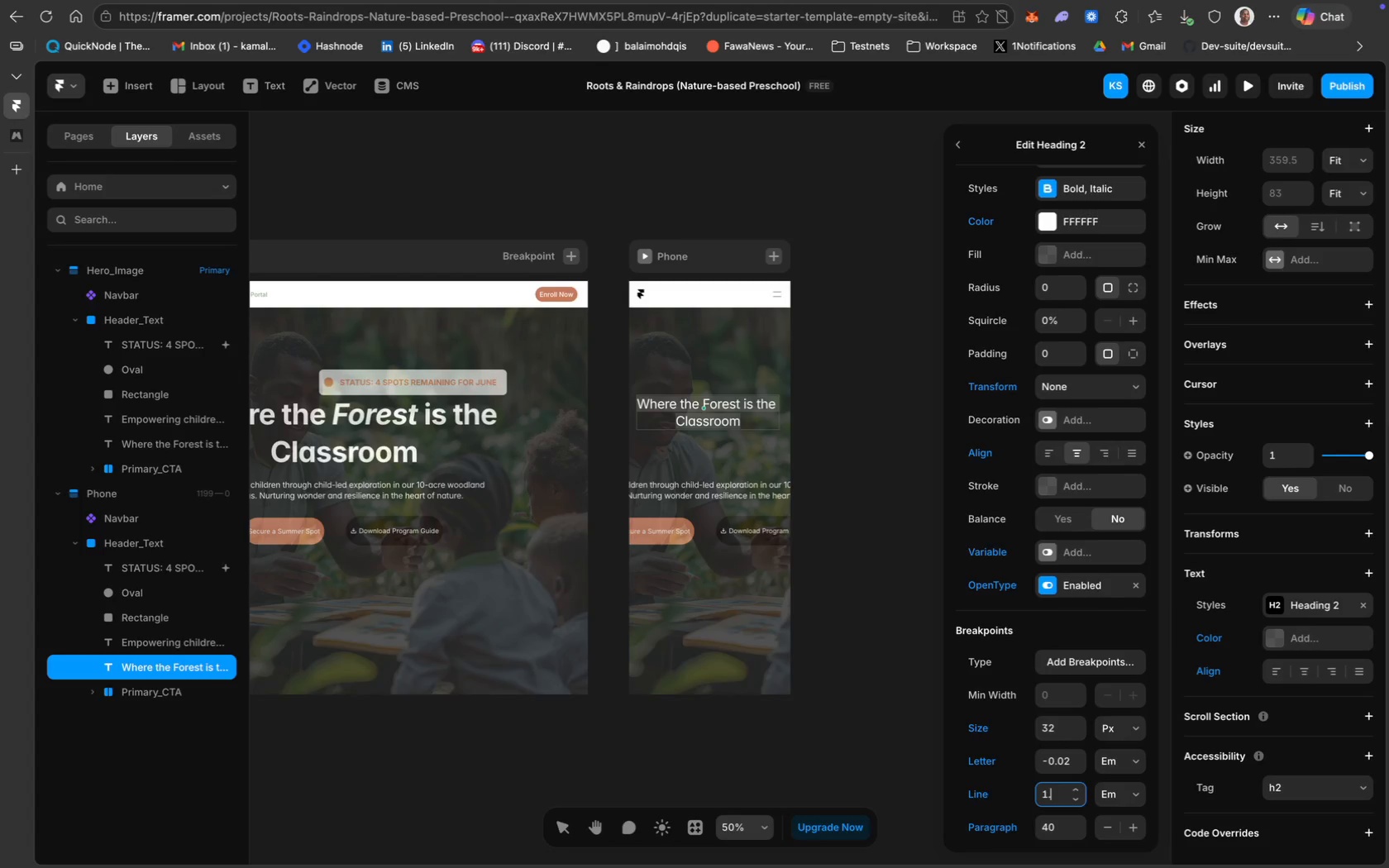 
key(4)
 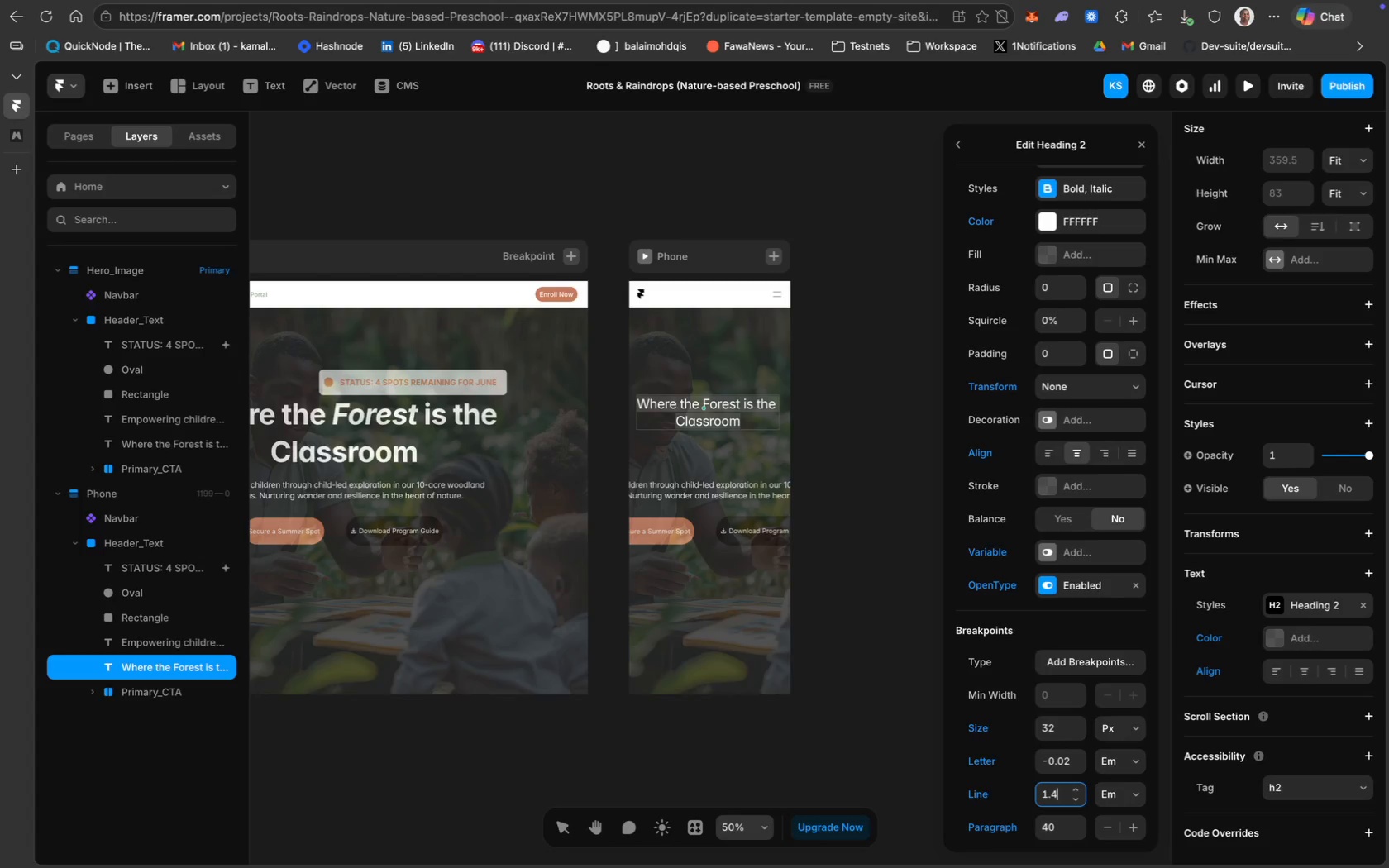 
key(Enter)
 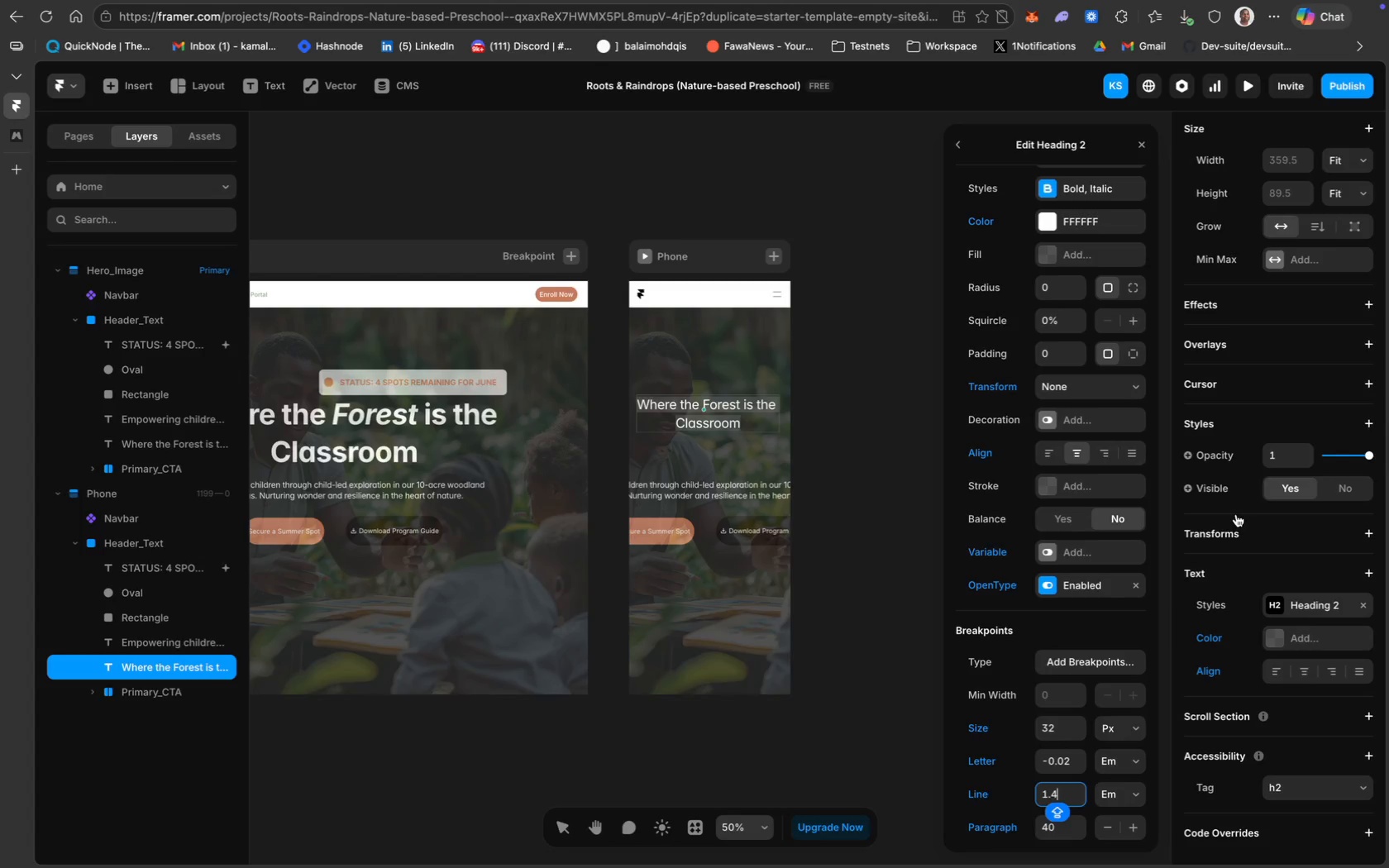 
scroll: coordinate [1294, 591], scroll_direction: up, amount: 27.0
 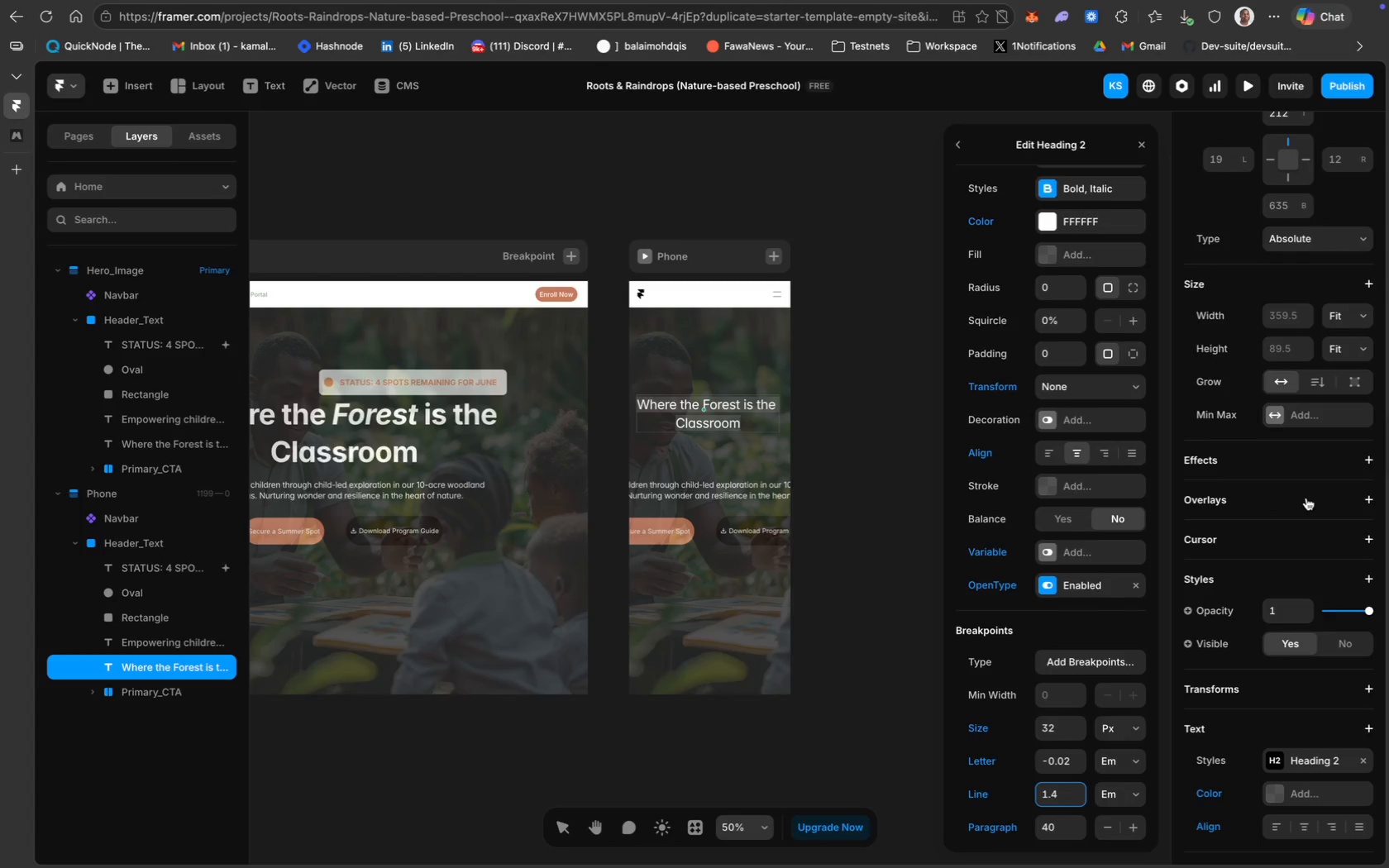 
scroll: coordinate [1306, 498], scroll_direction: down, amount: 28.0
 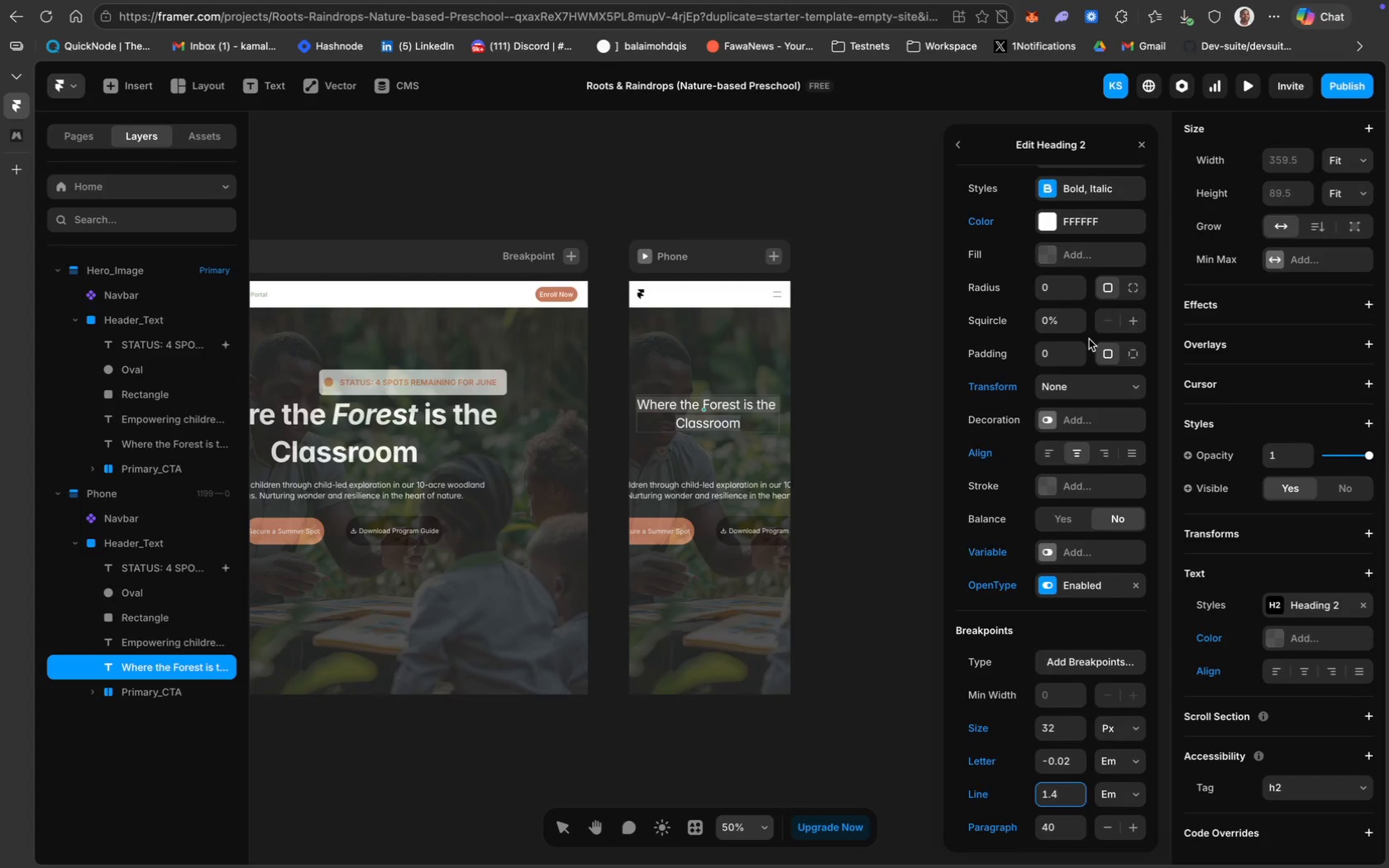 
scroll: coordinate [1092, 269], scroll_direction: up, amount: 21.0
 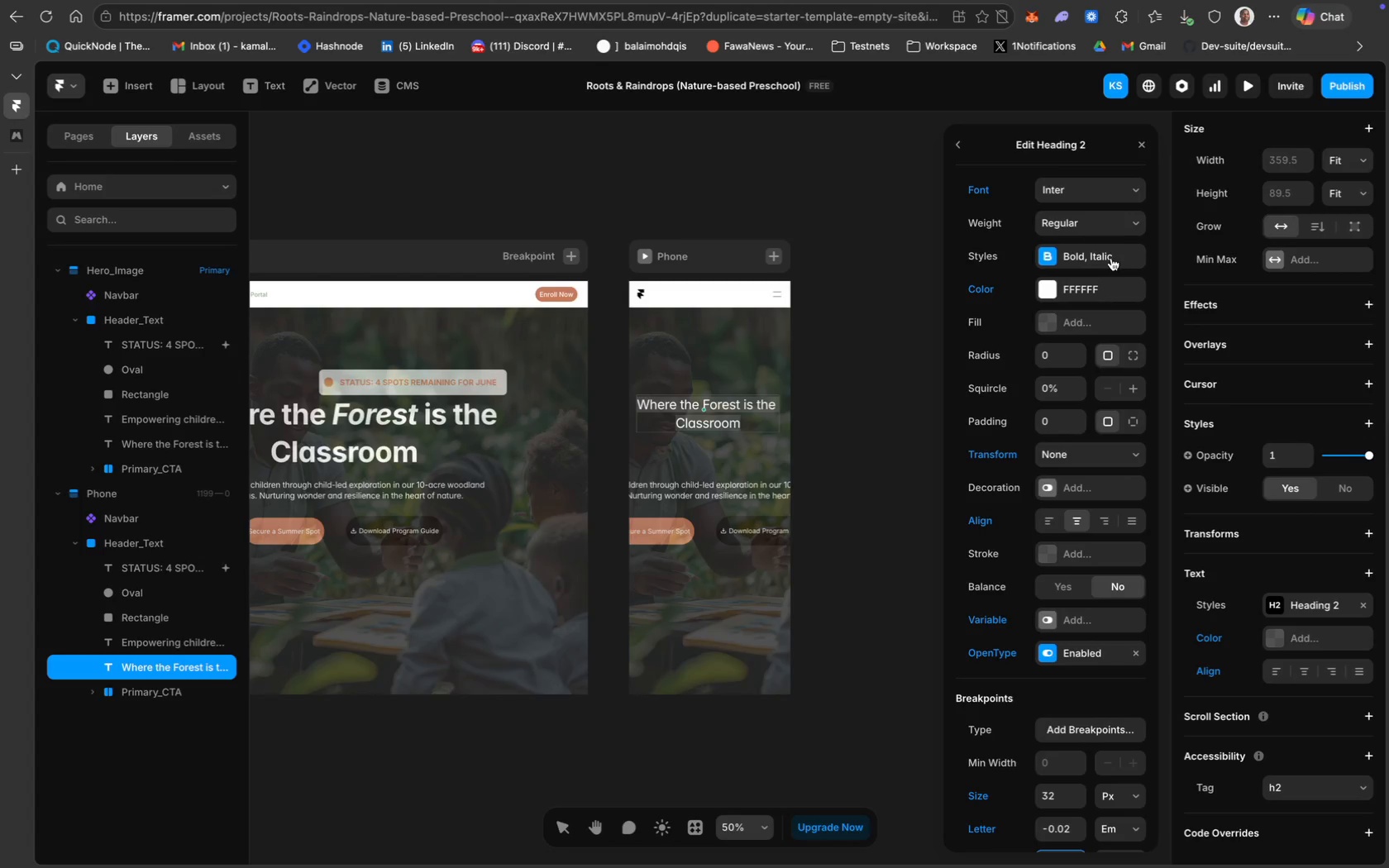 
left_click([1109, 228])
 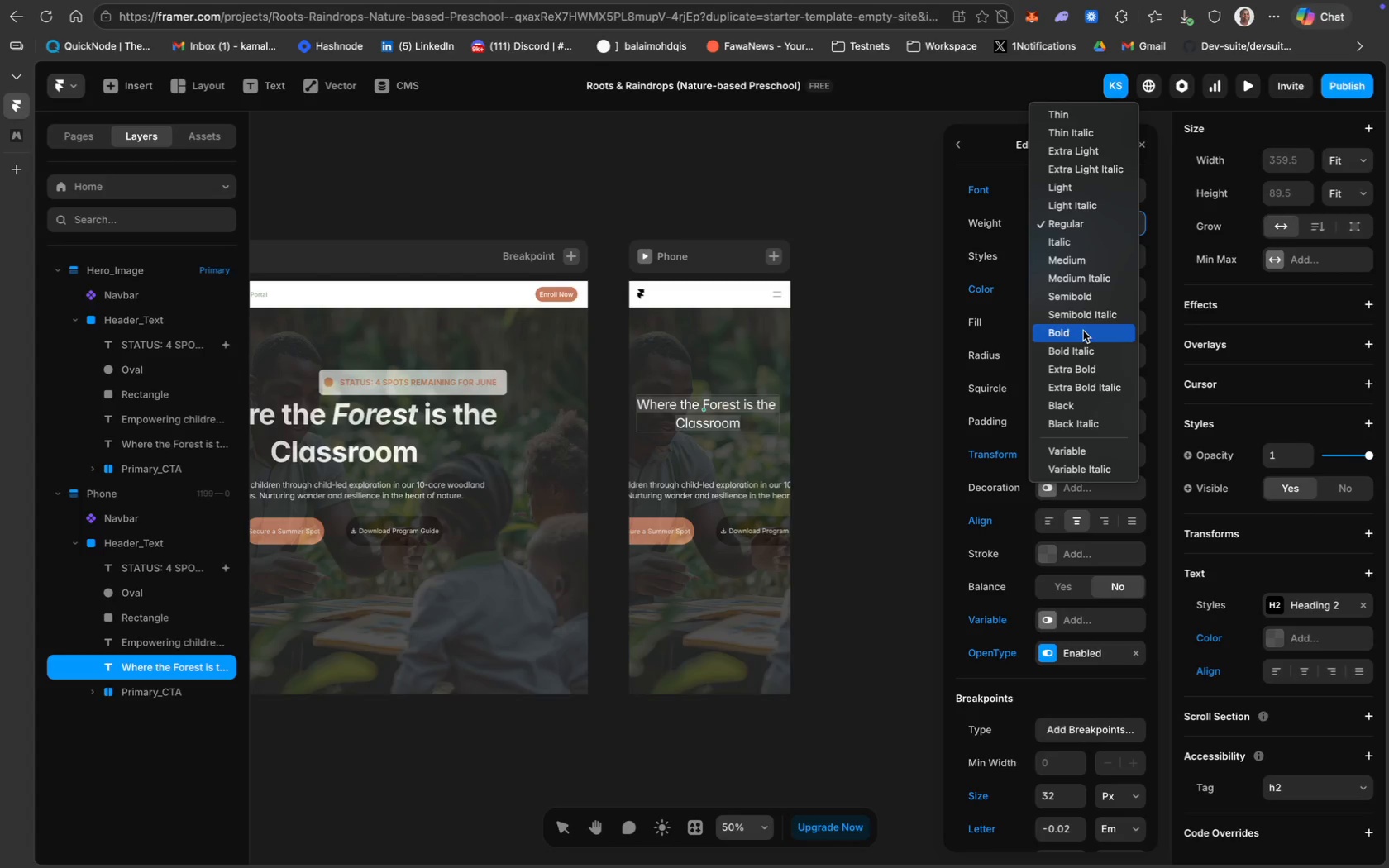 
left_click([1083, 331])
 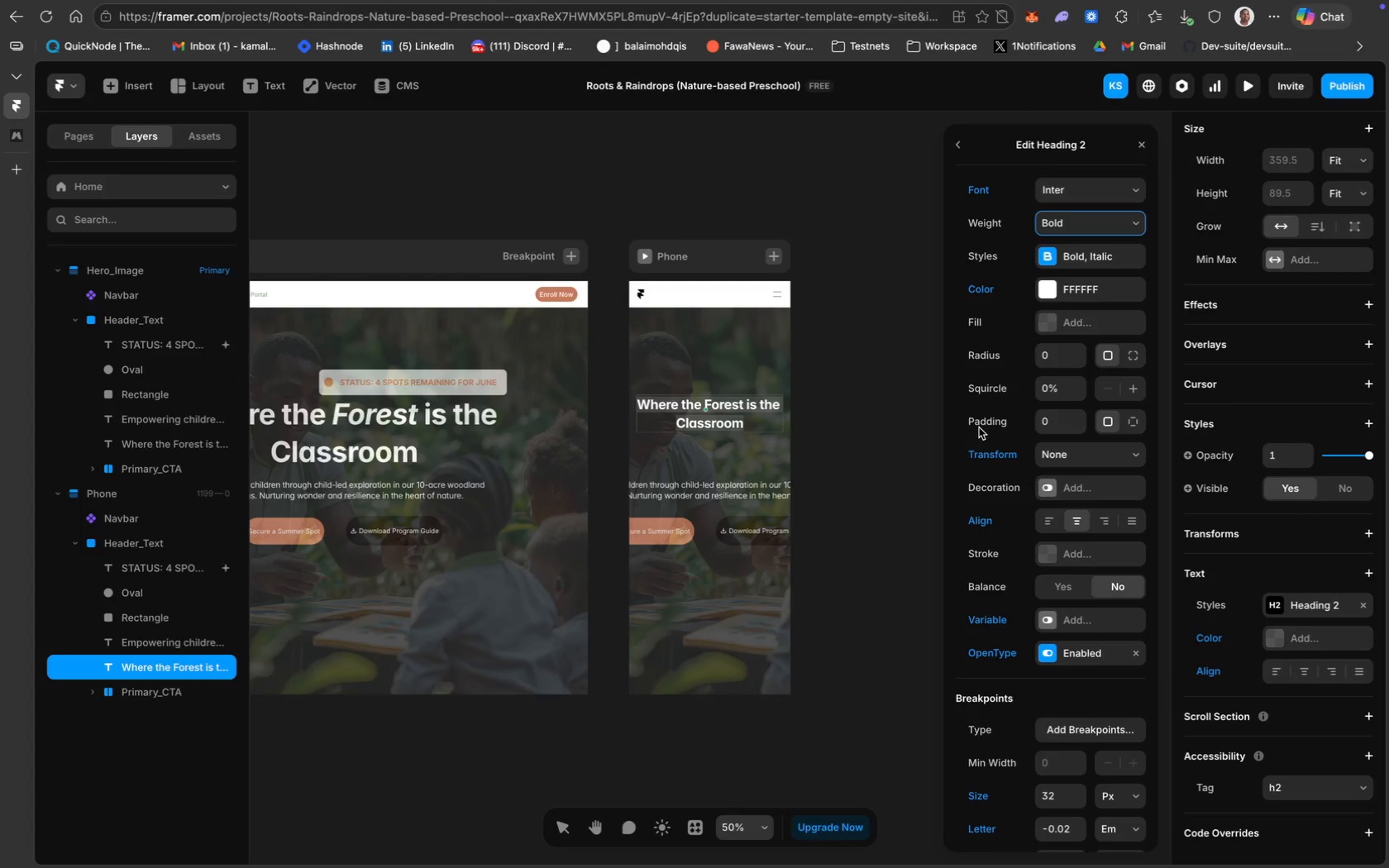 
scroll: coordinate [1058, 689], scroll_direction: down, amount: 23.0
 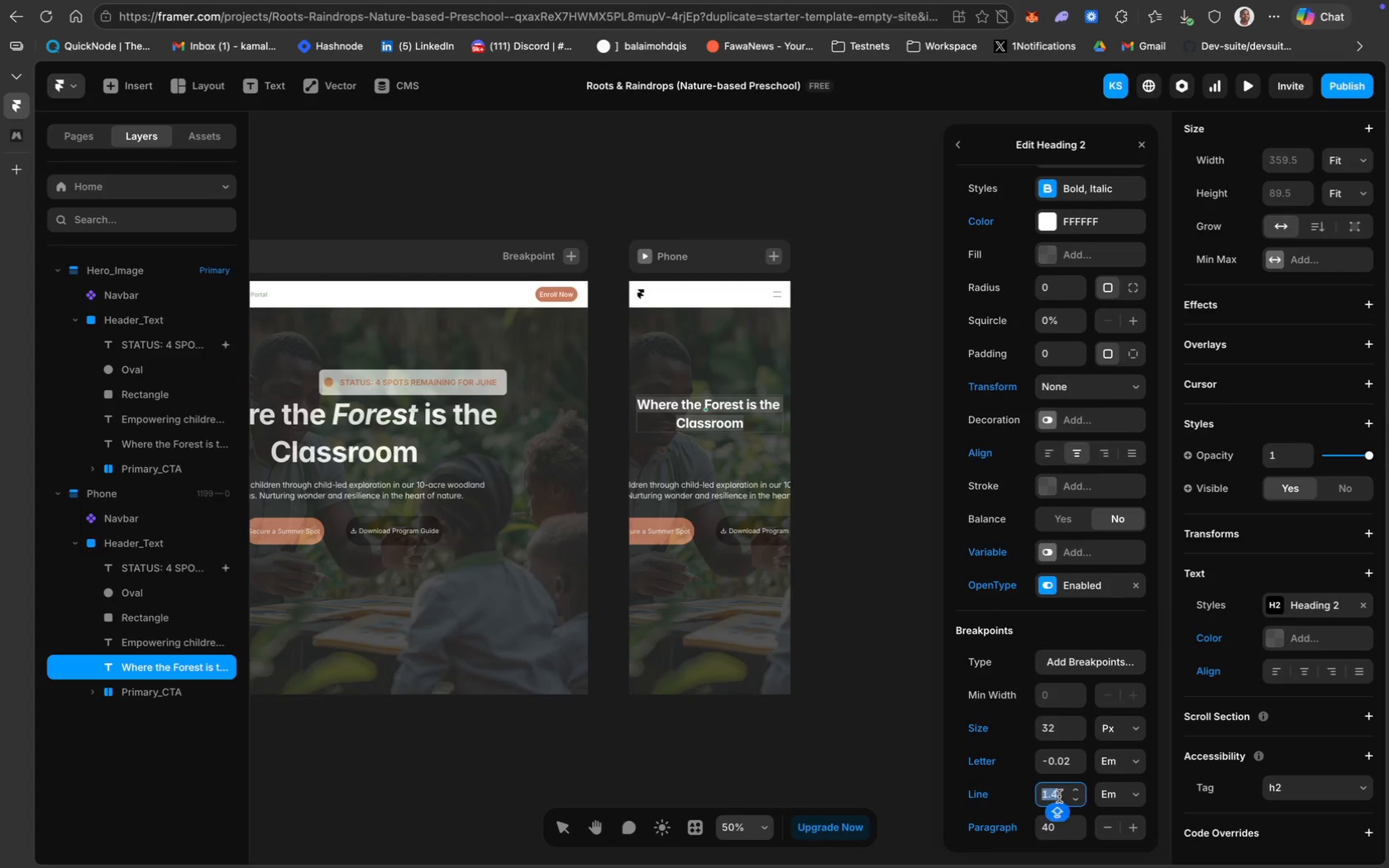 
key(Backspace)
 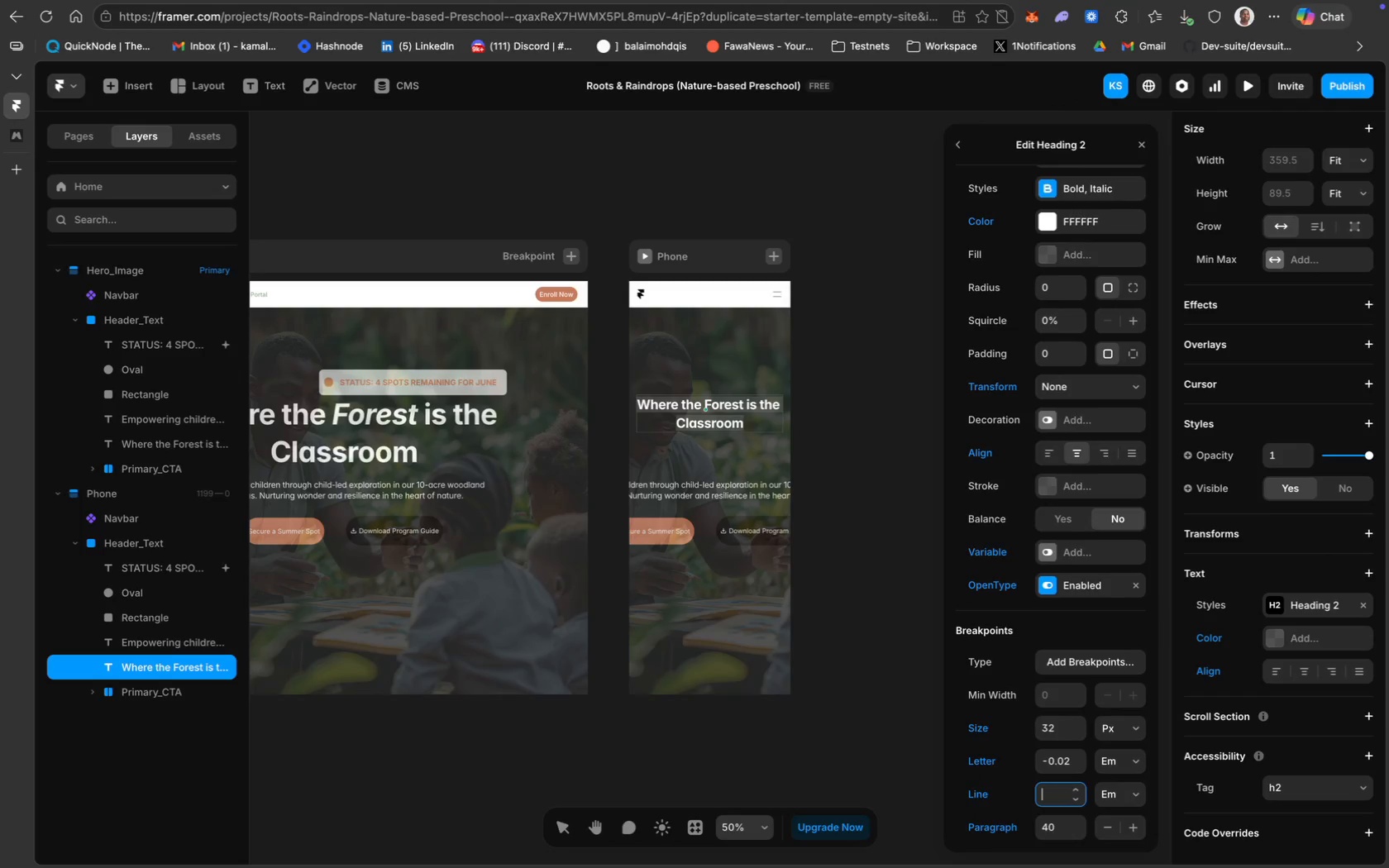 
key(1)
 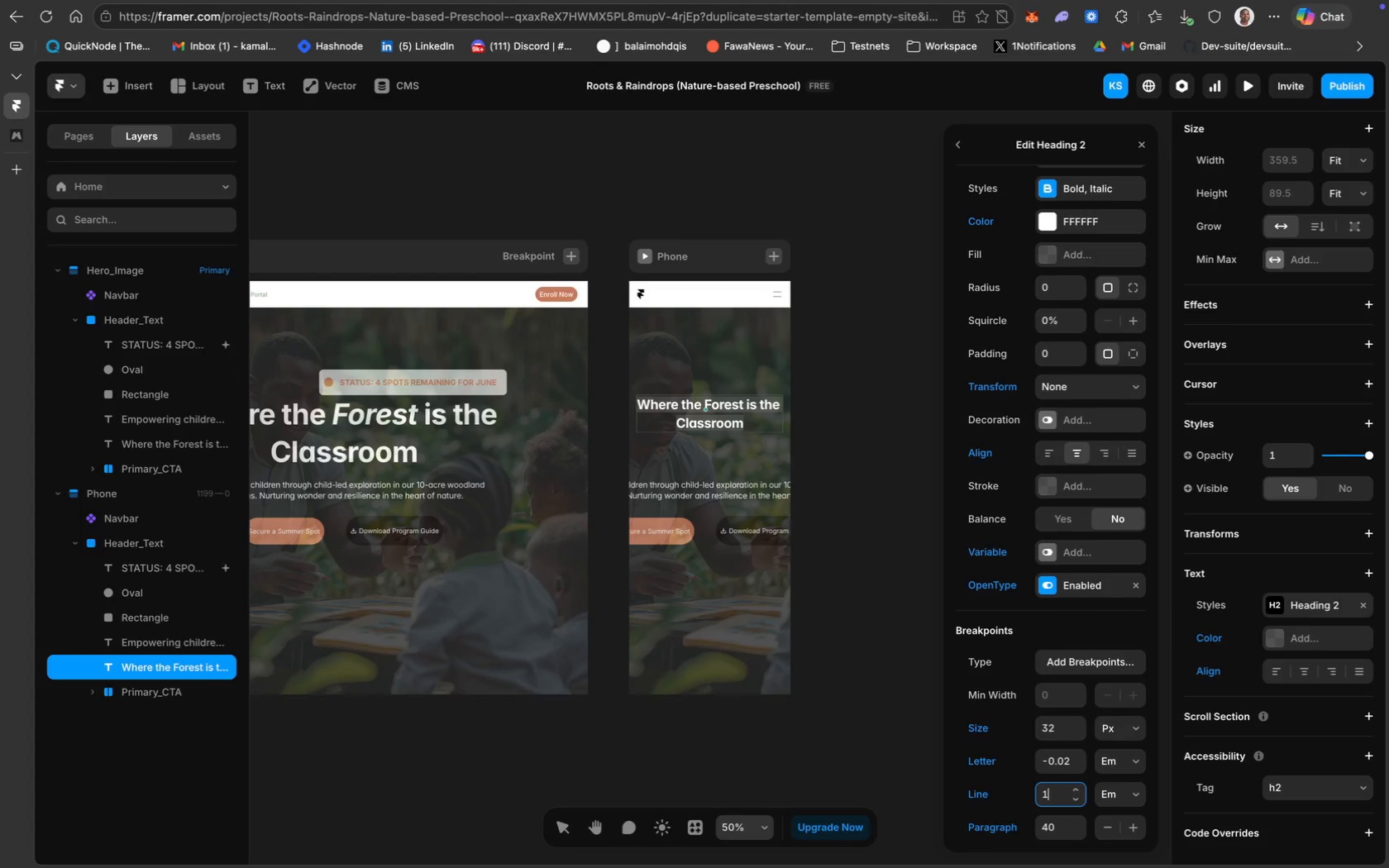 
key(Period)
 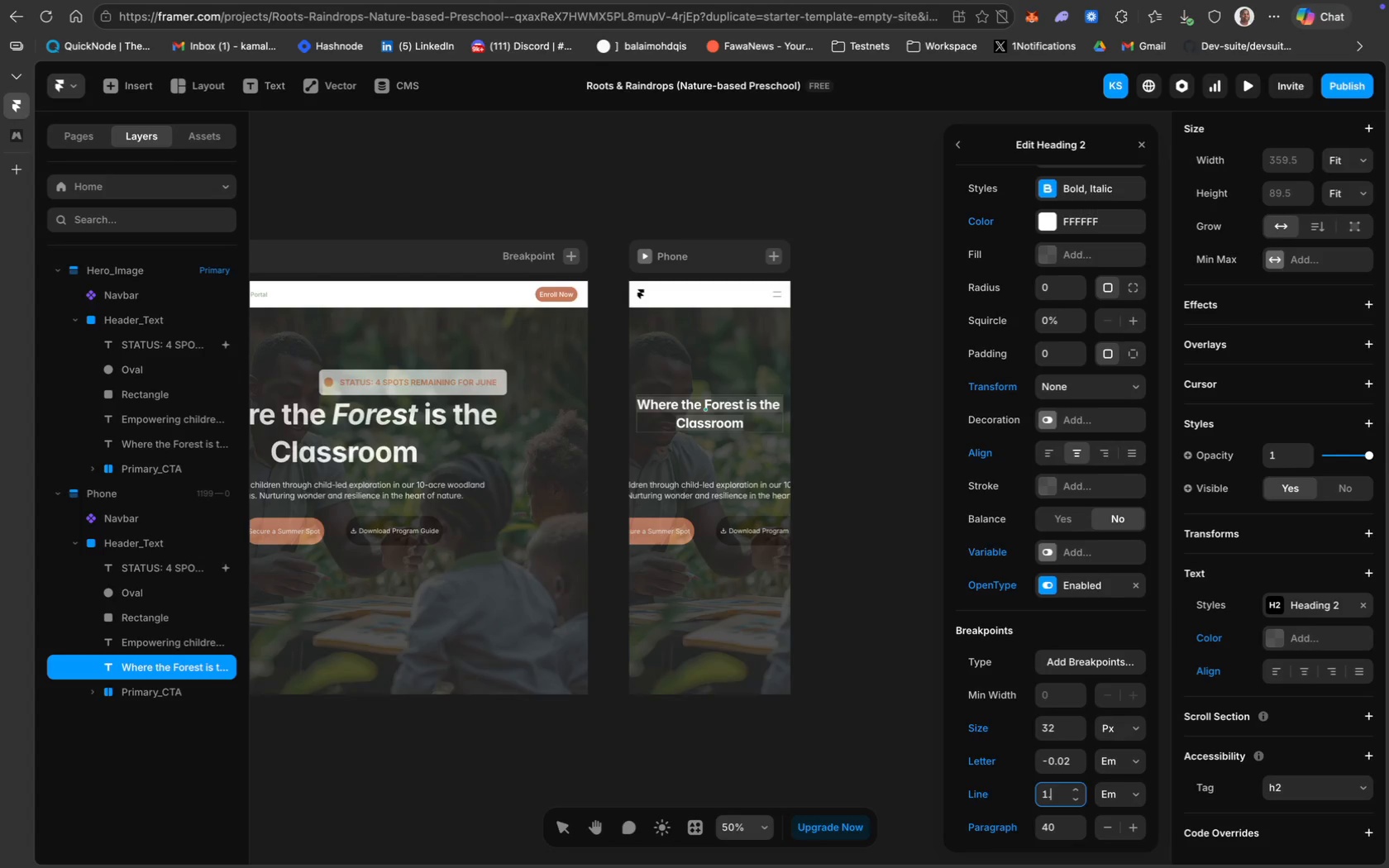 
key(6)
 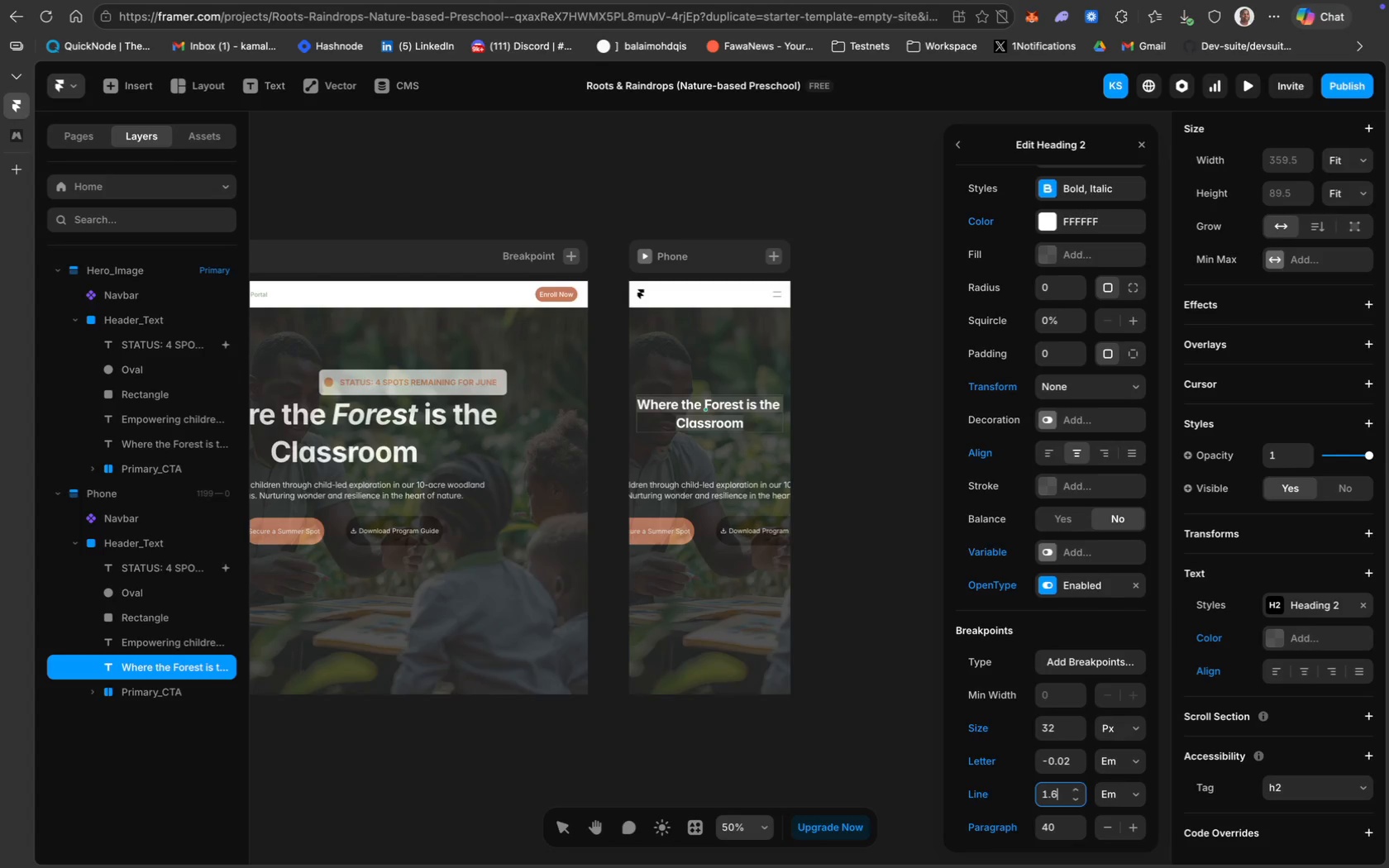 
key(Enter)
 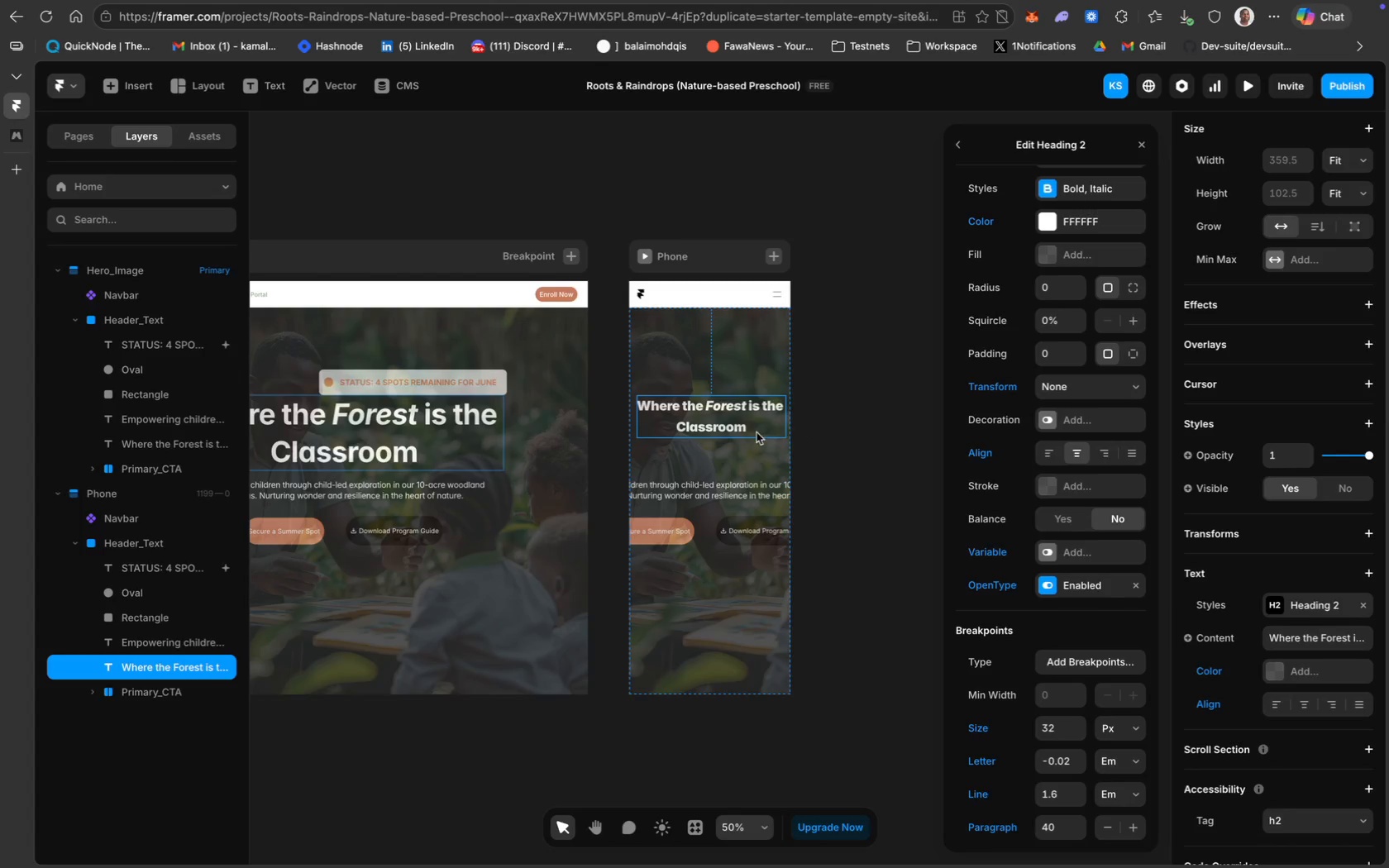 
left_click([825, 451])
 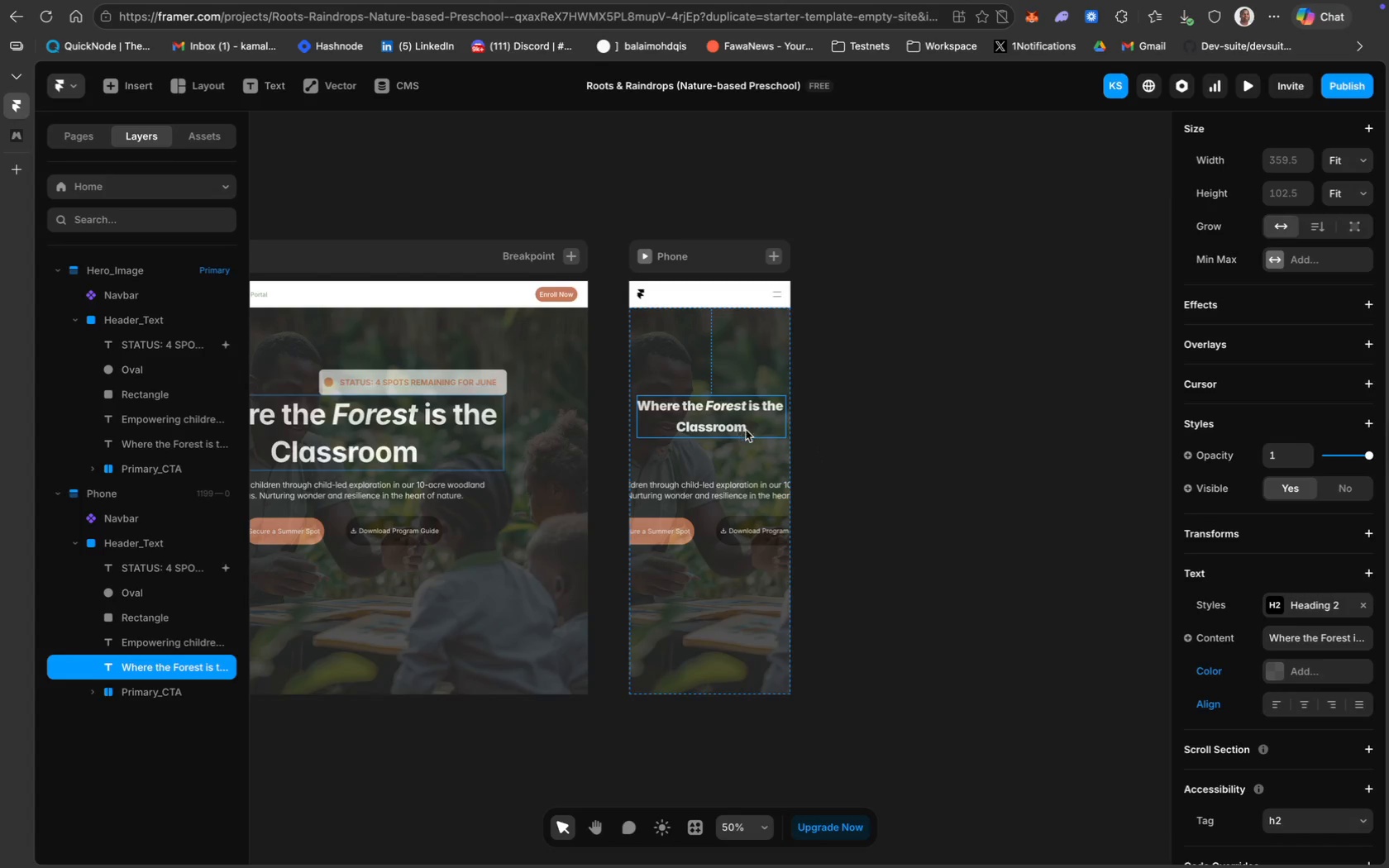 
left_click_drag(start_coordinate=[750, 436], to_coordinate=[748, 419])
 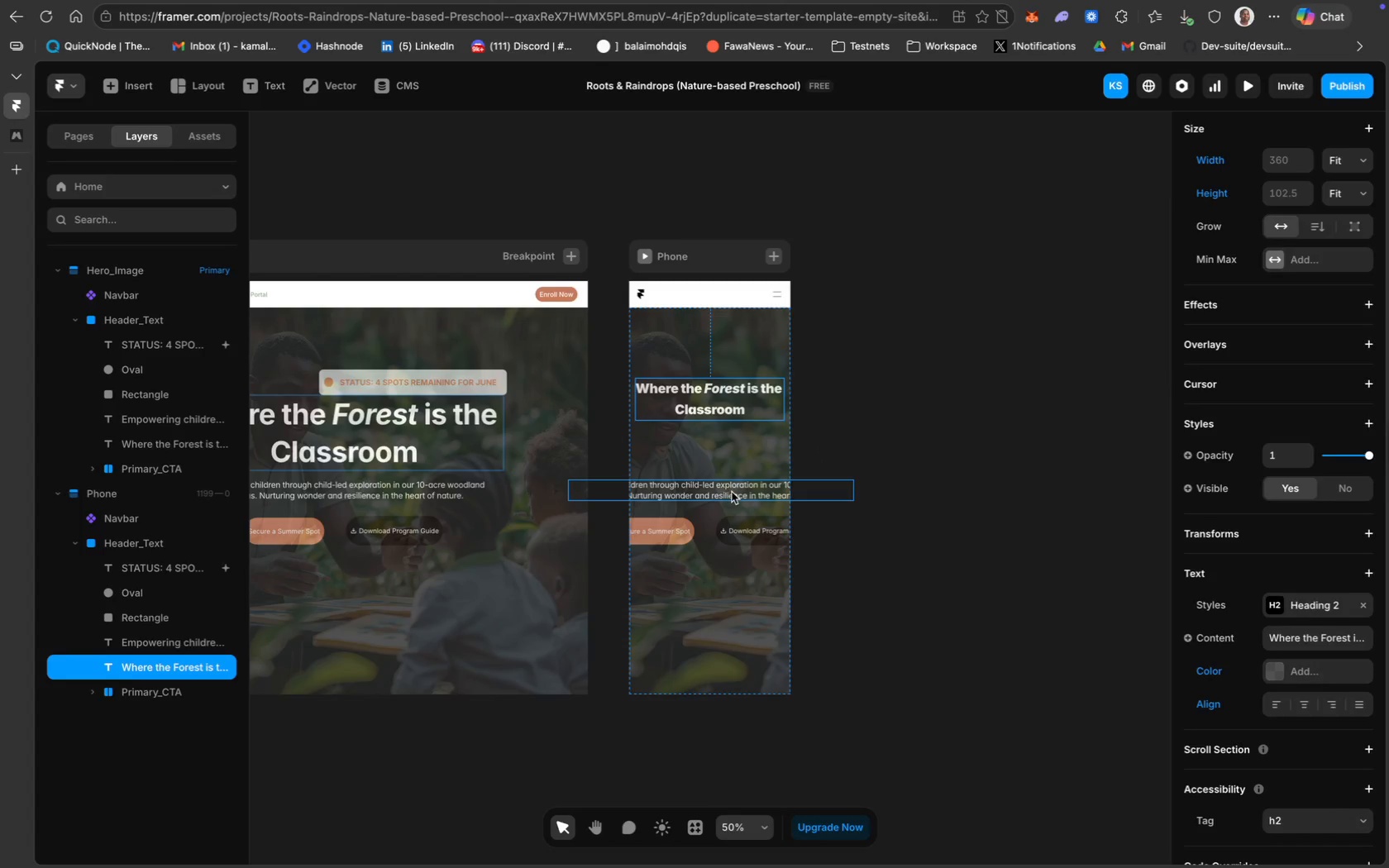 
left_click([732, 492])
 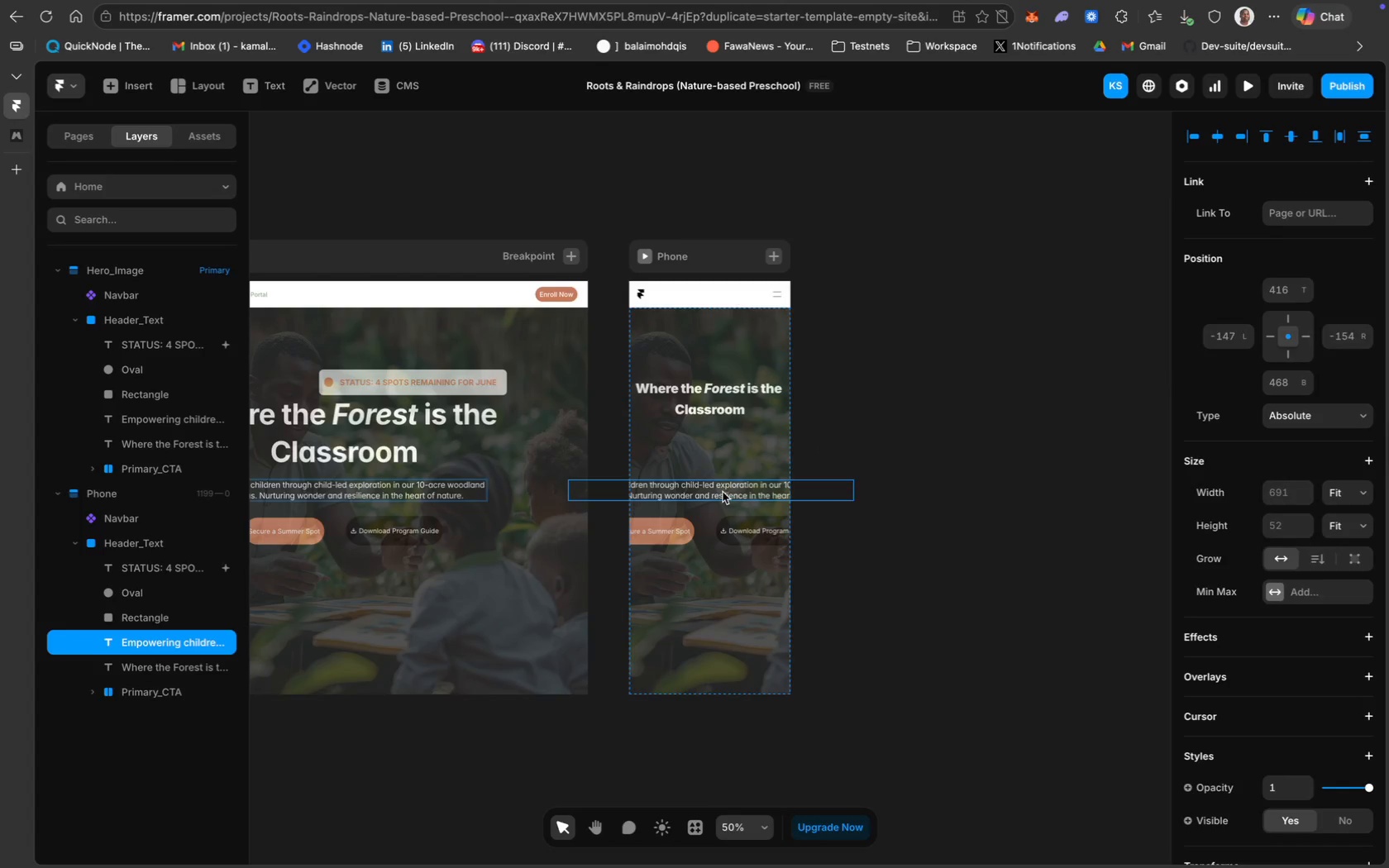 
double_click([723, 492])
 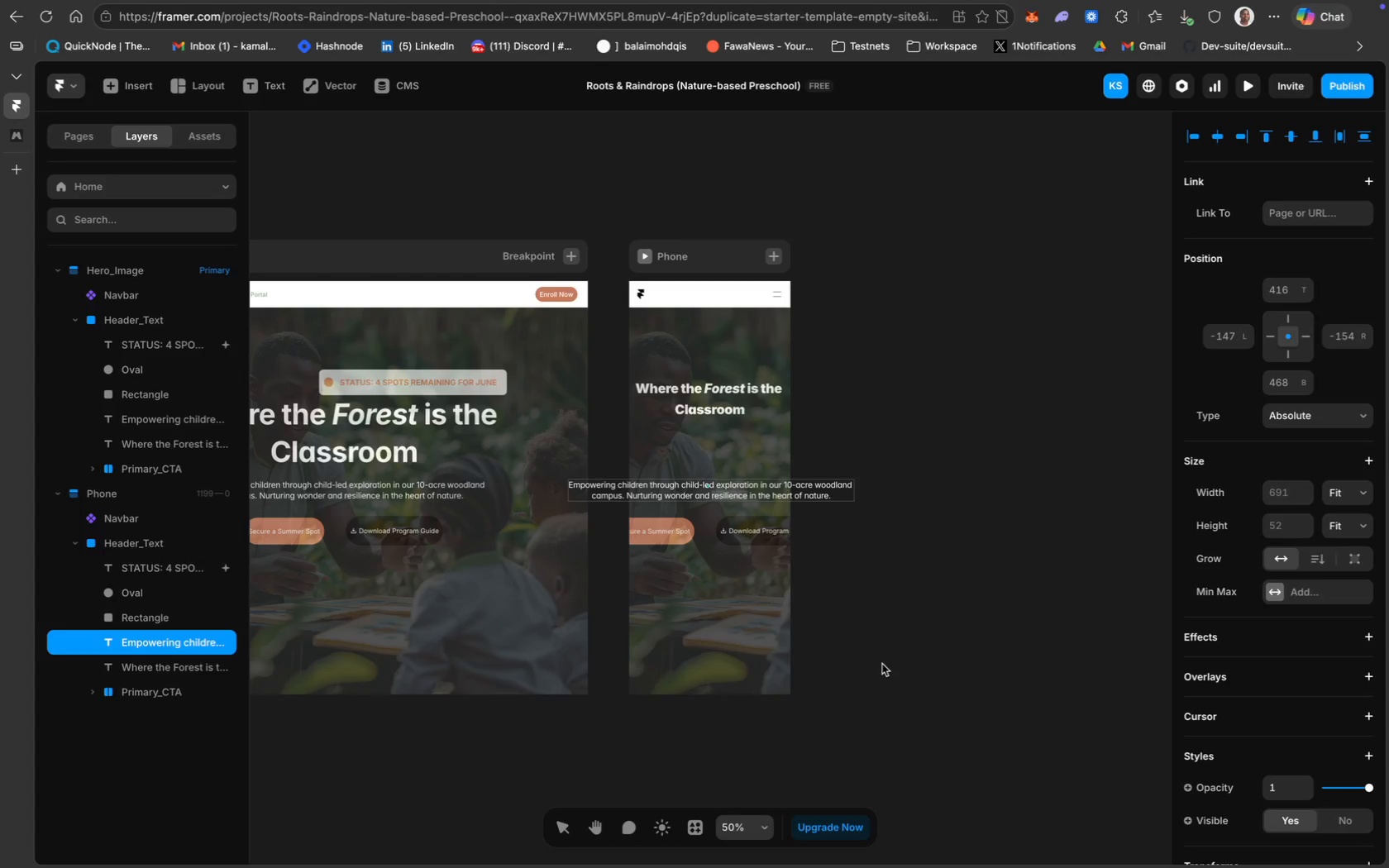 
wait(9.8)
 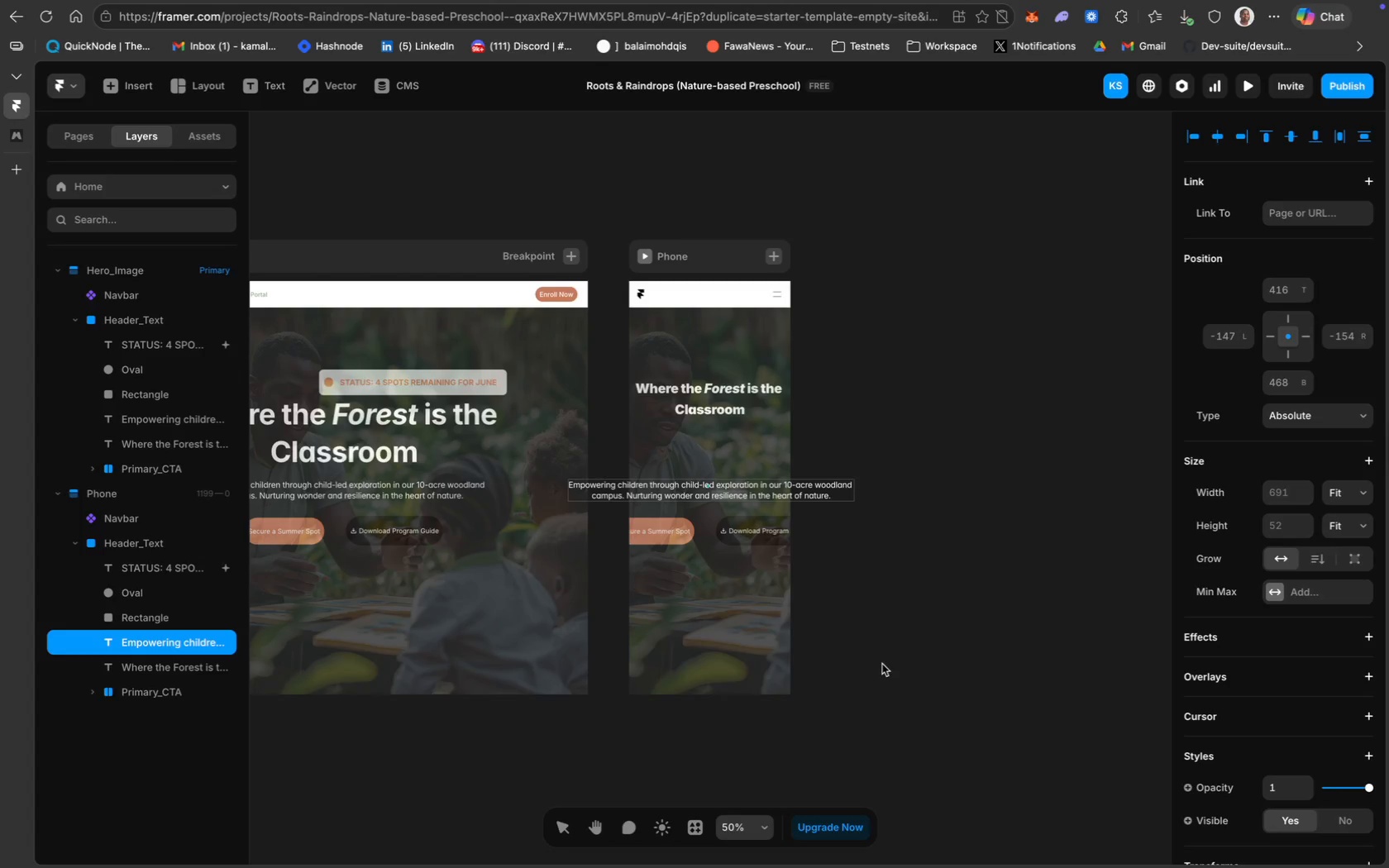 
scroll: coordinate [1318, 665], scroll_direction: down, amount: 42.0
 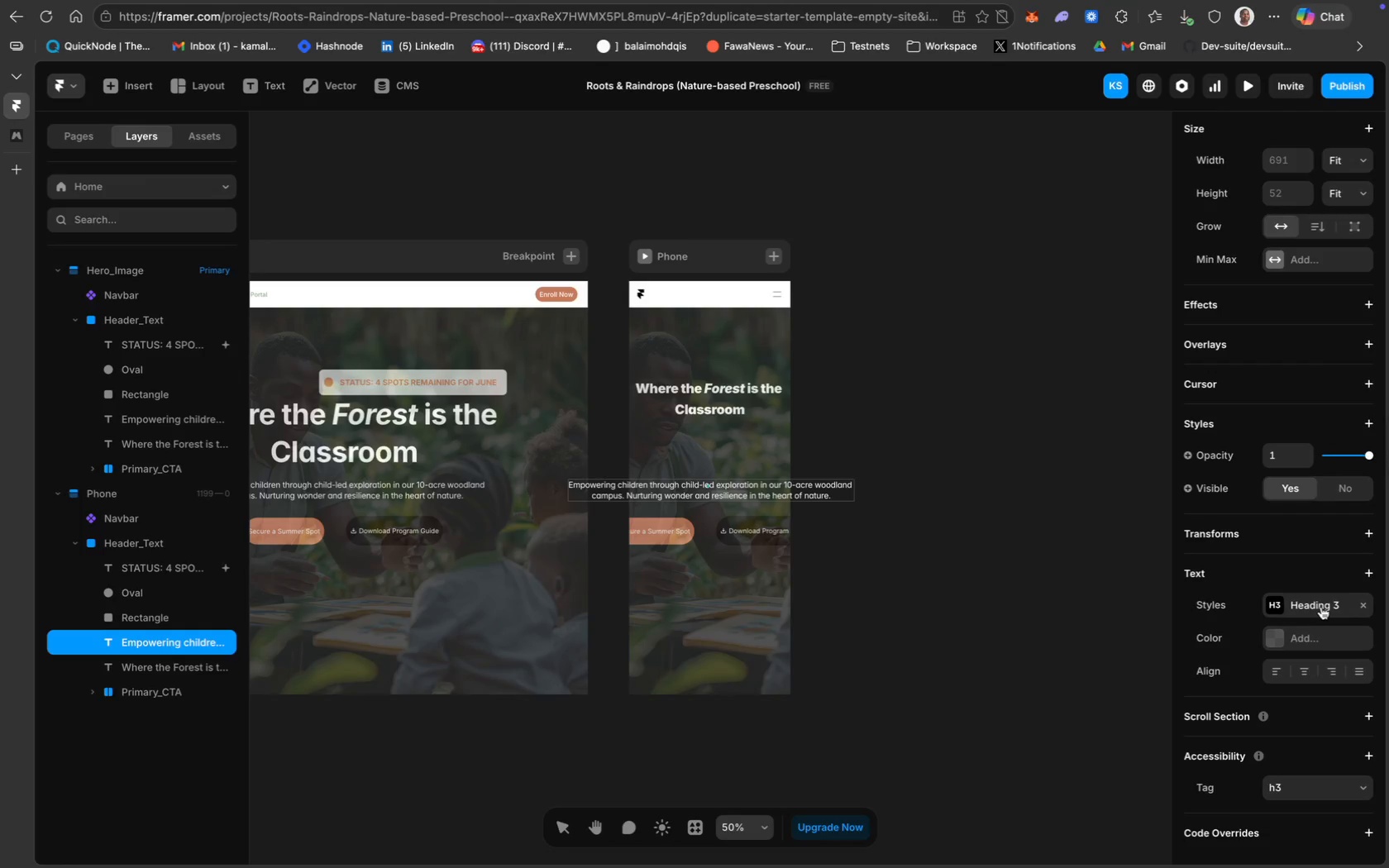 
left_click([1321, 608])
 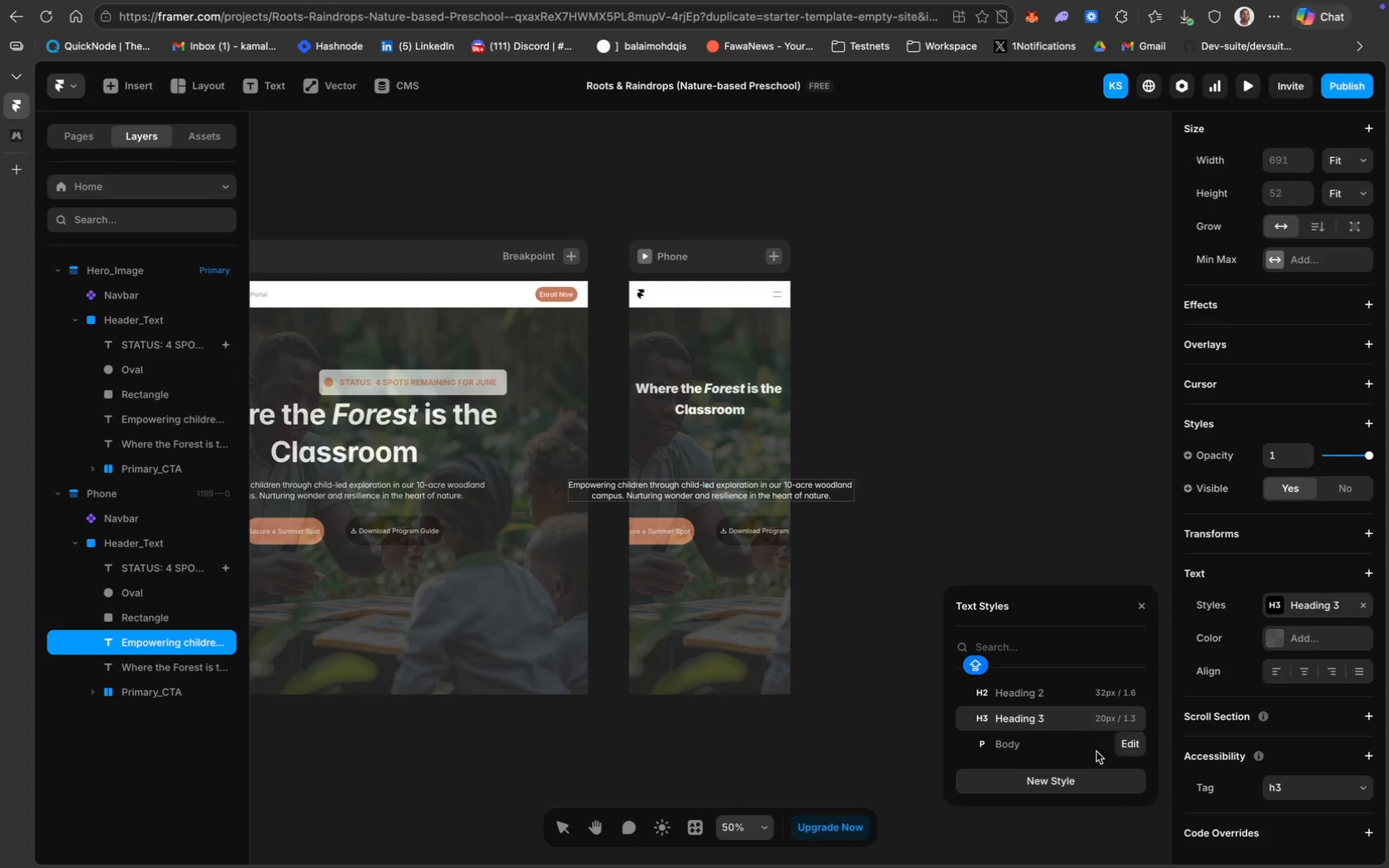 
left_click([1068, 785])
 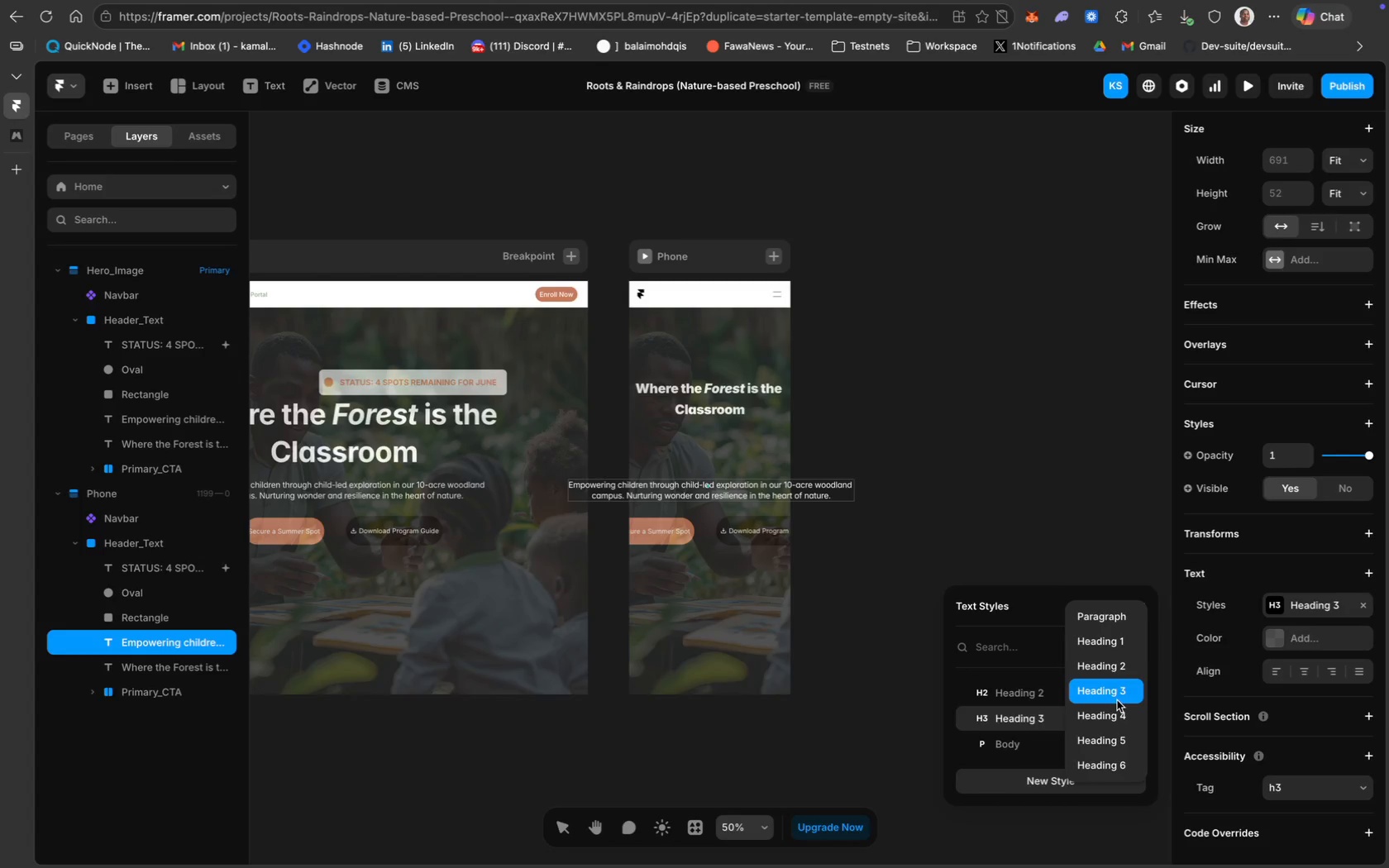 
left_click([1117, 699])
 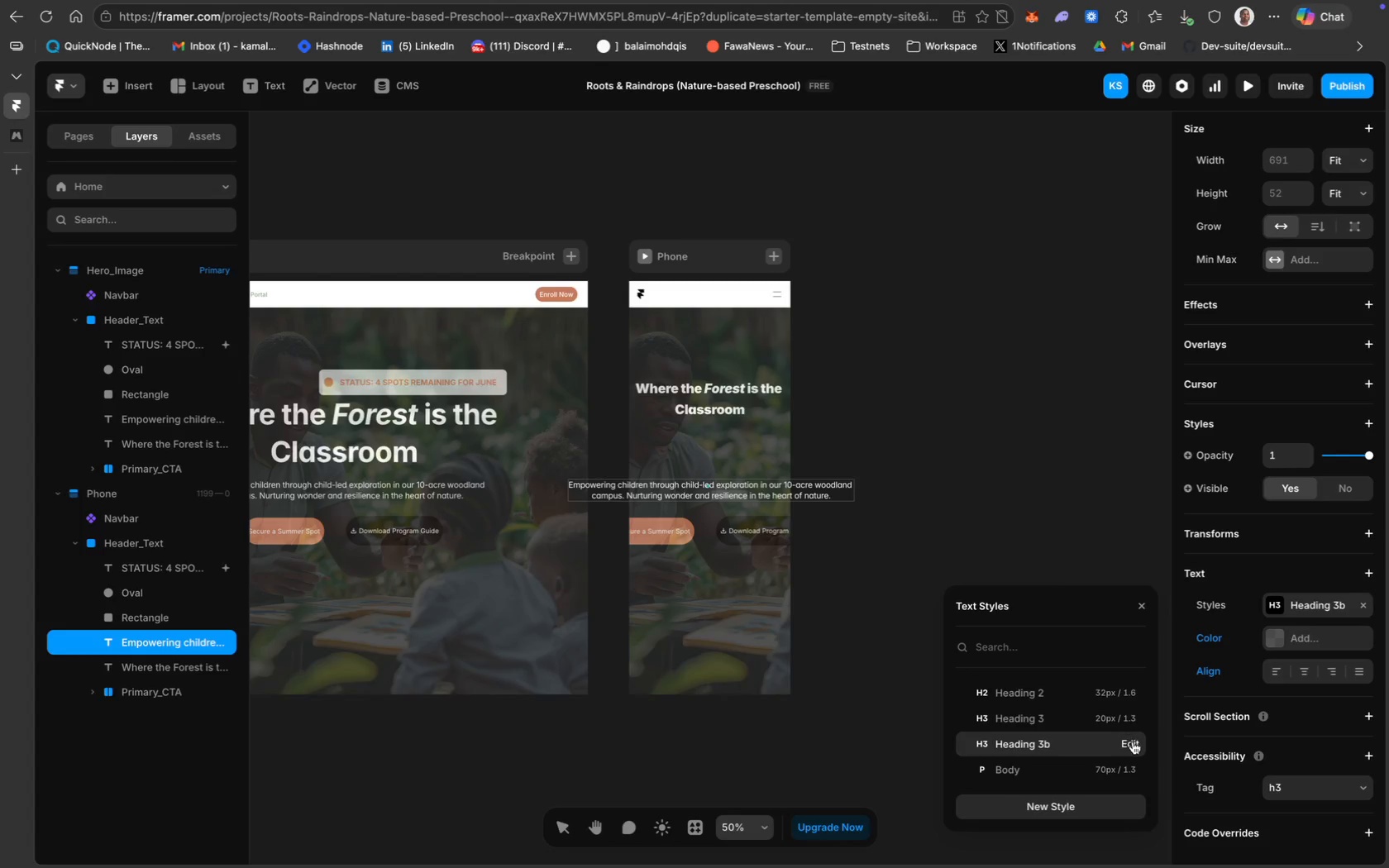 
left_click([1134, 742])
 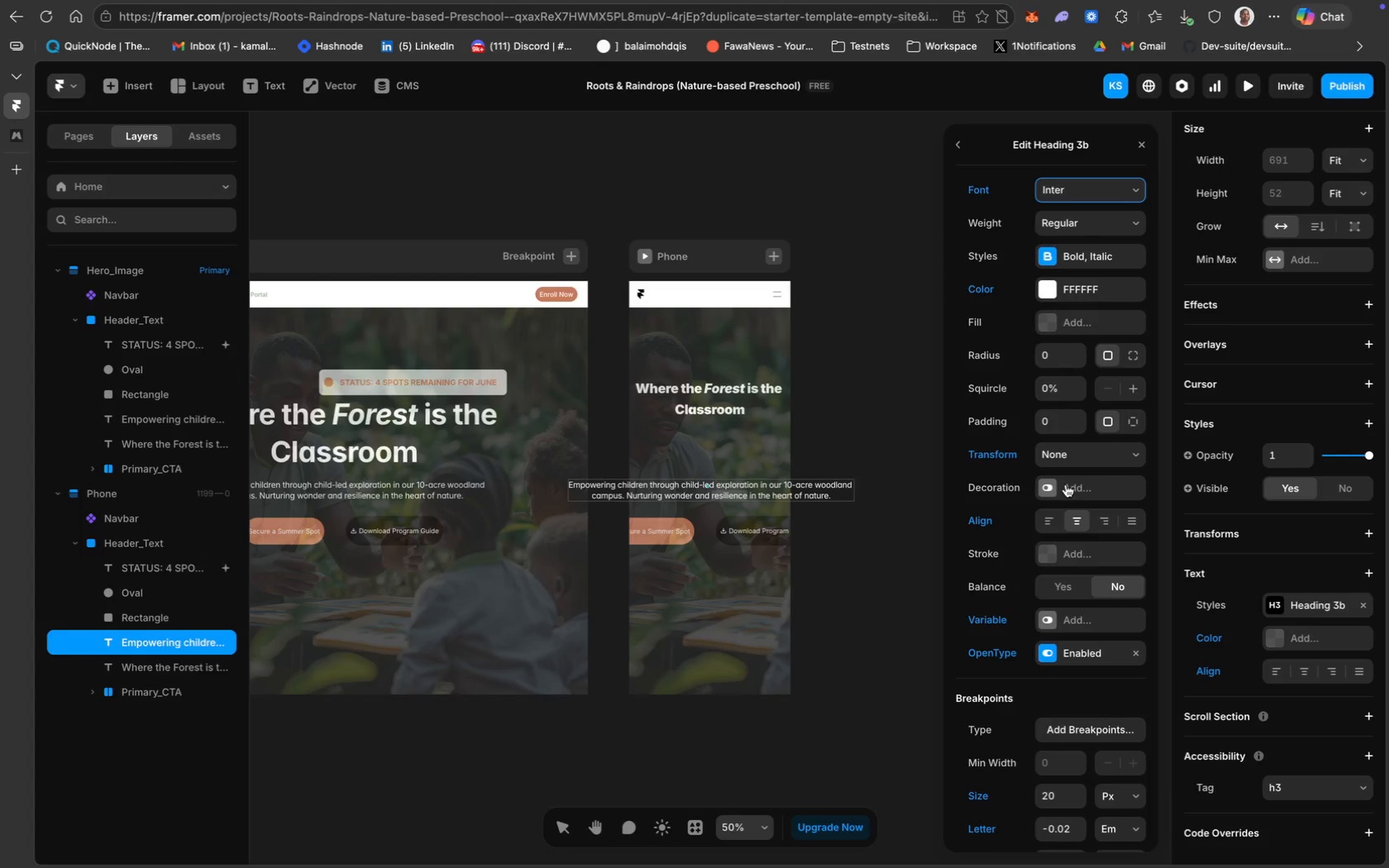 
scroll: coordinate [1079, 642], scroll_direction: down, amount: 21.0
 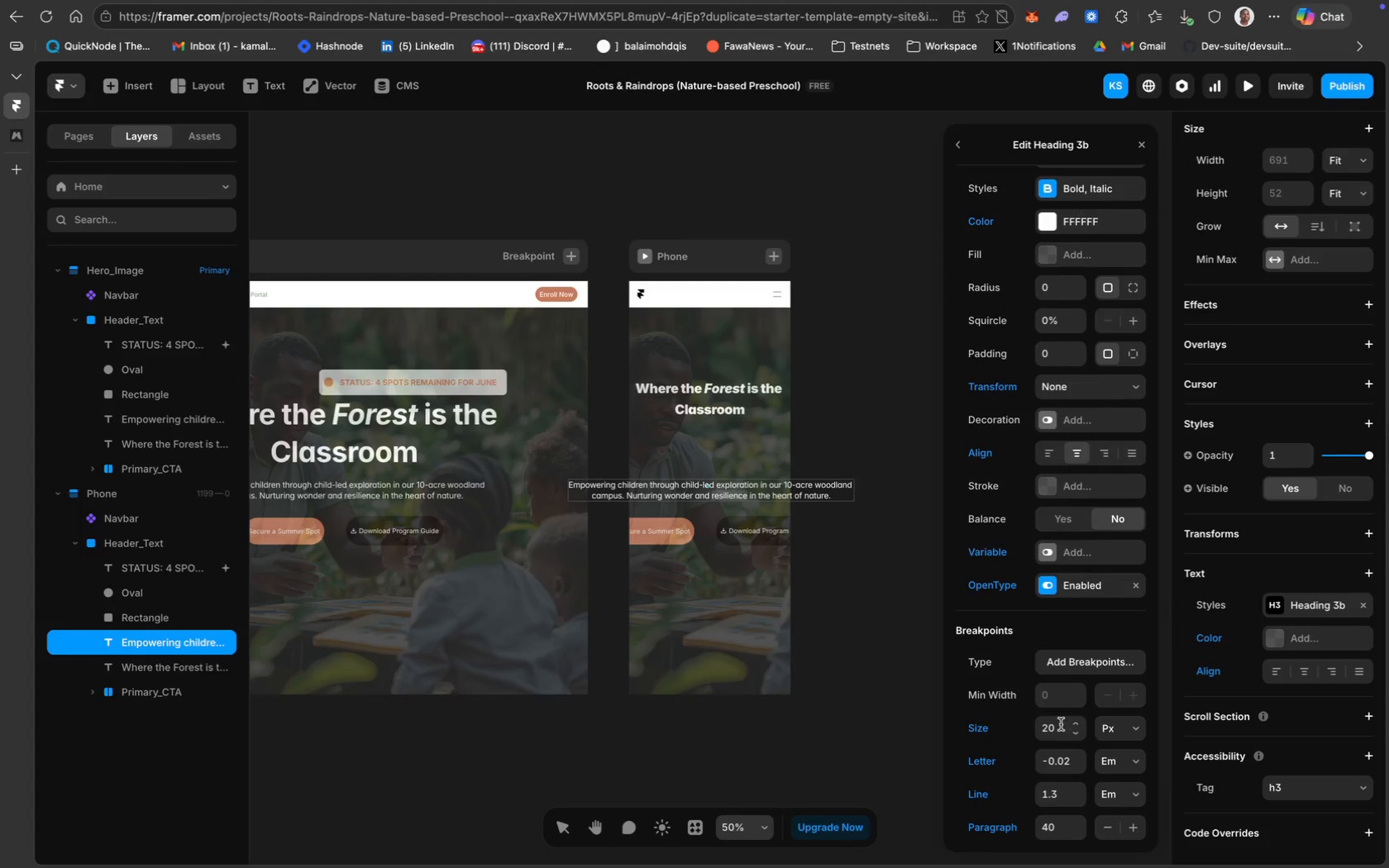 
left_click([1061, 725])
 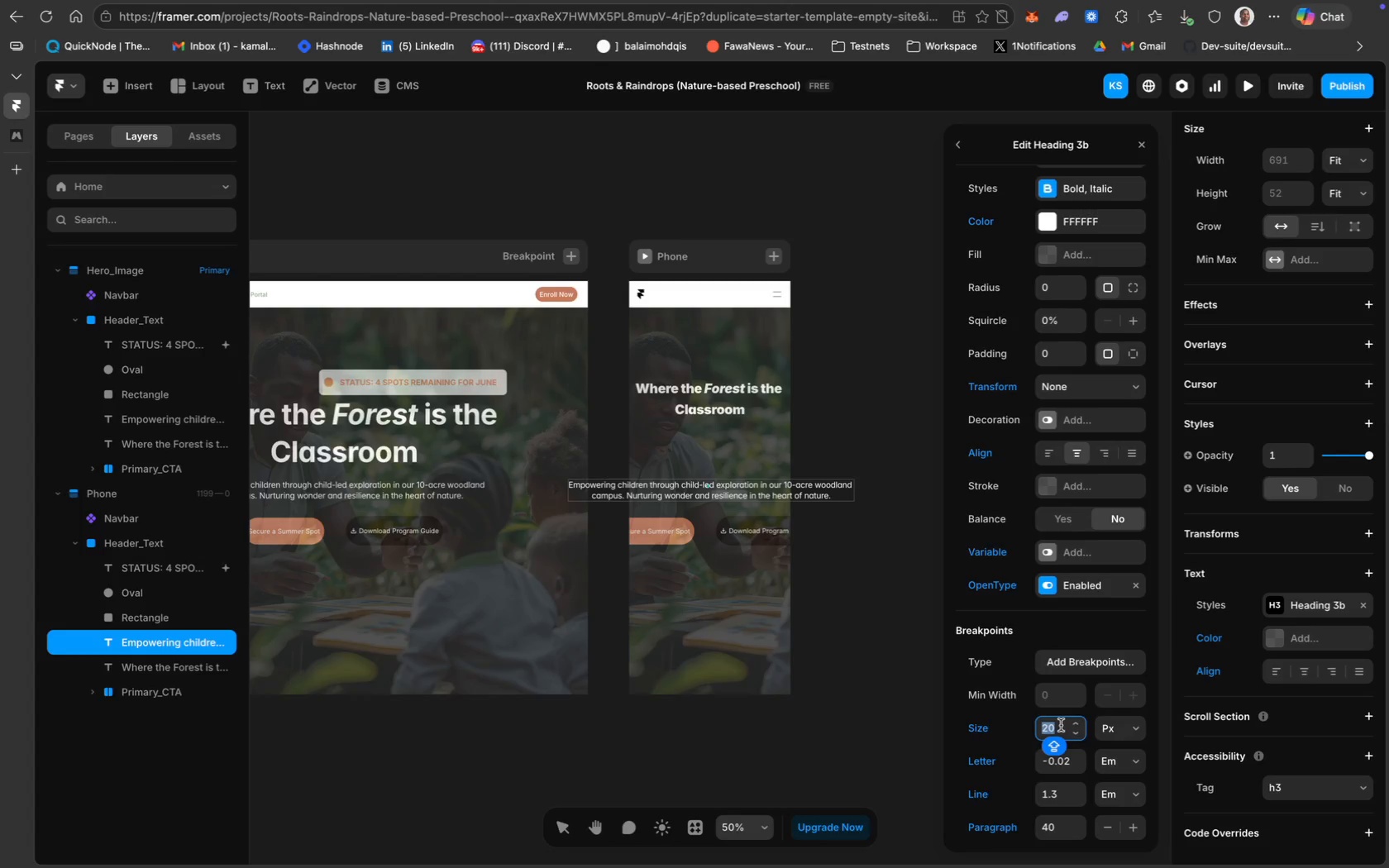 
type(16)
 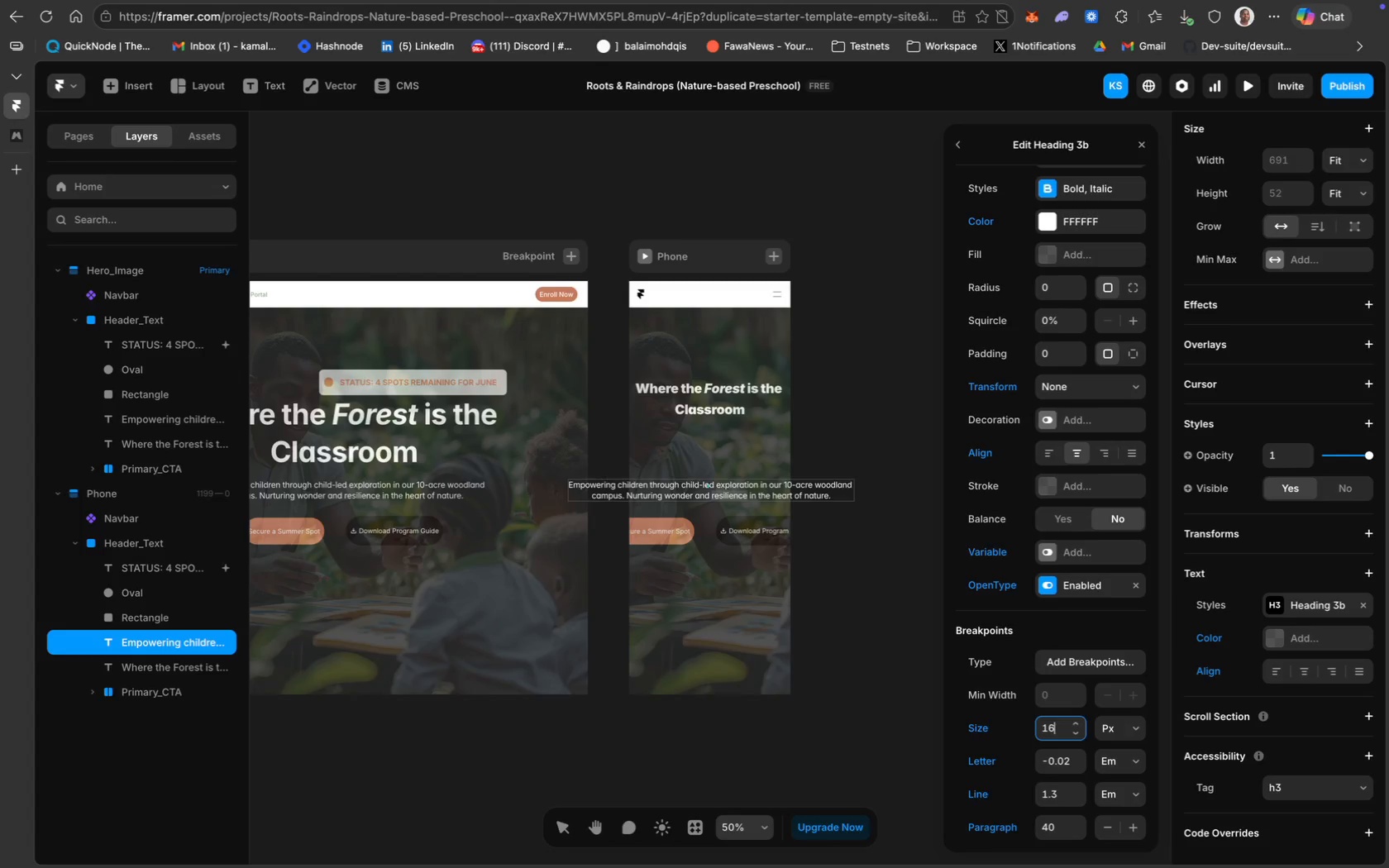 
key(Enter)
 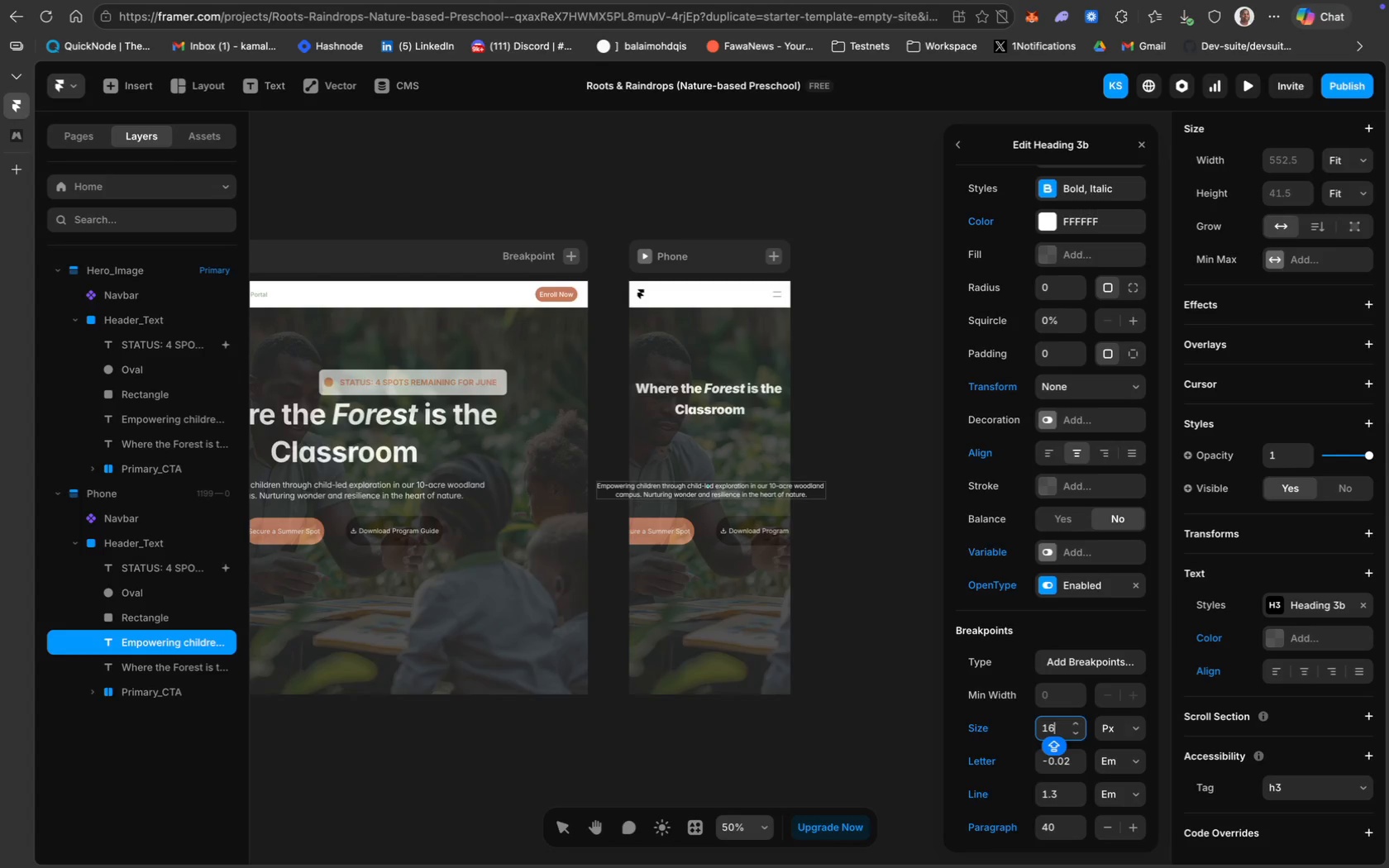 
key(Backspace)
 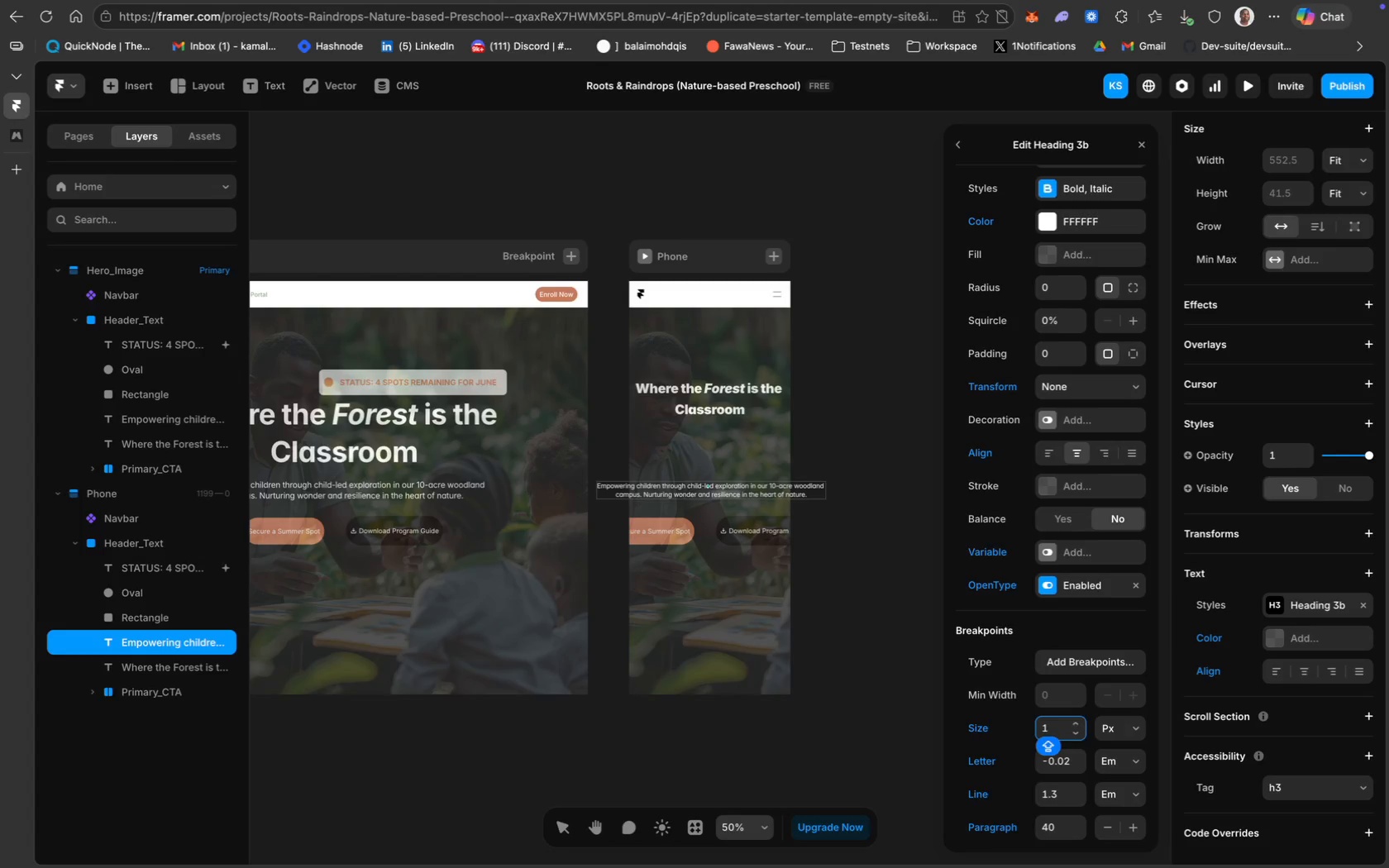 
key(4)
 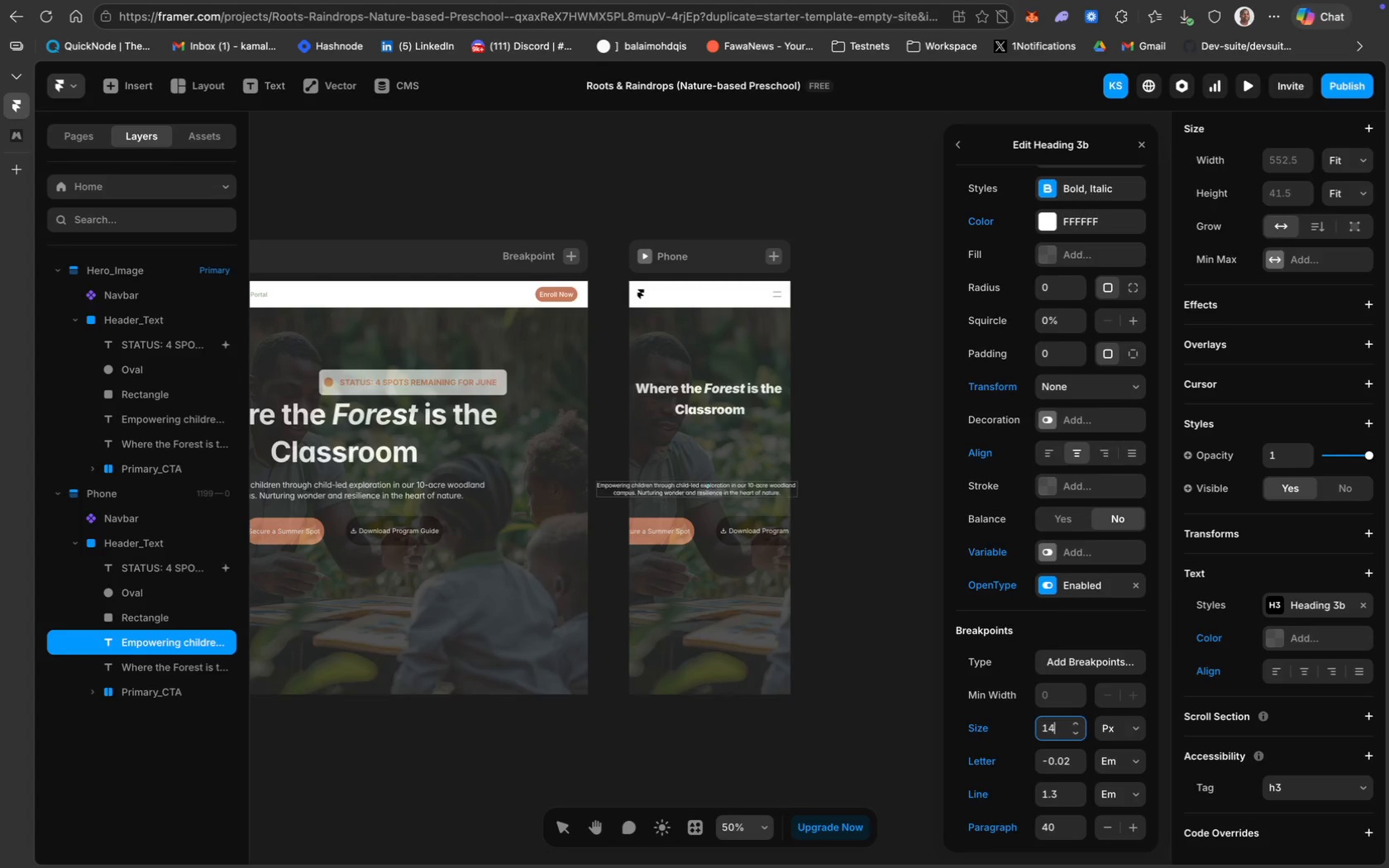 
key(Enter)
 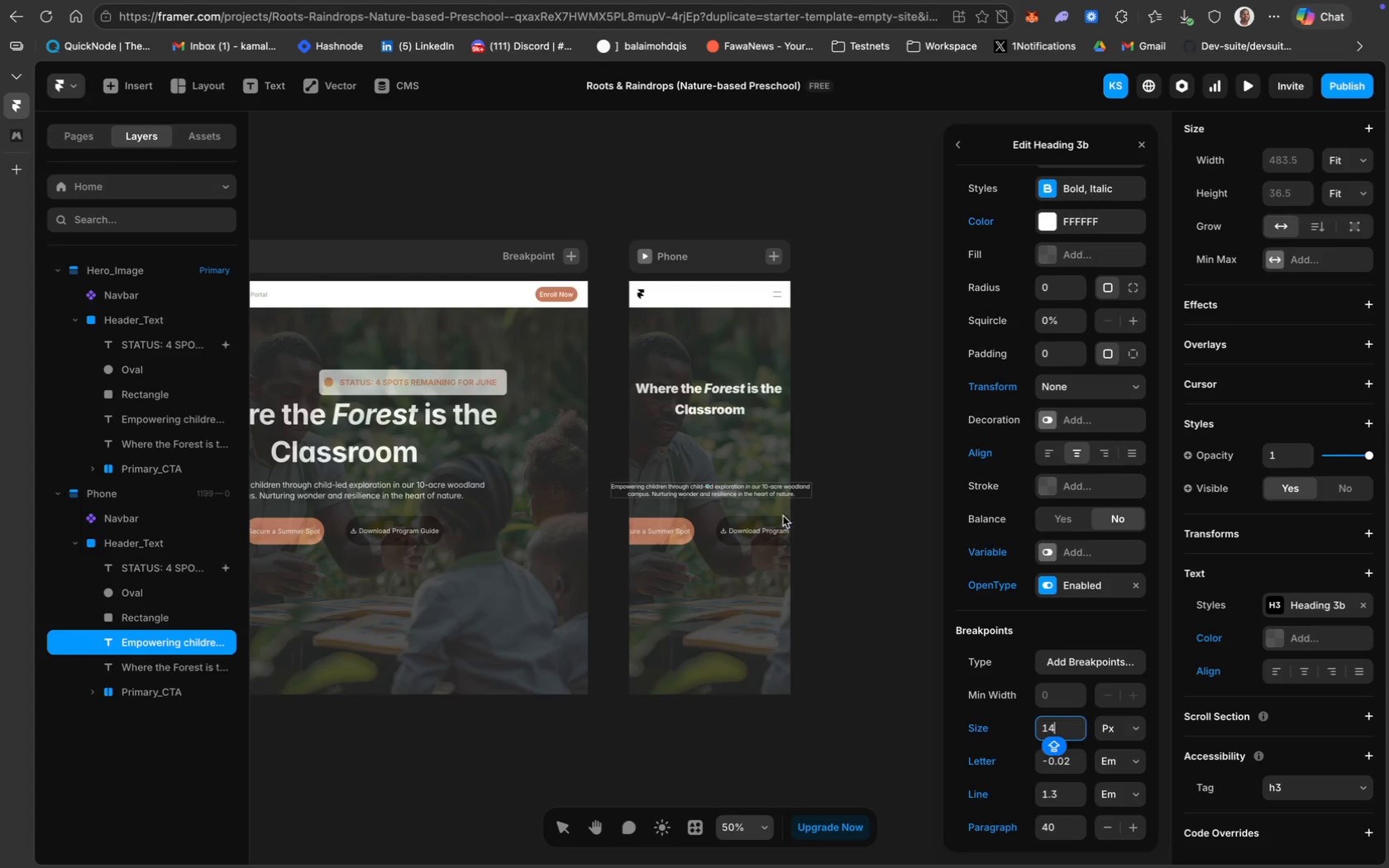 
left_click([769, 490])
 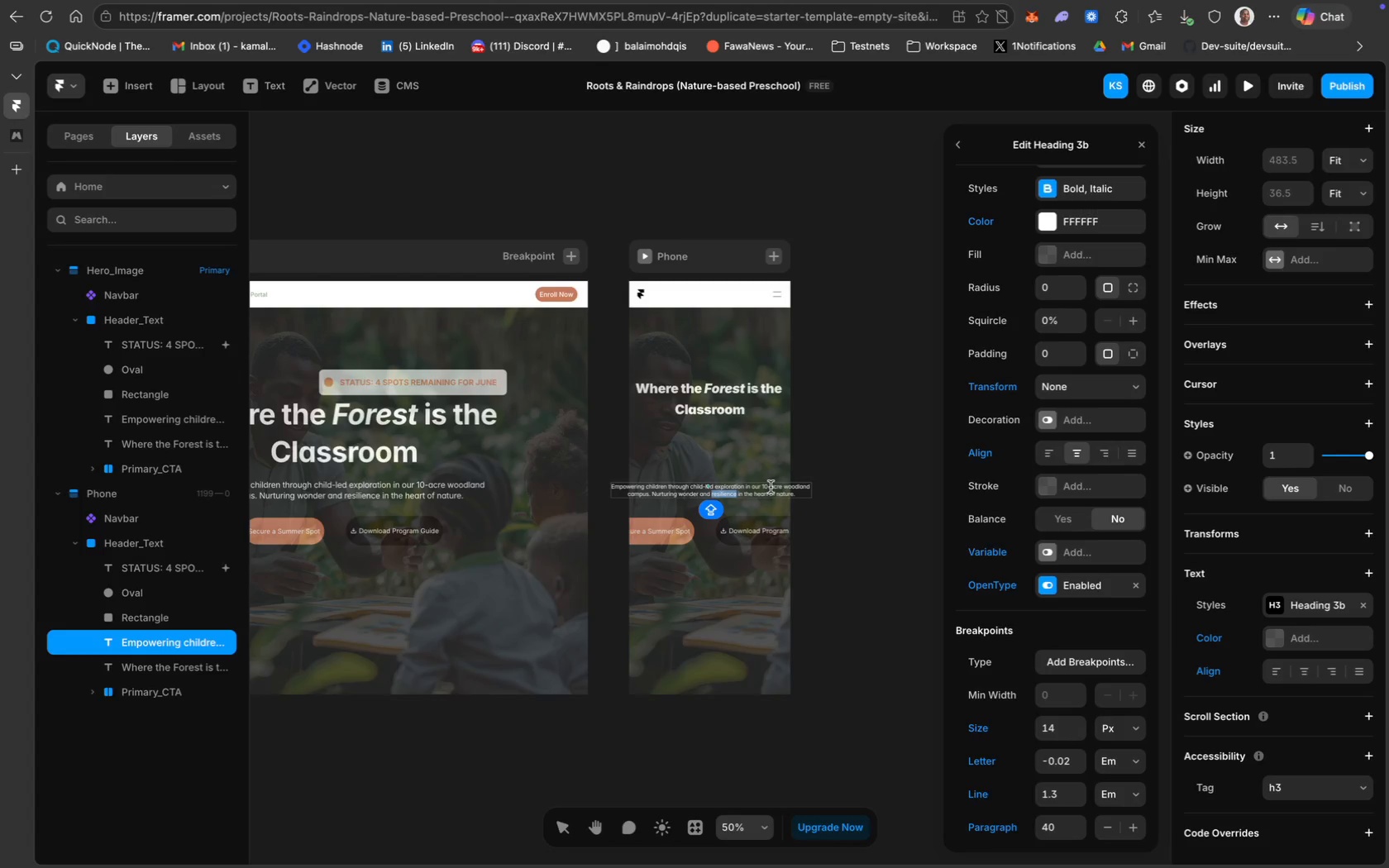 
left_click([771, 487])
 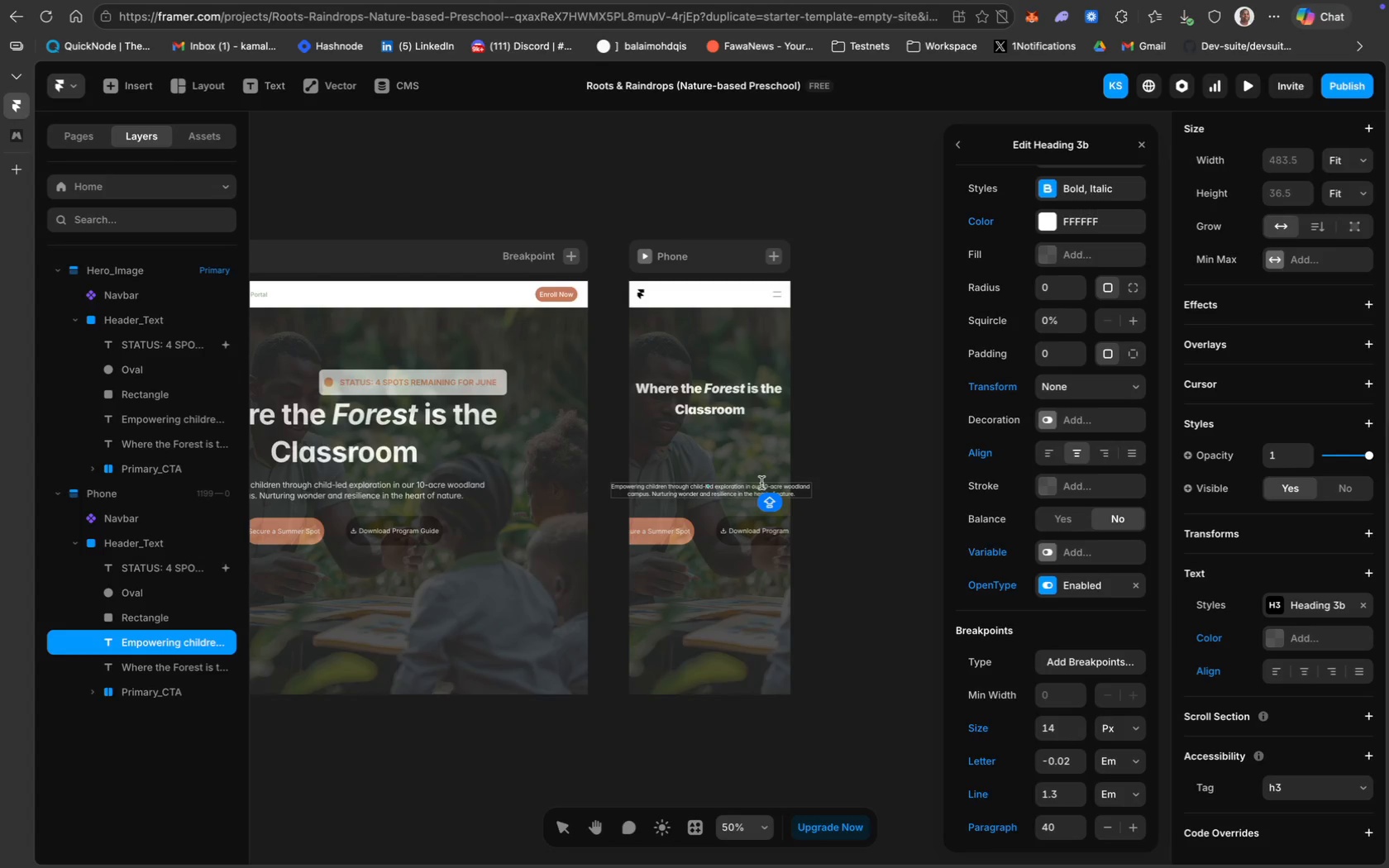 
left_click([761, 483])
 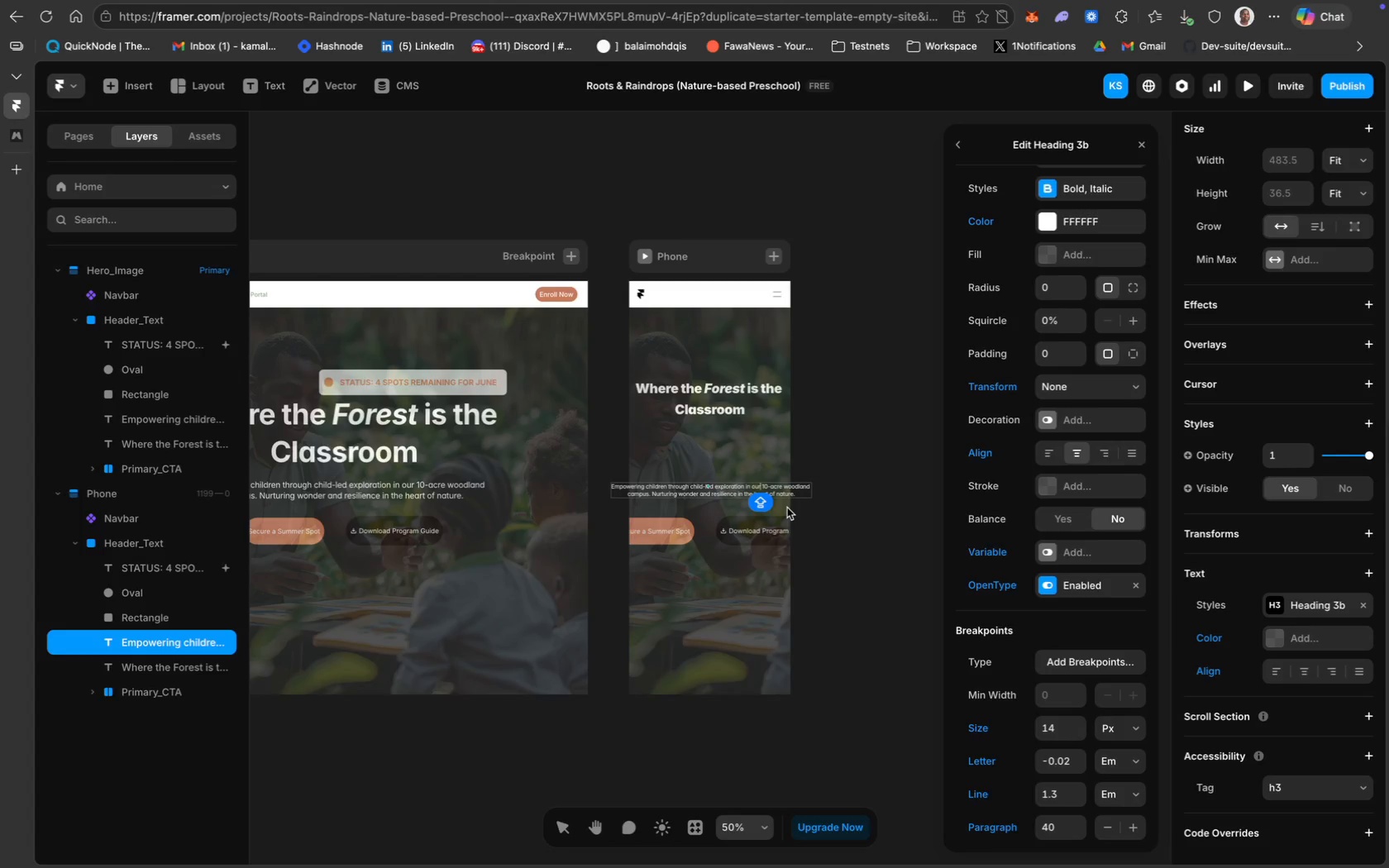 
key(Shift+Enter)
 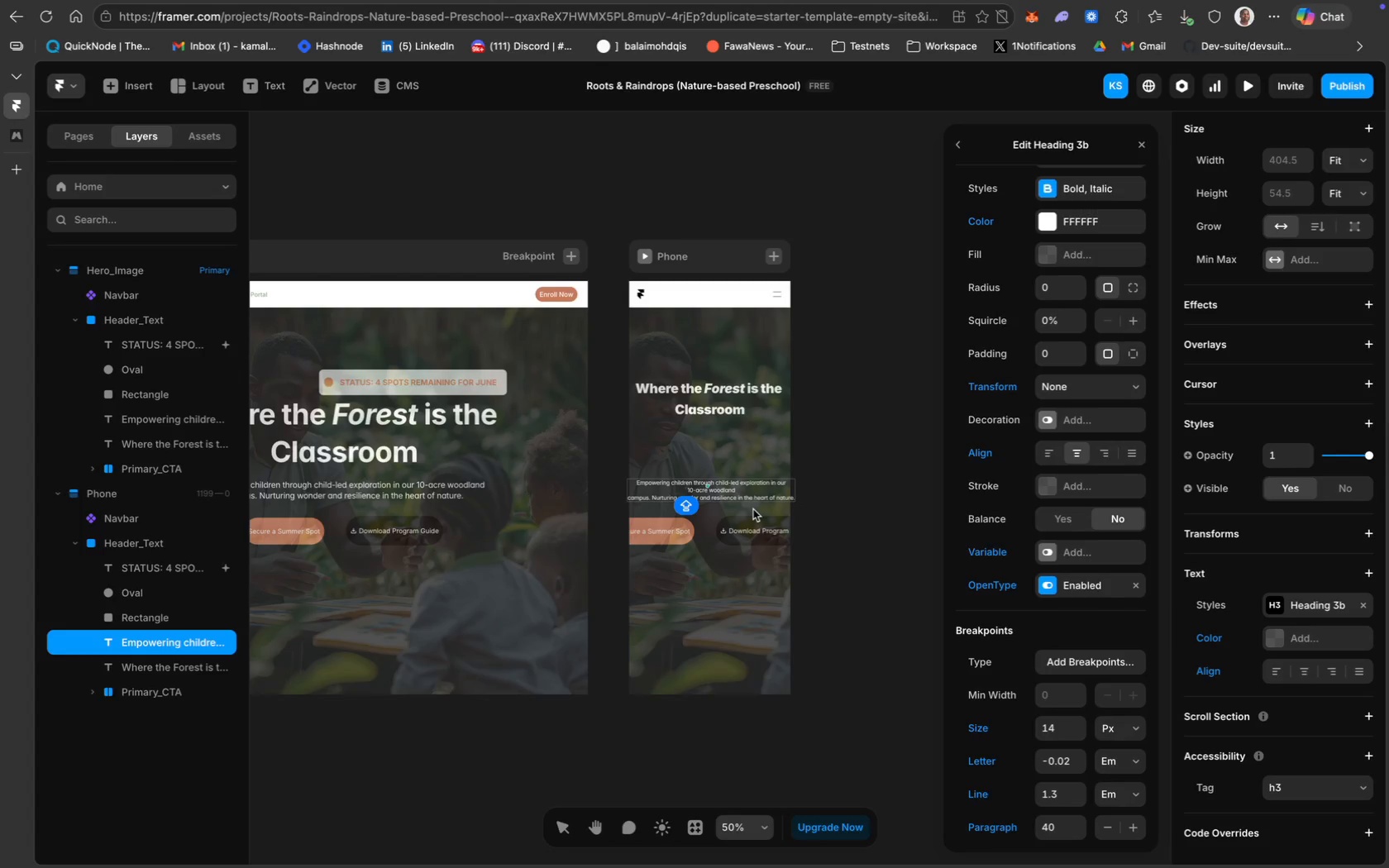 
key(ArrowRight)
 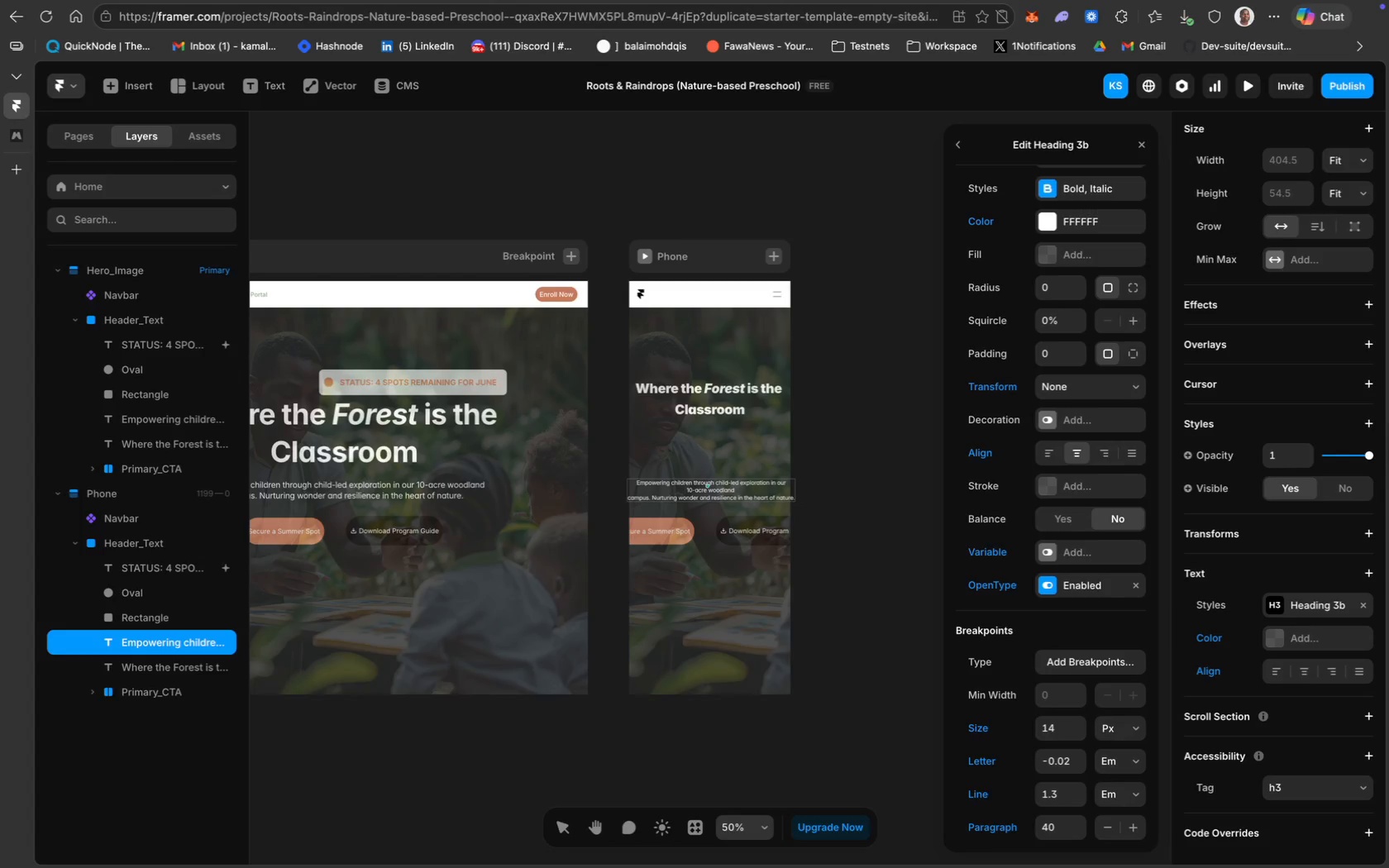 
key(Backspace)
 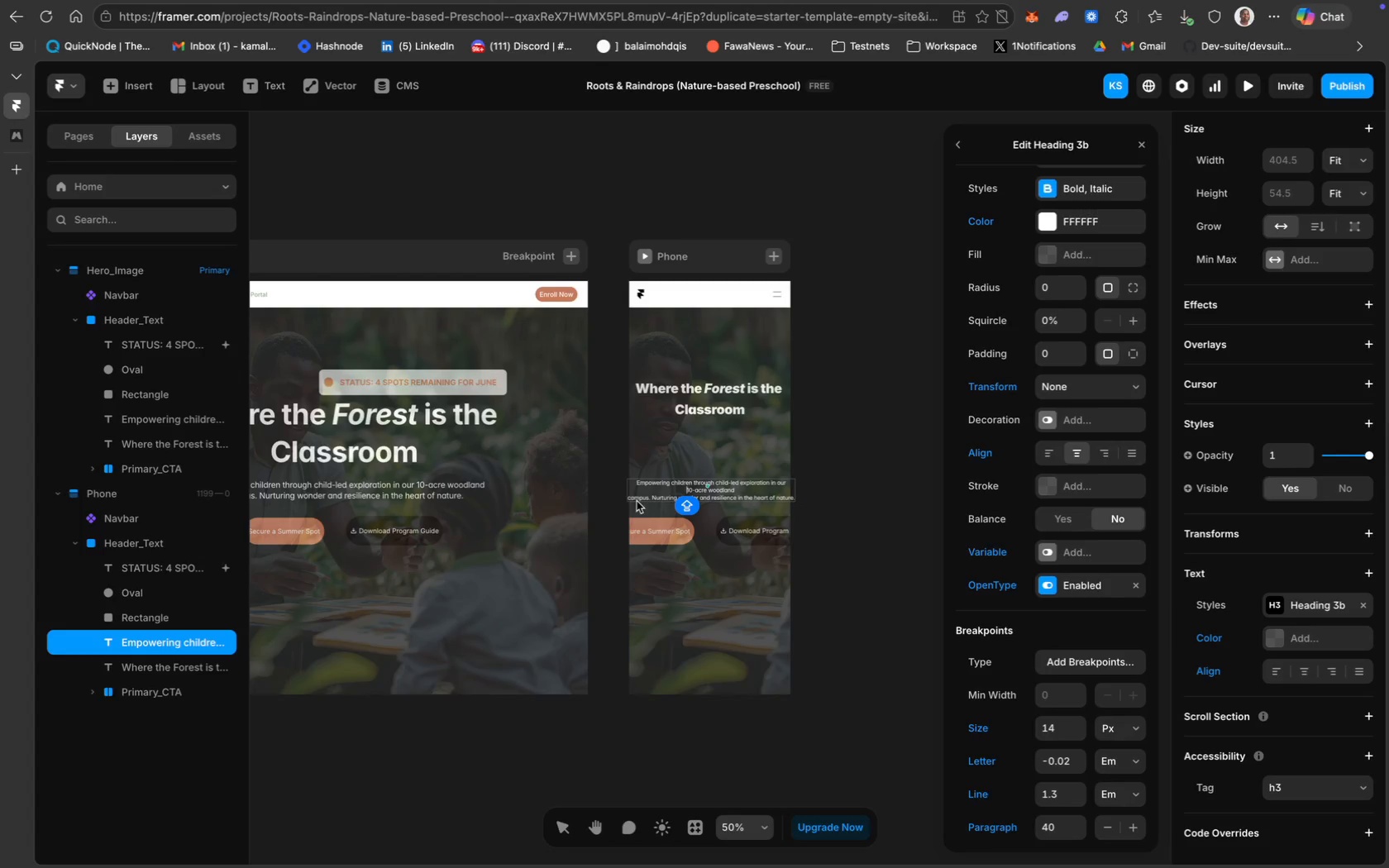 
left_click([633, 496])
 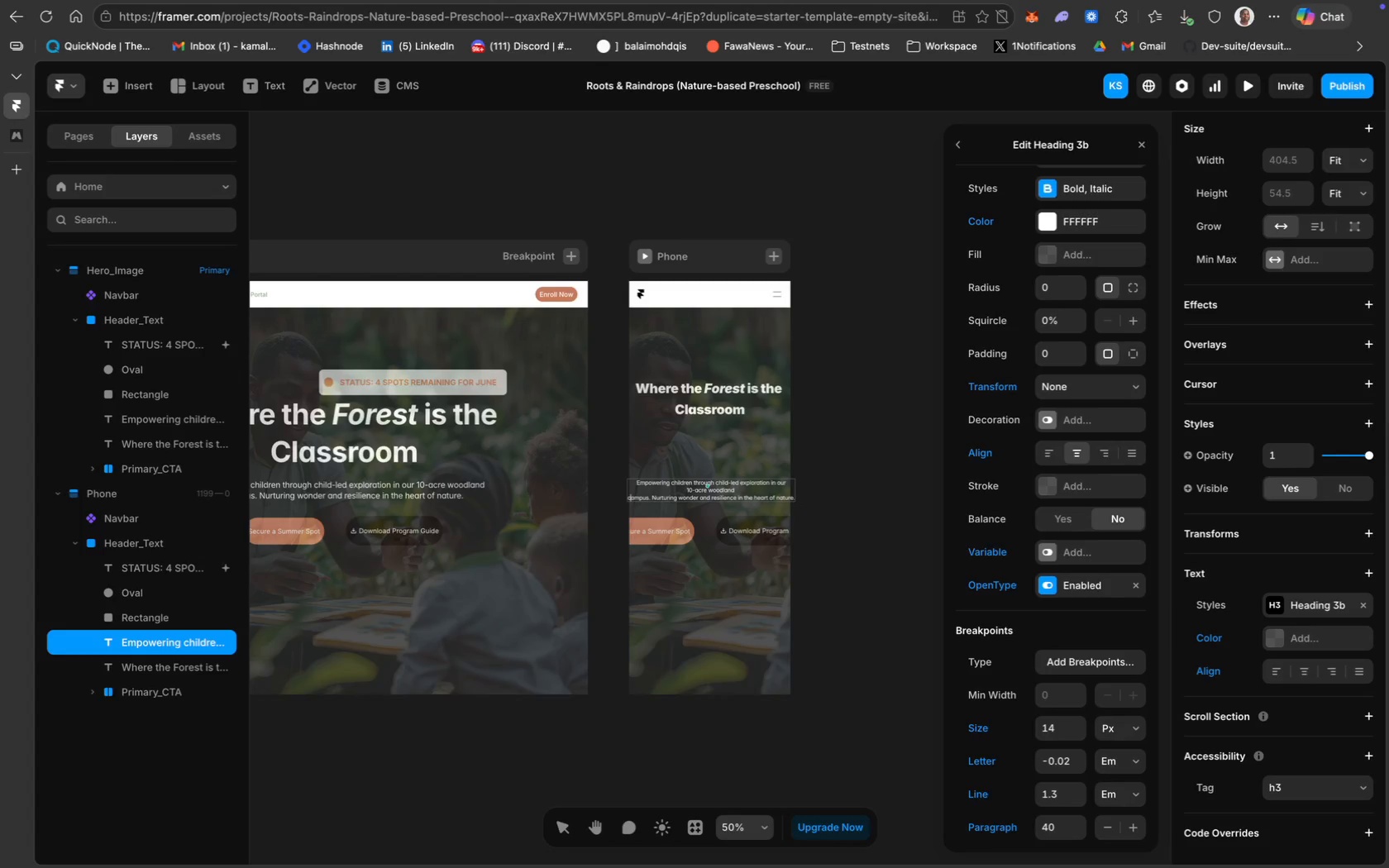 
key(ArrowLeft)
 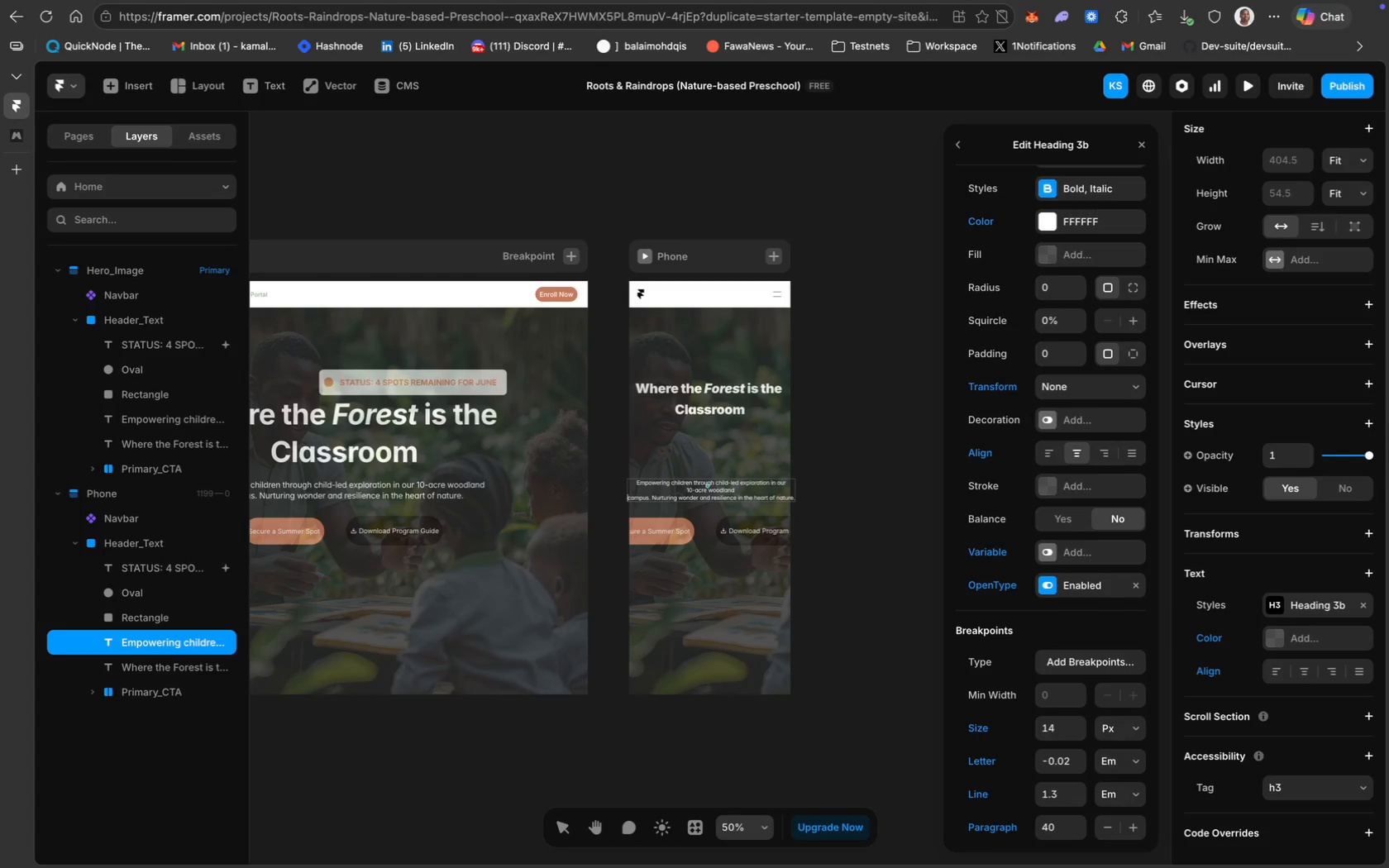 
key(ArrowLeft)
 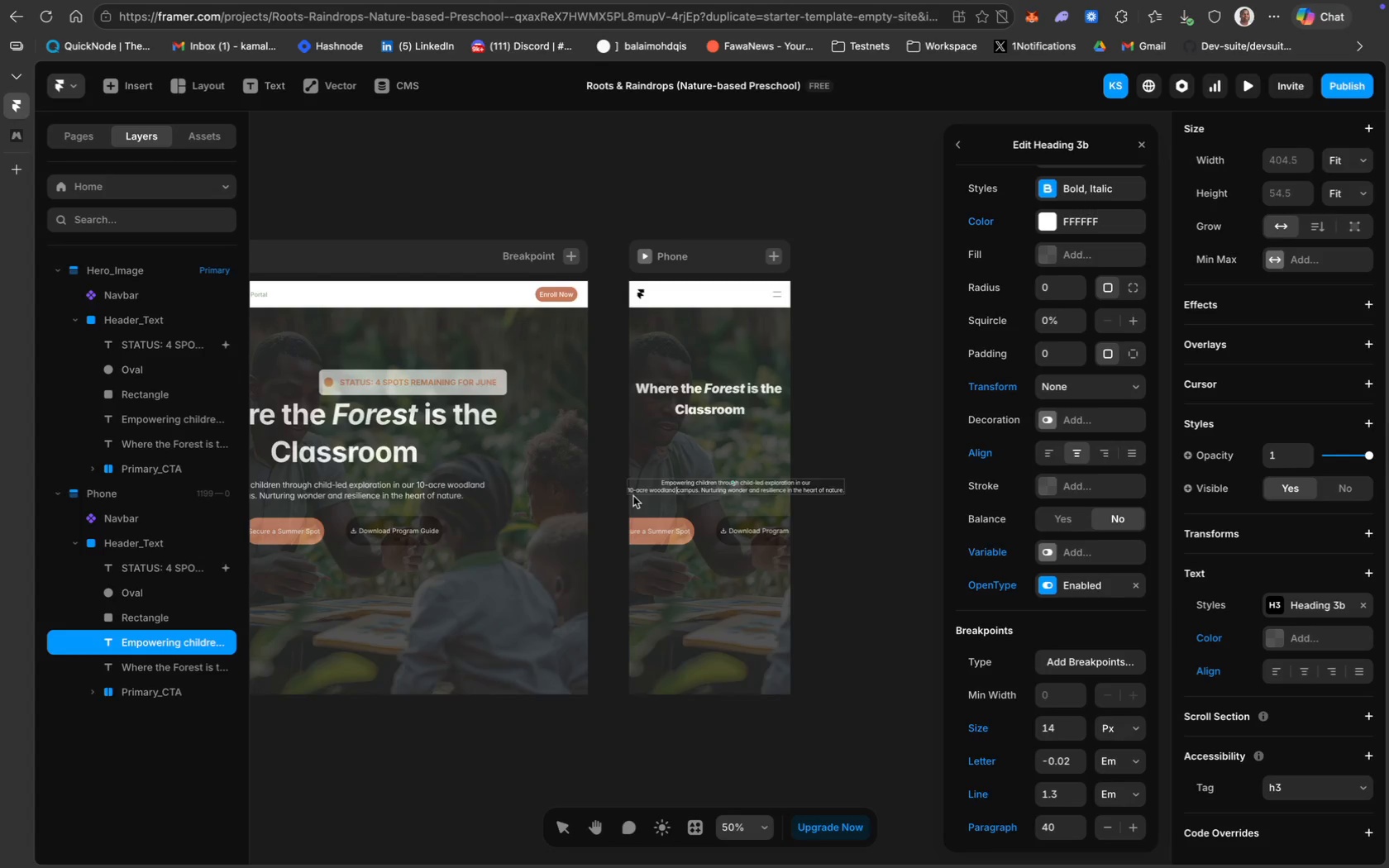 
key(Backspace)
 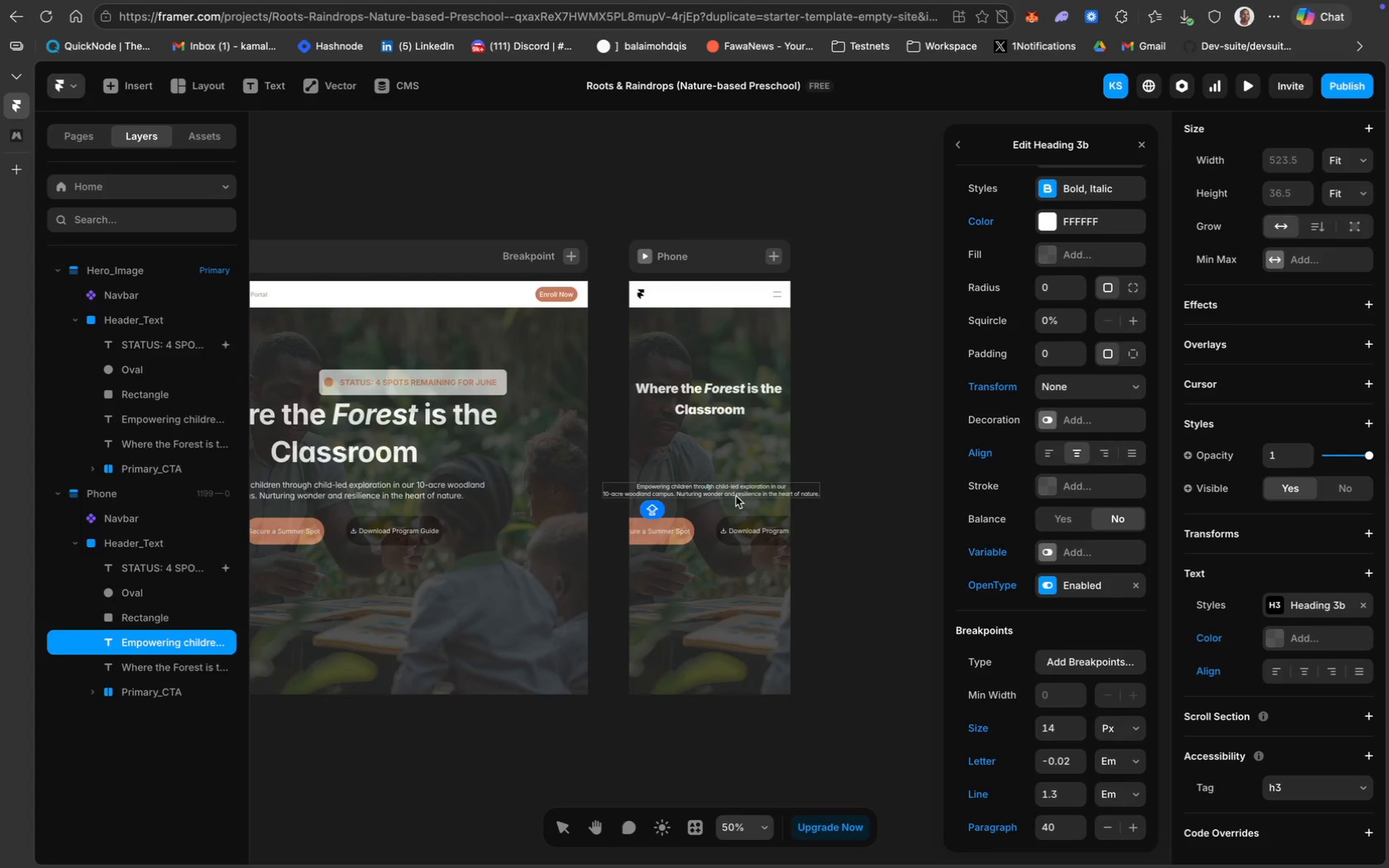 
key(Space)
 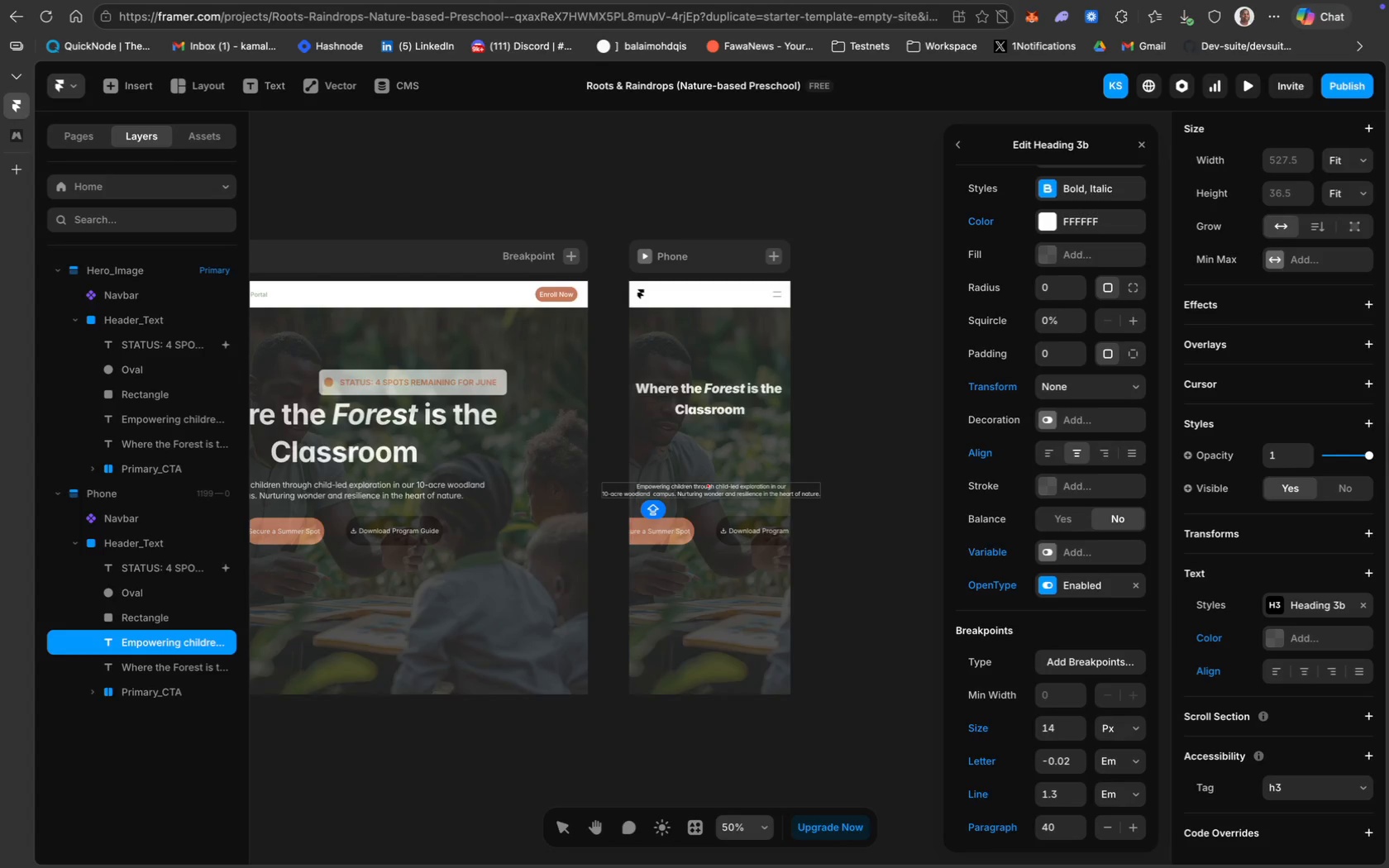 
key(Backspace)
 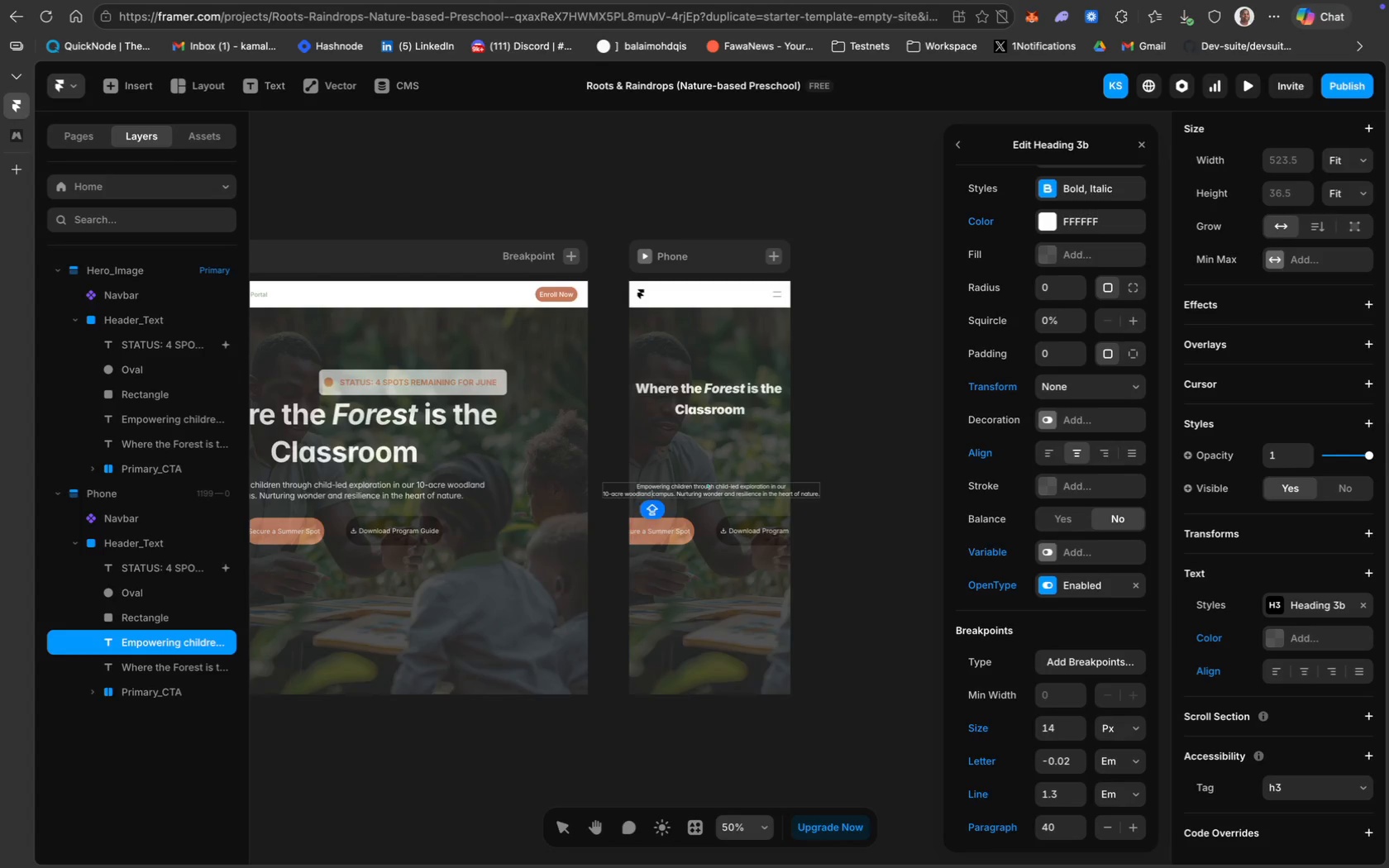 
key(Backspace)
 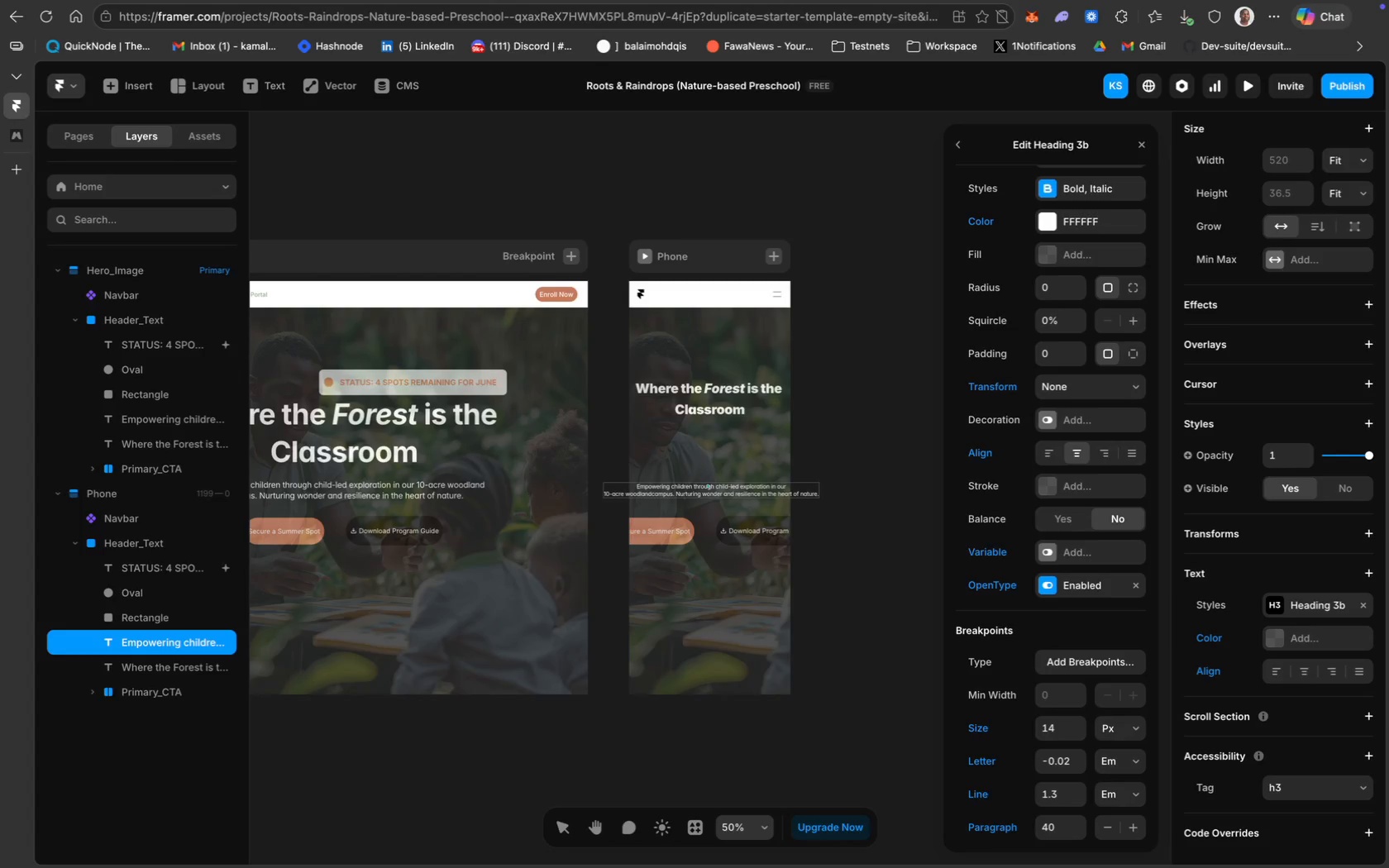 
key(Space)
 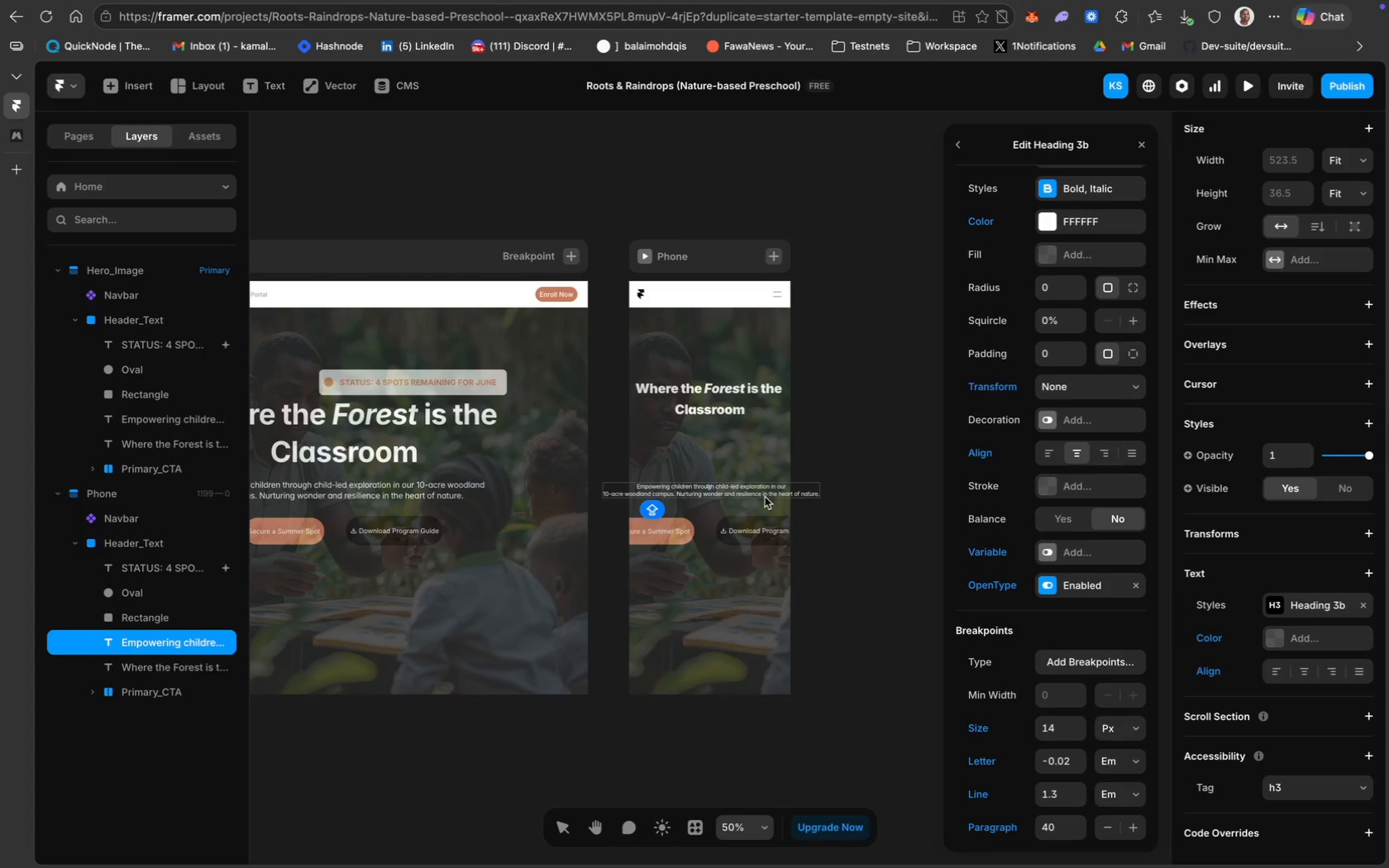 
left_click([762, 496])
 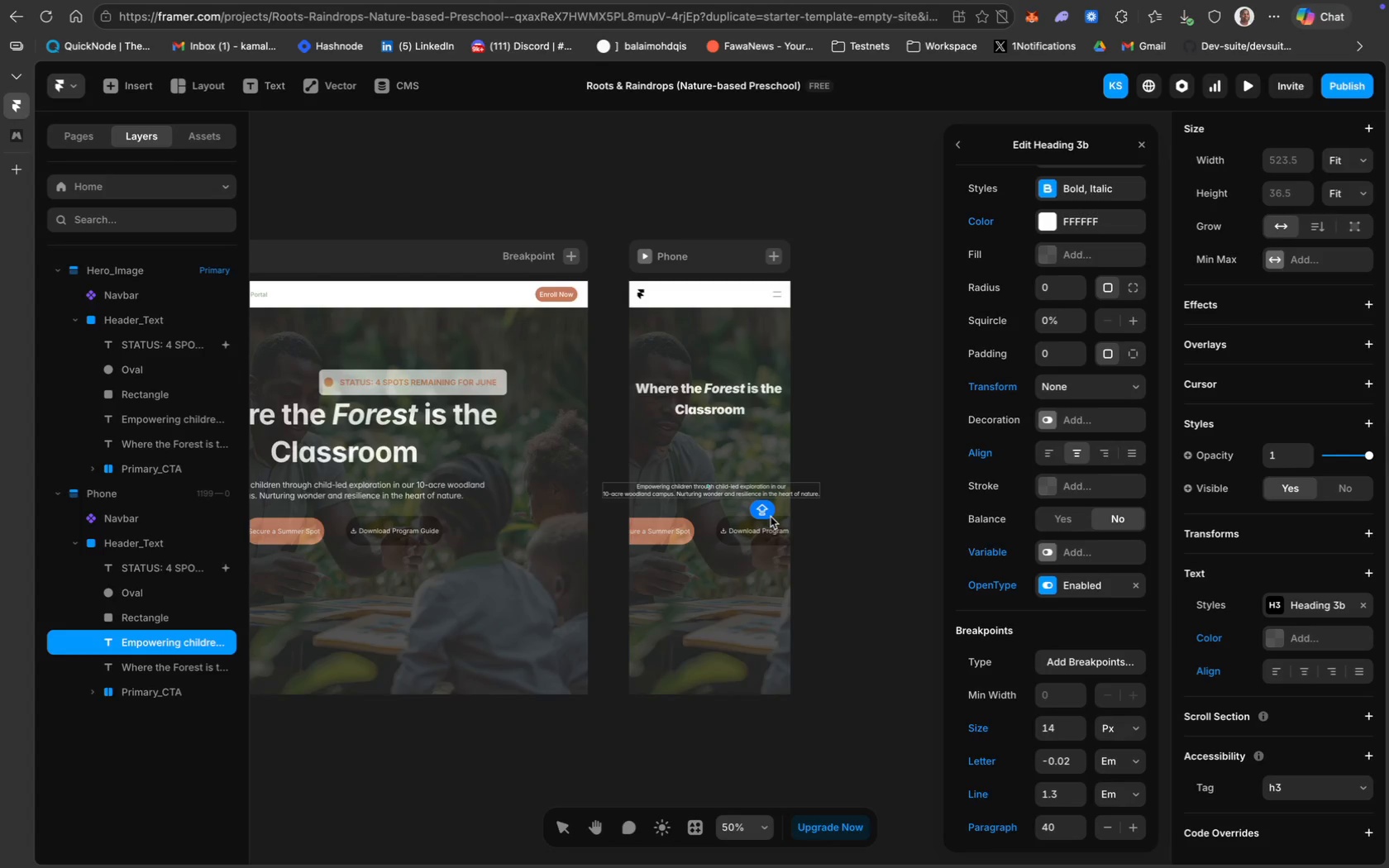 
key(Shift+ShiftRight)
 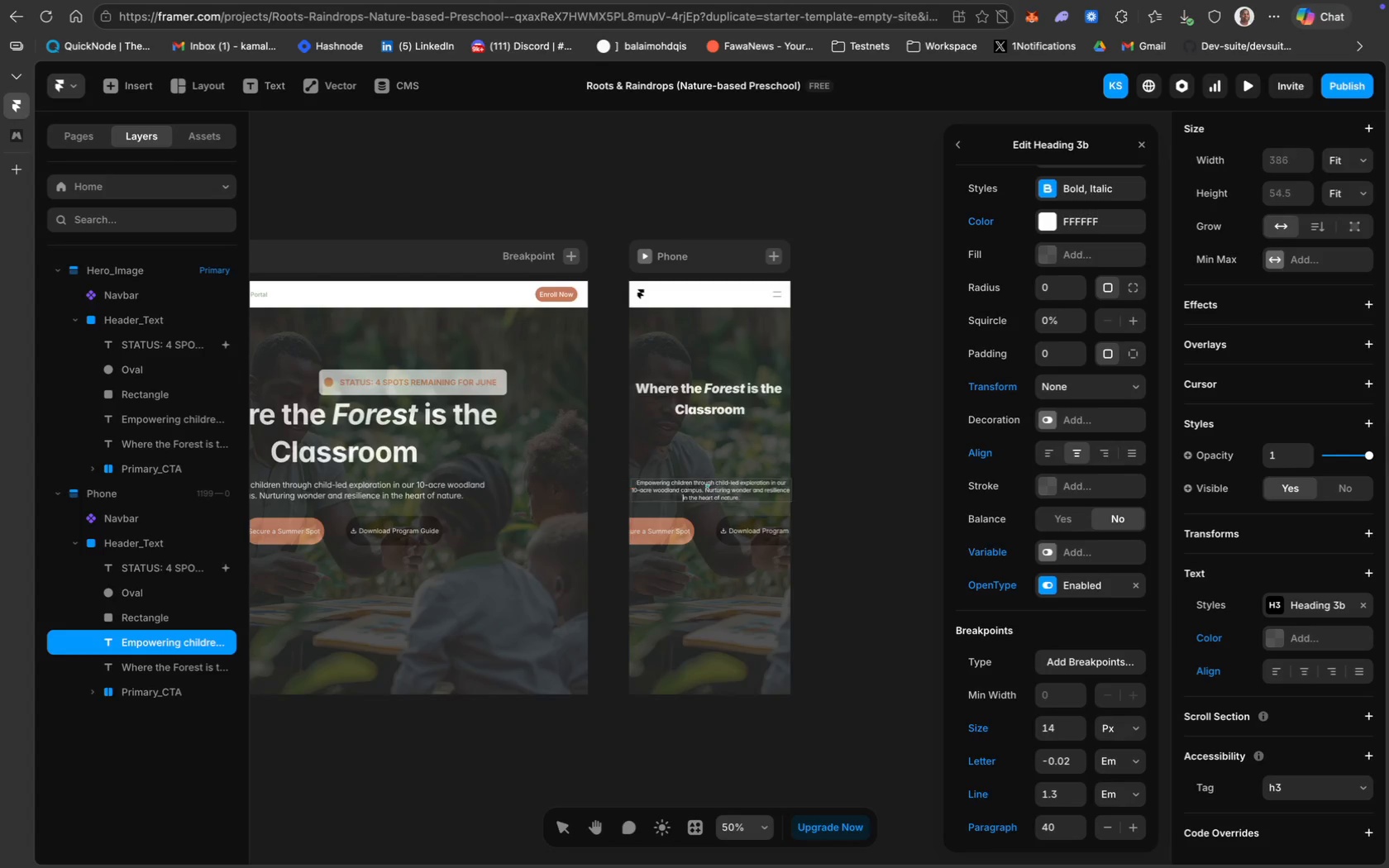 
key(Shift+Enter)
 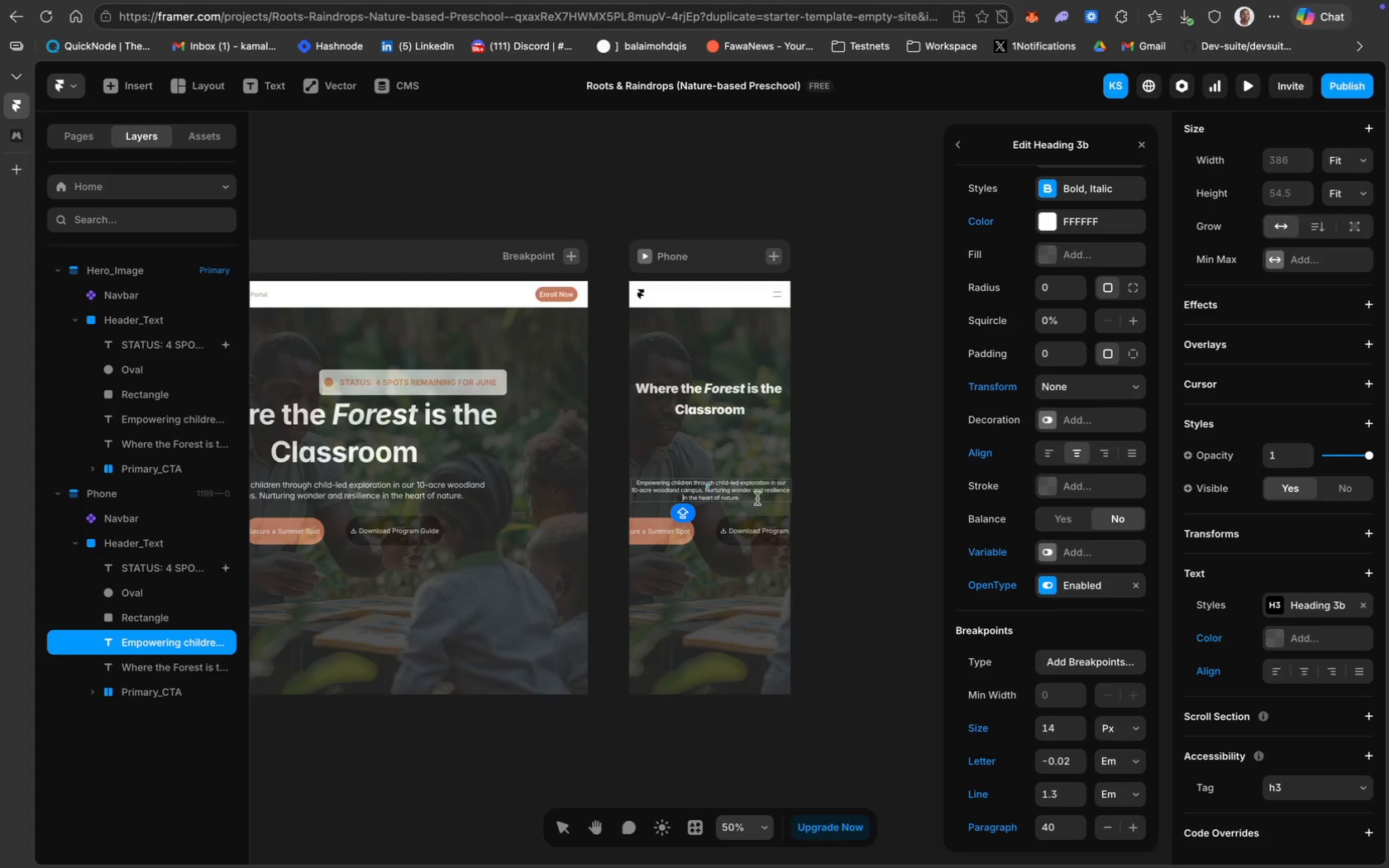 
left_click([745, 493])
 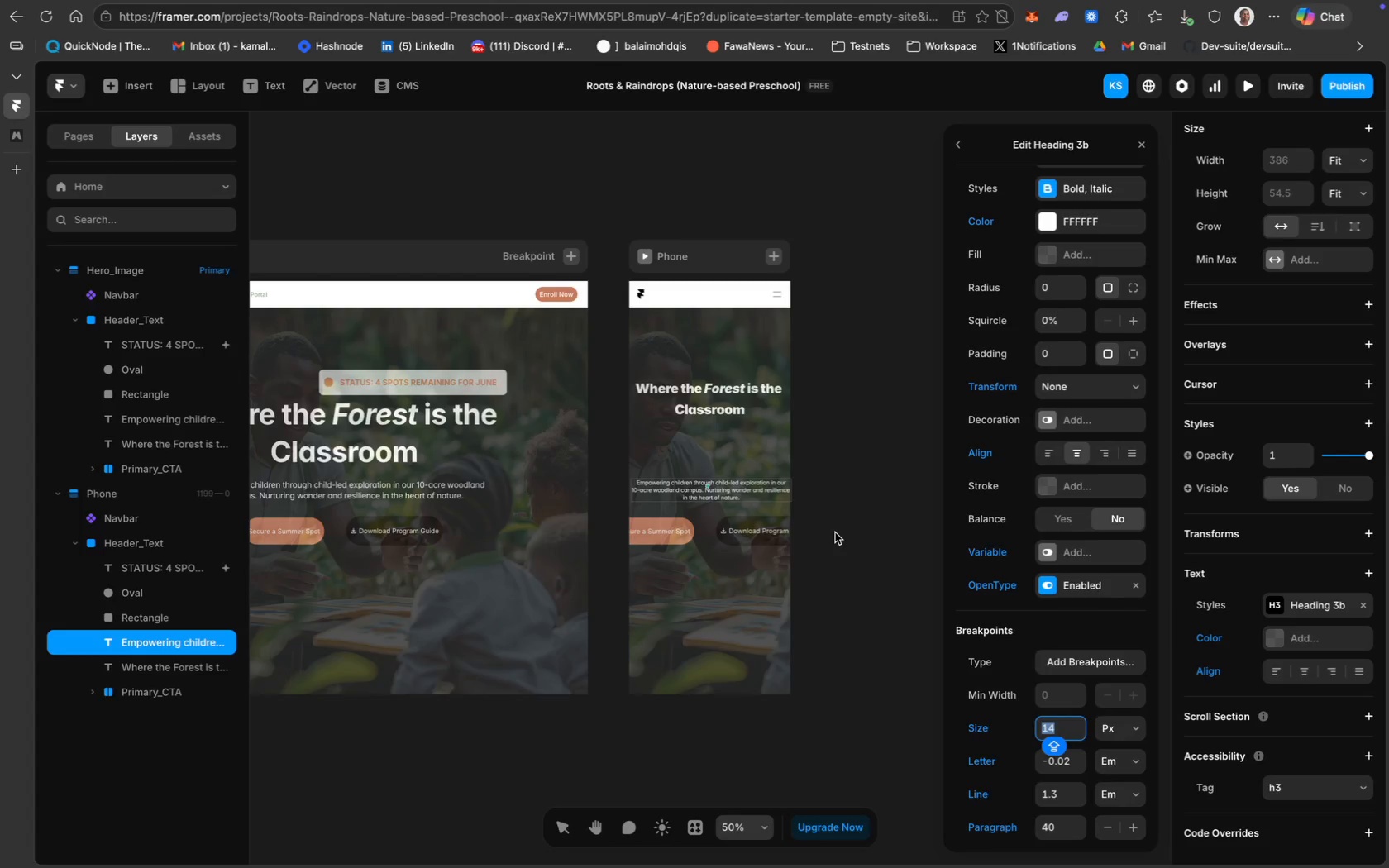 
wait(5.6)
 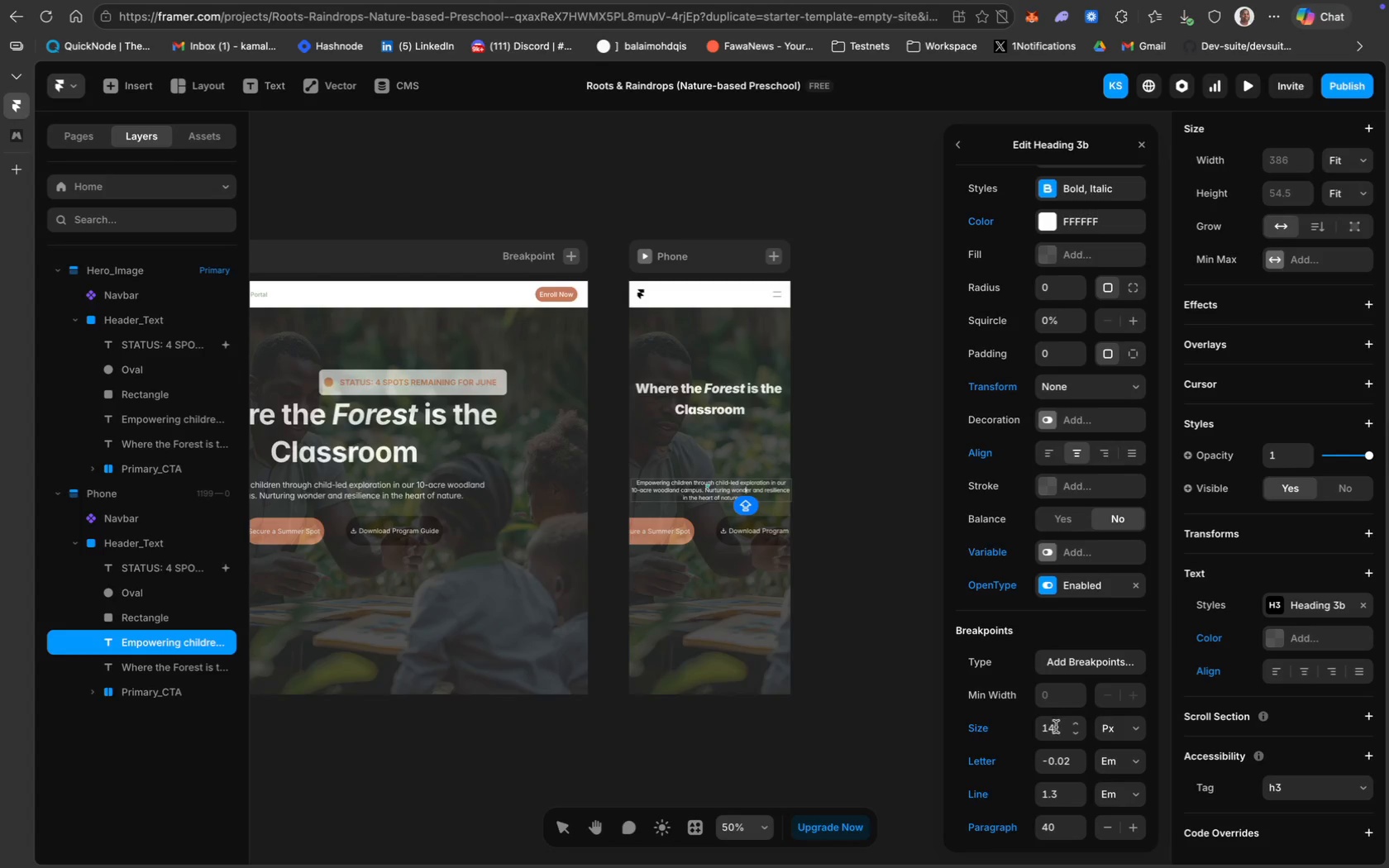 
left_click([771, 484])
 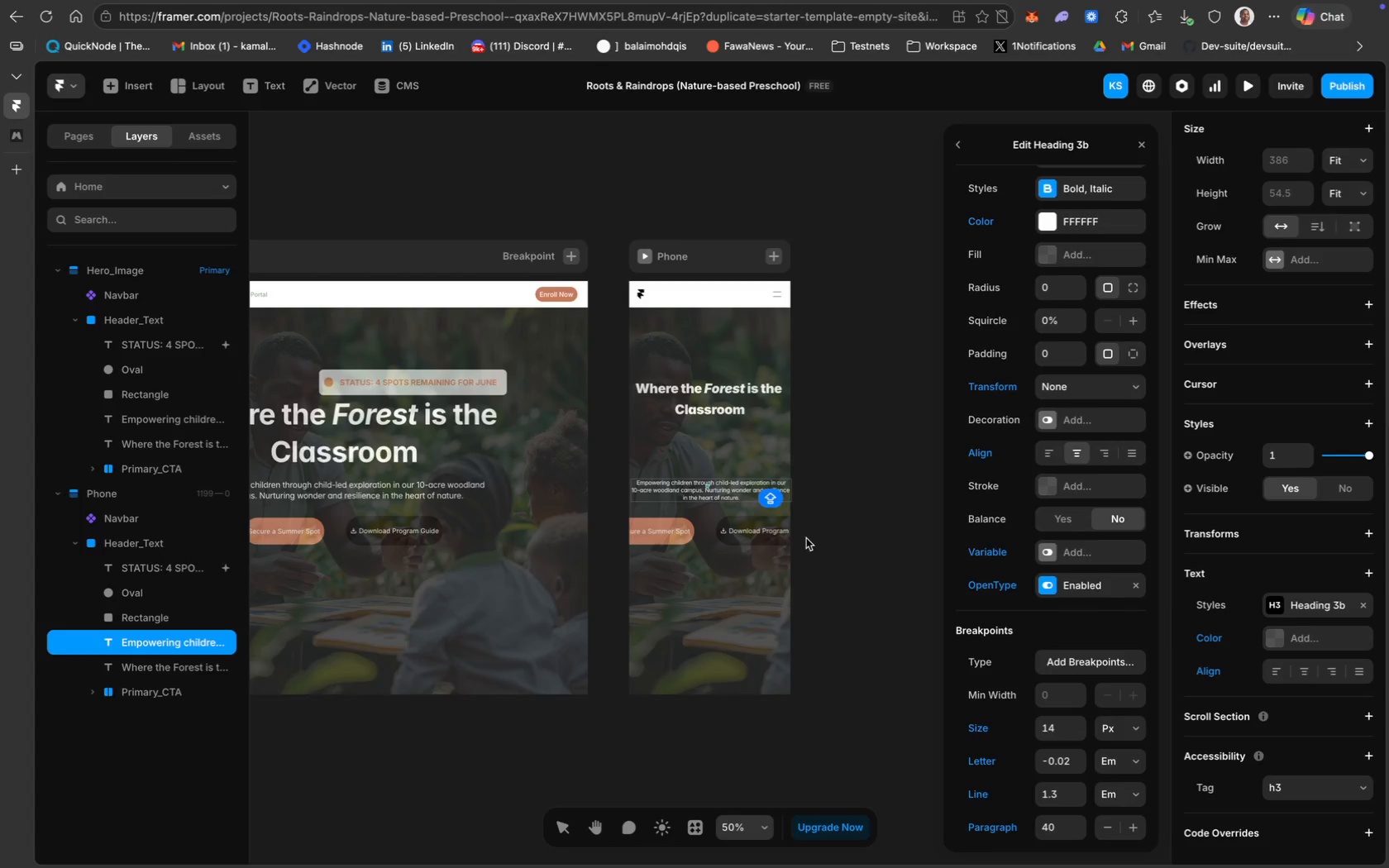 
key(Shift+ShiftRight)
 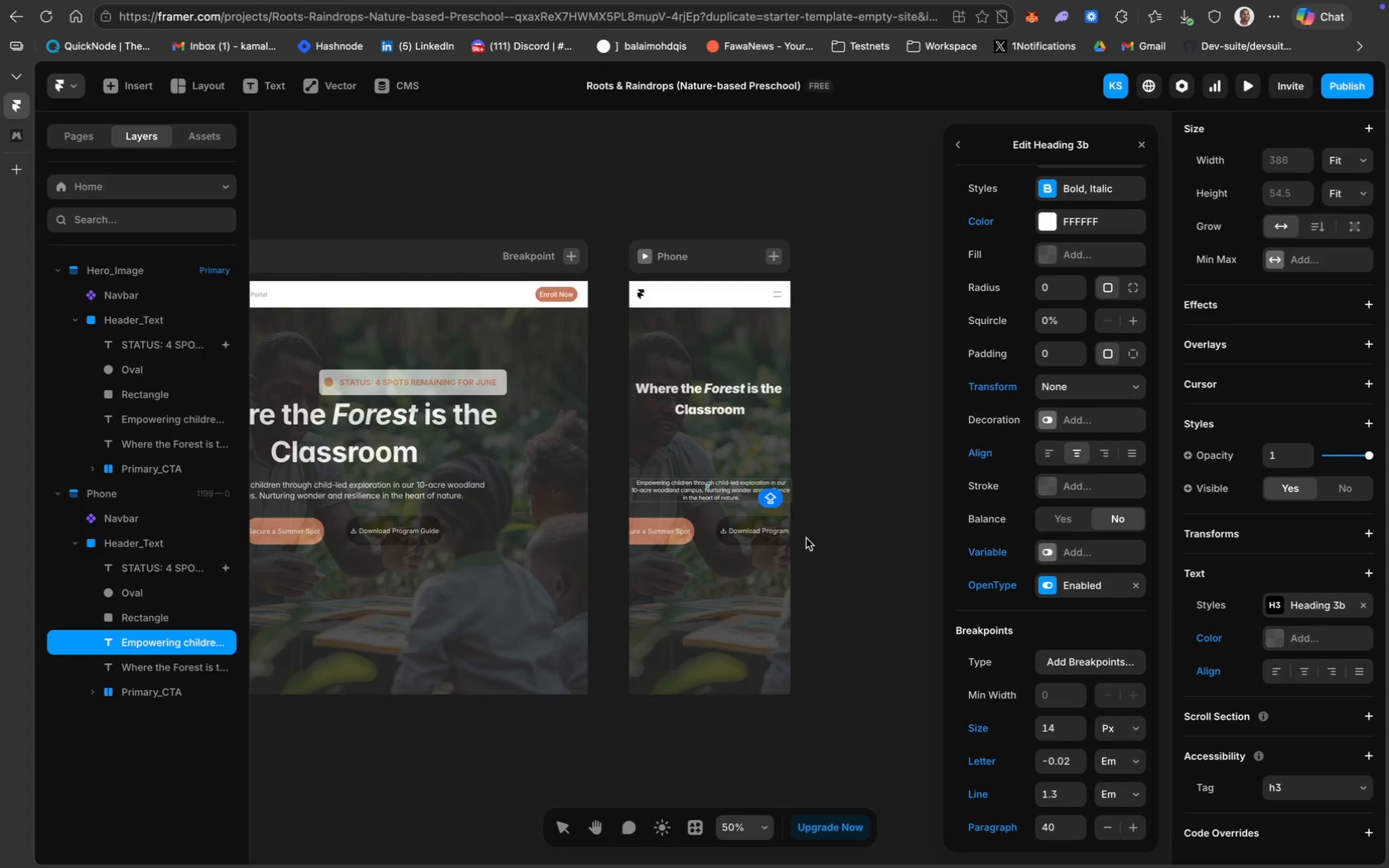 
key(Shift+Enter)
 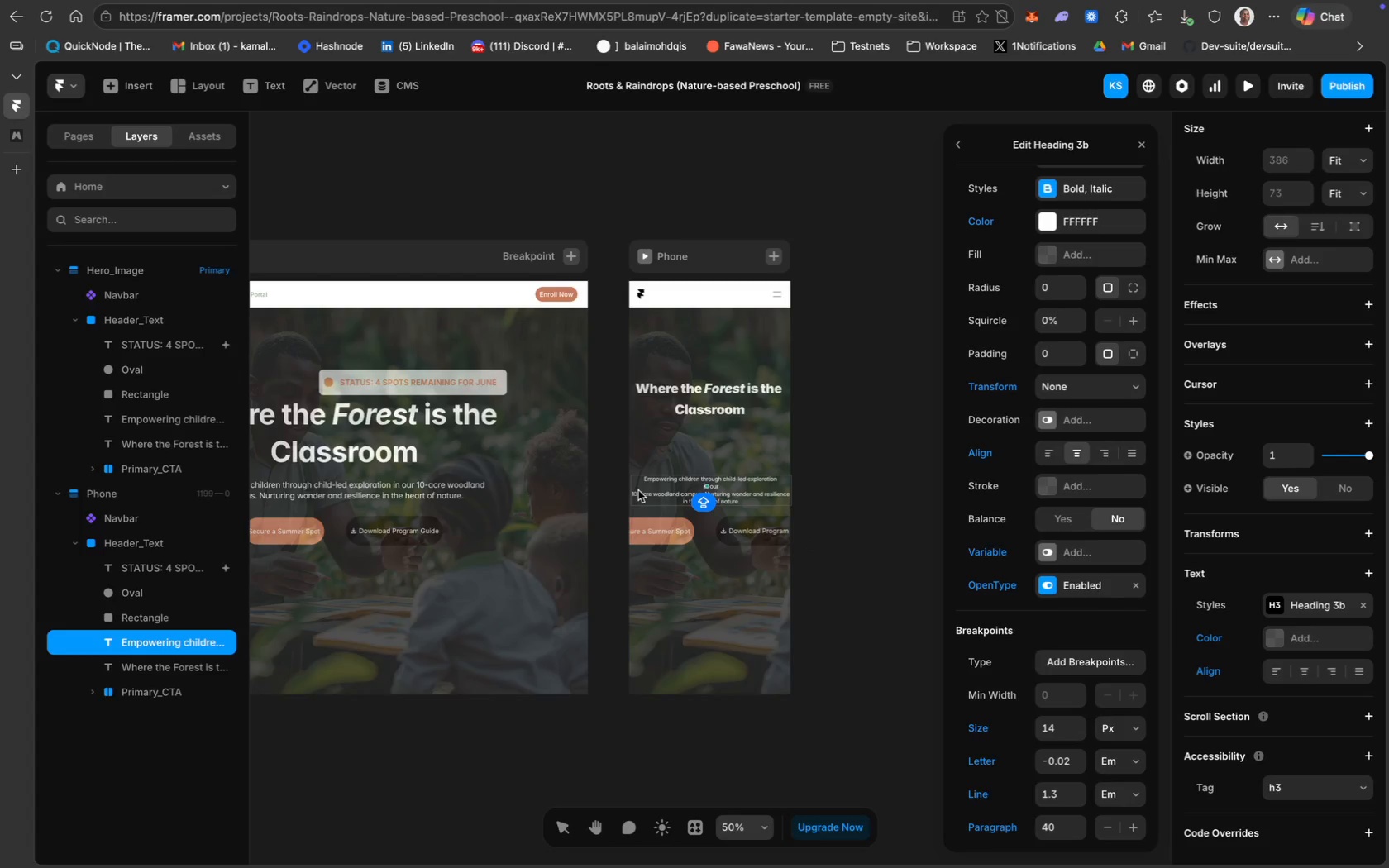 
left_click([635, 494])
 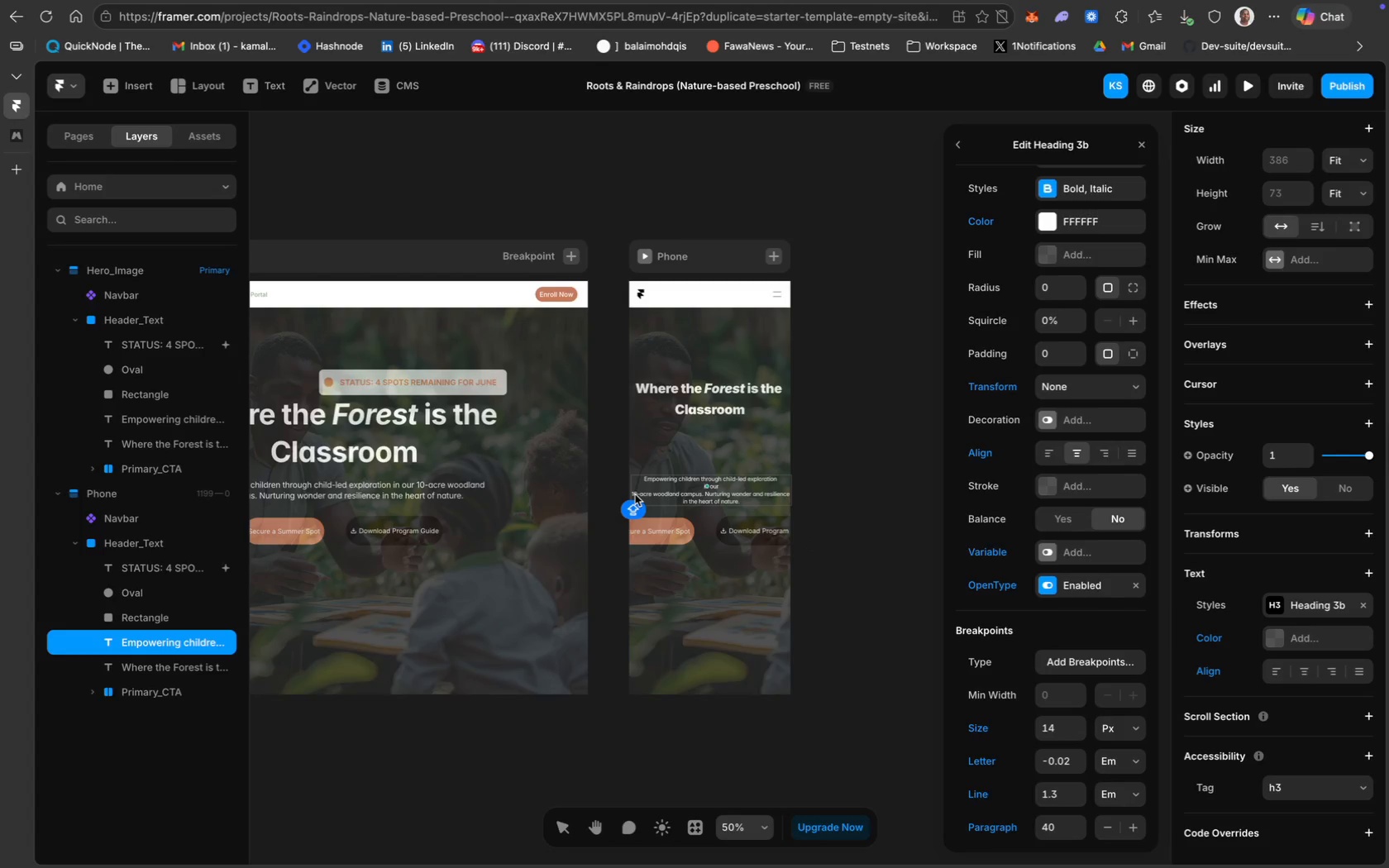 
key(Alt+AltRight)
 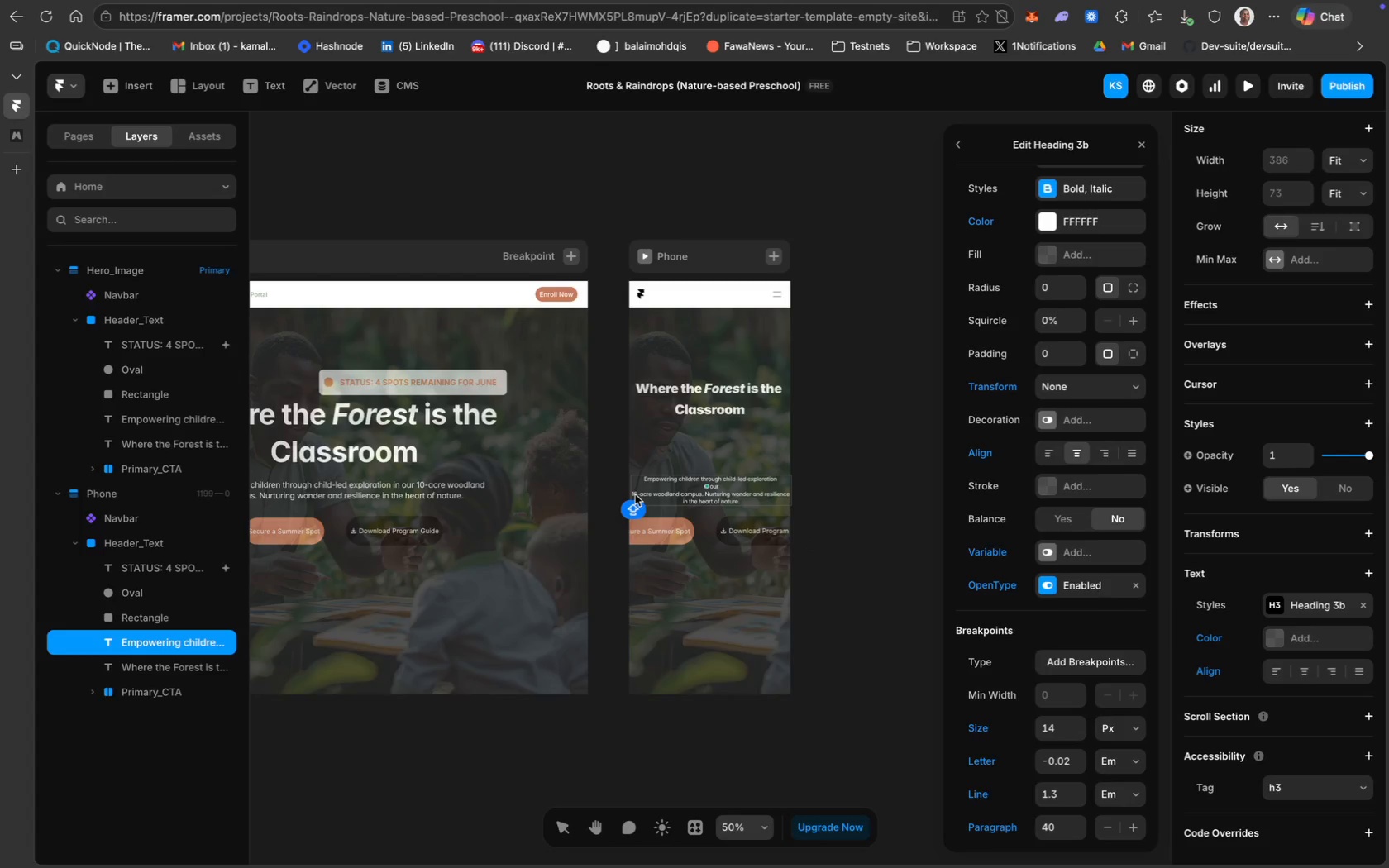 
key(ArrowLeft)
 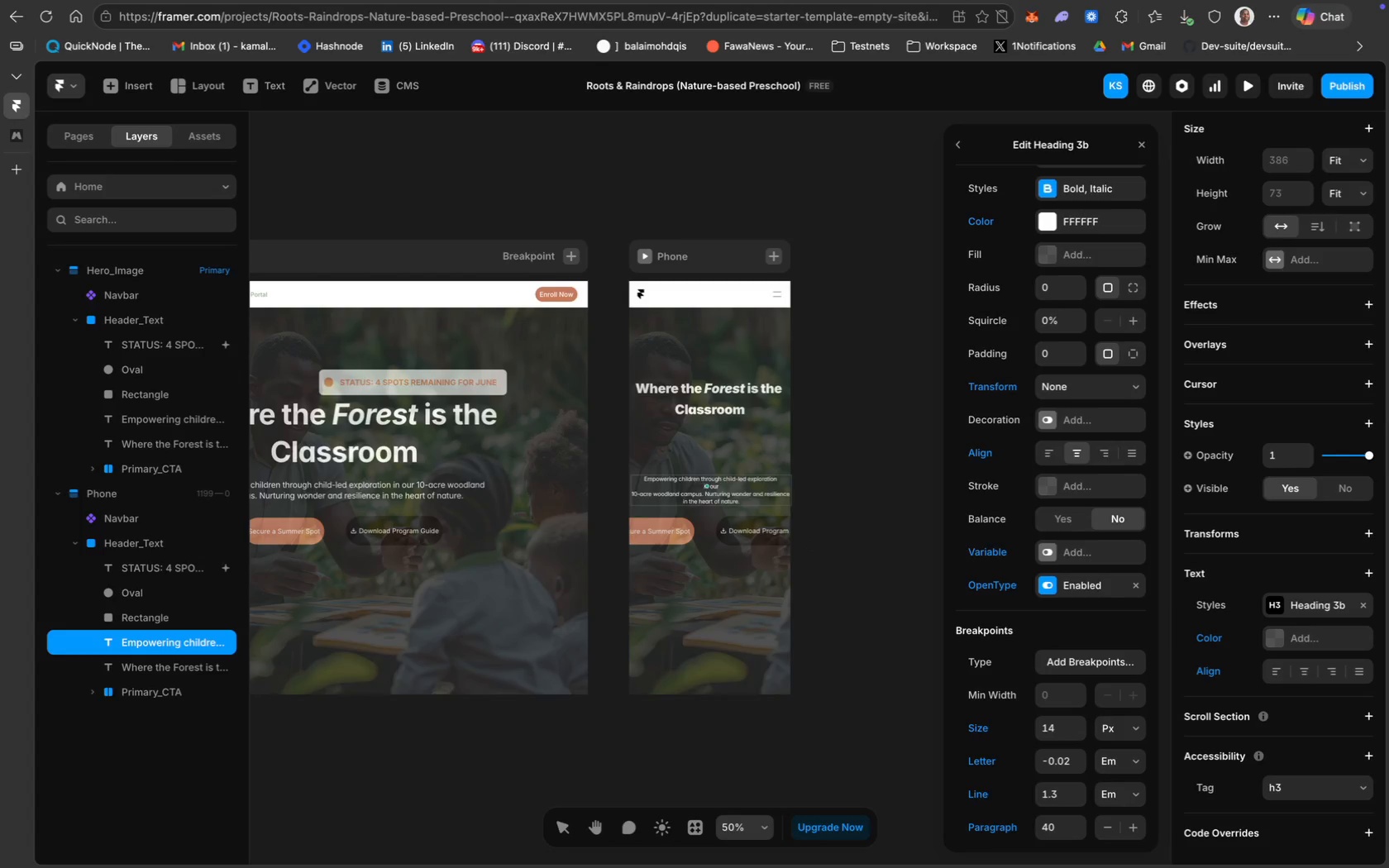 
key(Backspace)
 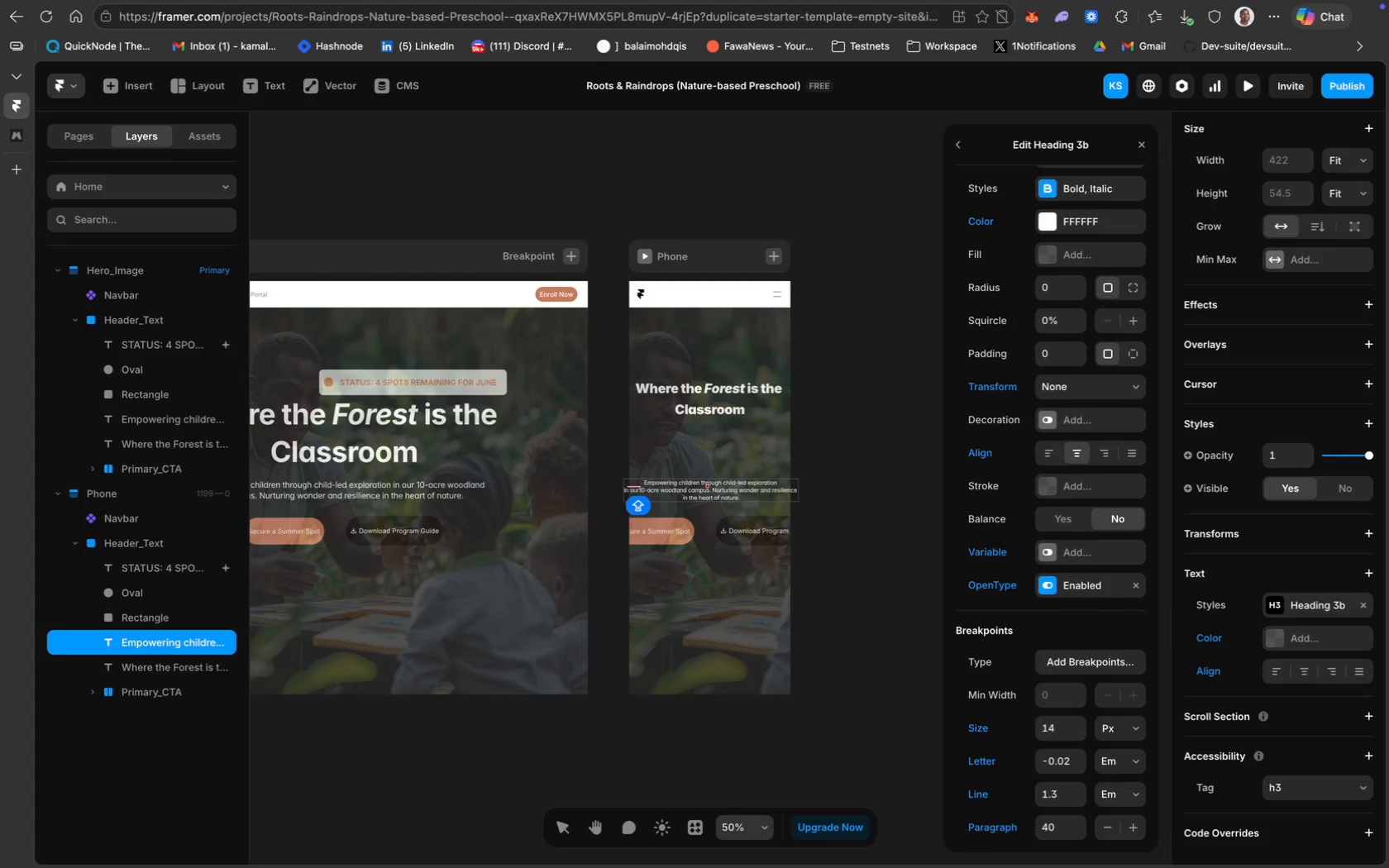 
key(Space)
 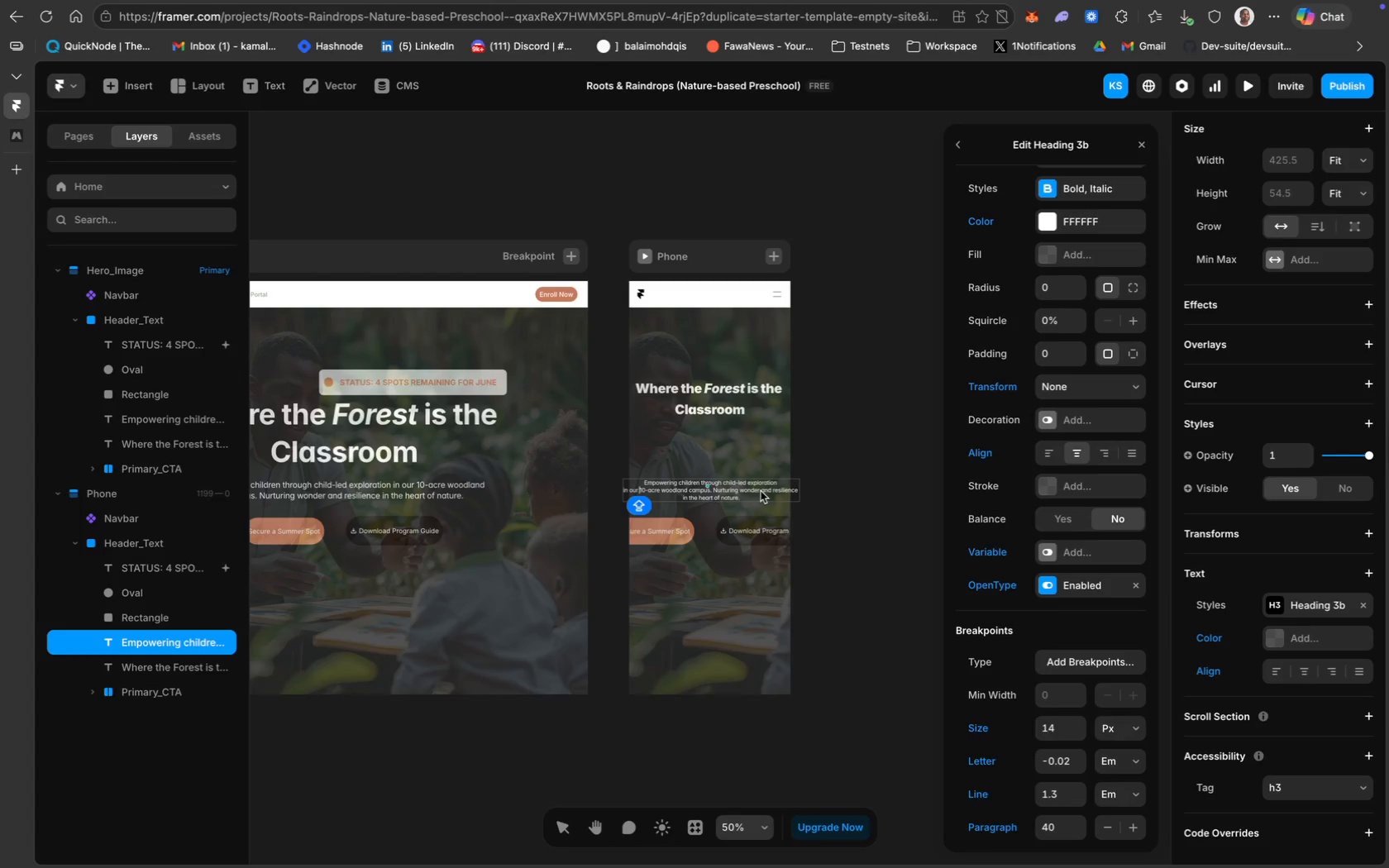 
left_click([774, 492])
 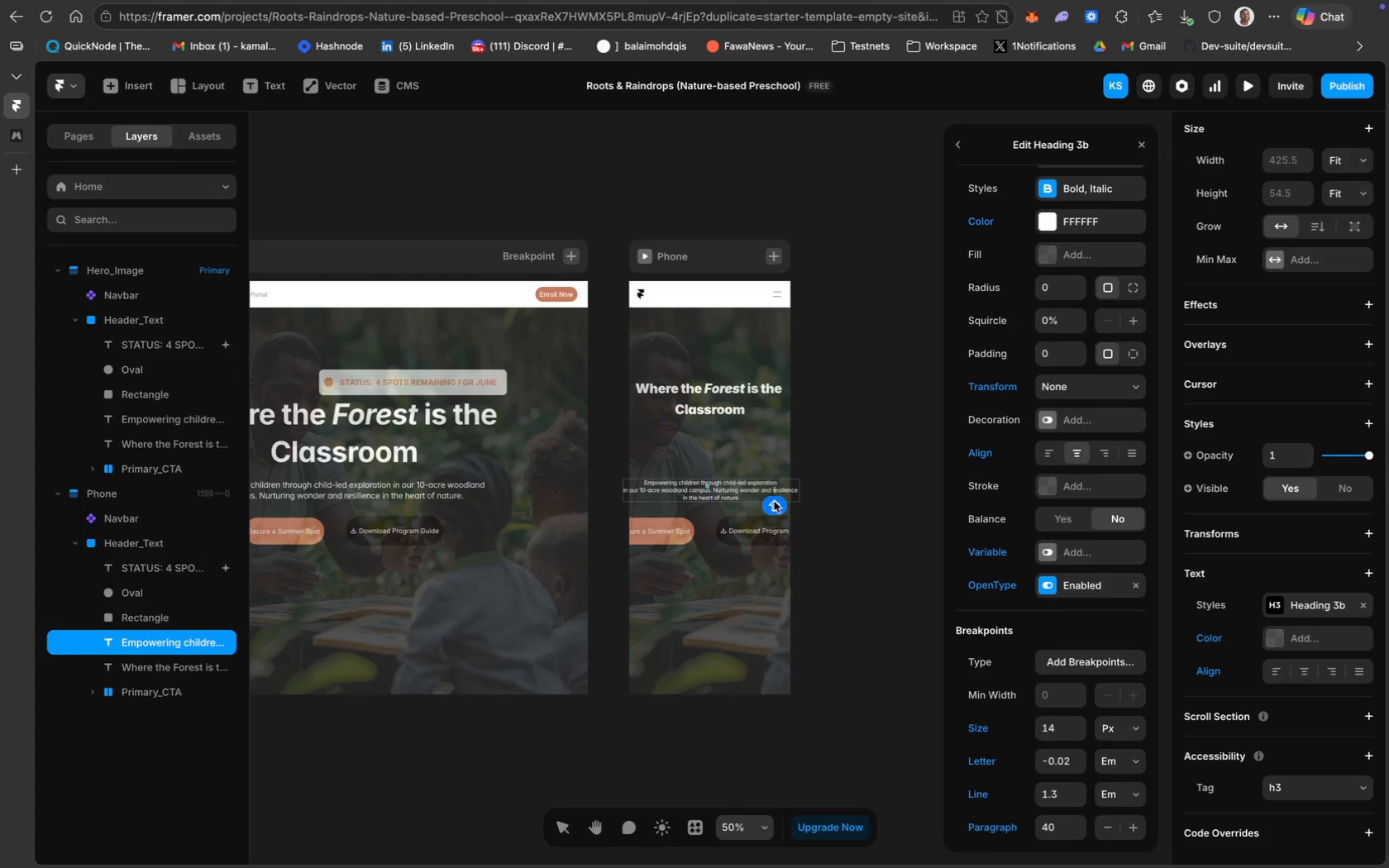 
key(ArrowLeft)
 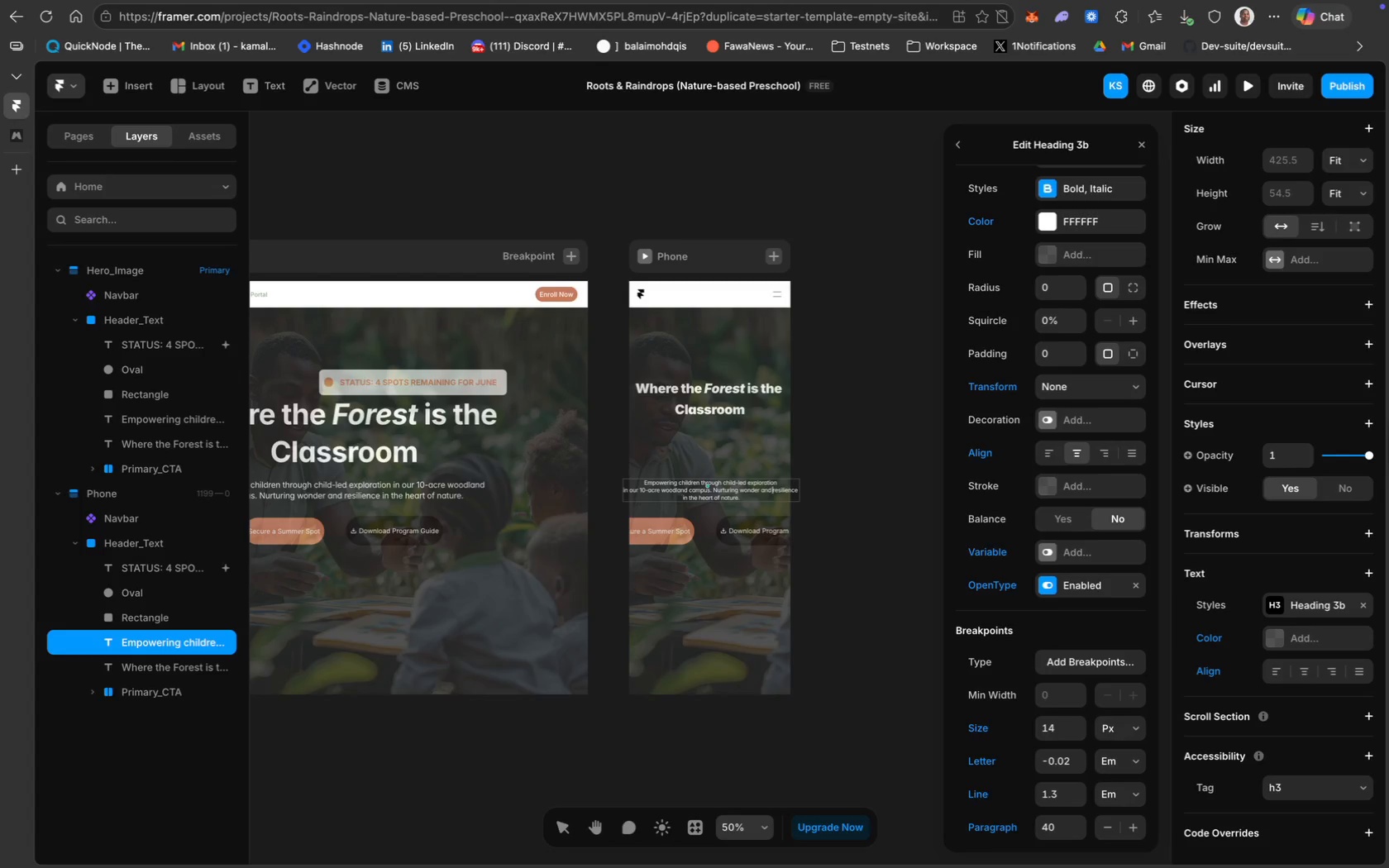 
key(Shift+Enter)
 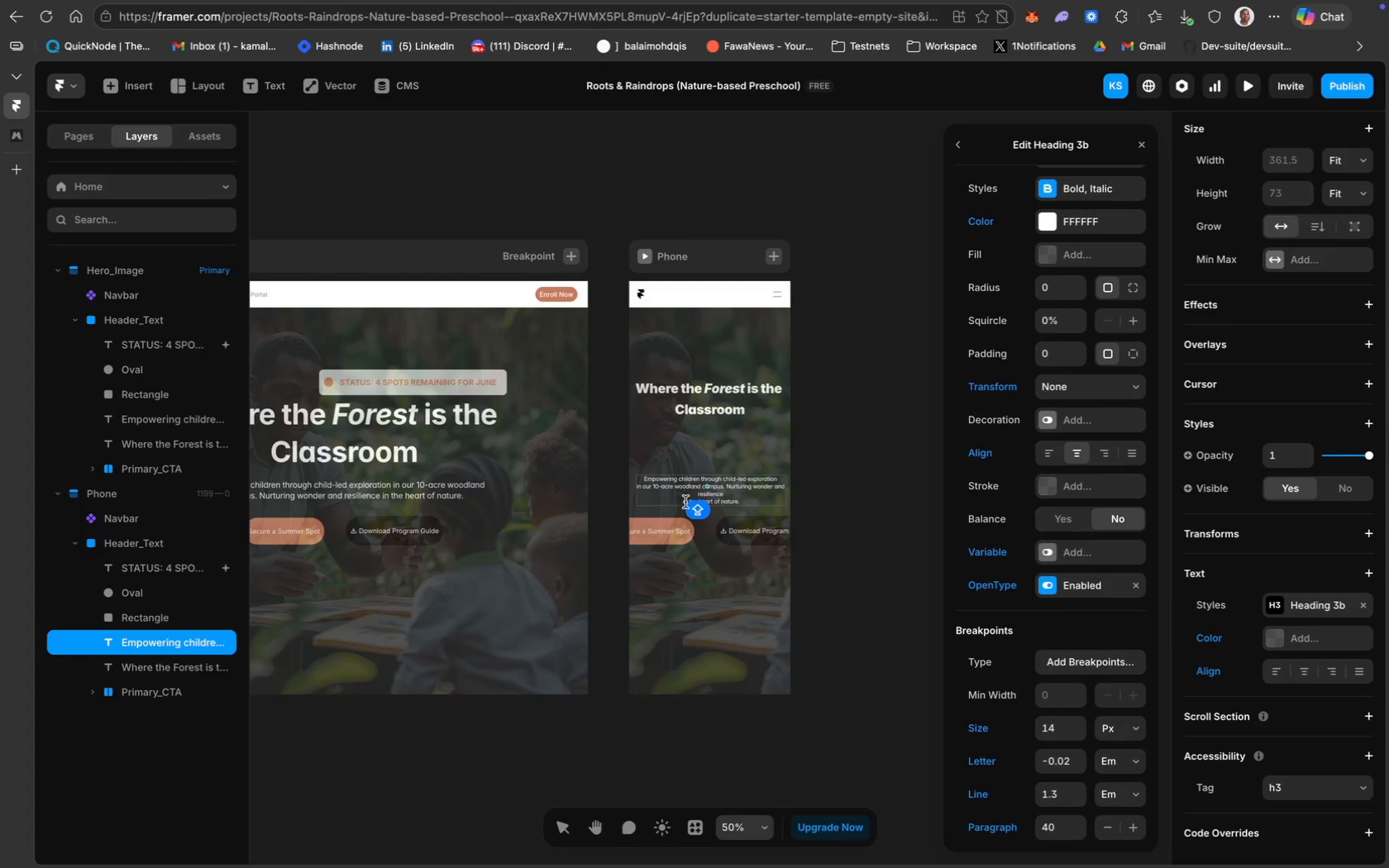 
left_click([686, 503])
 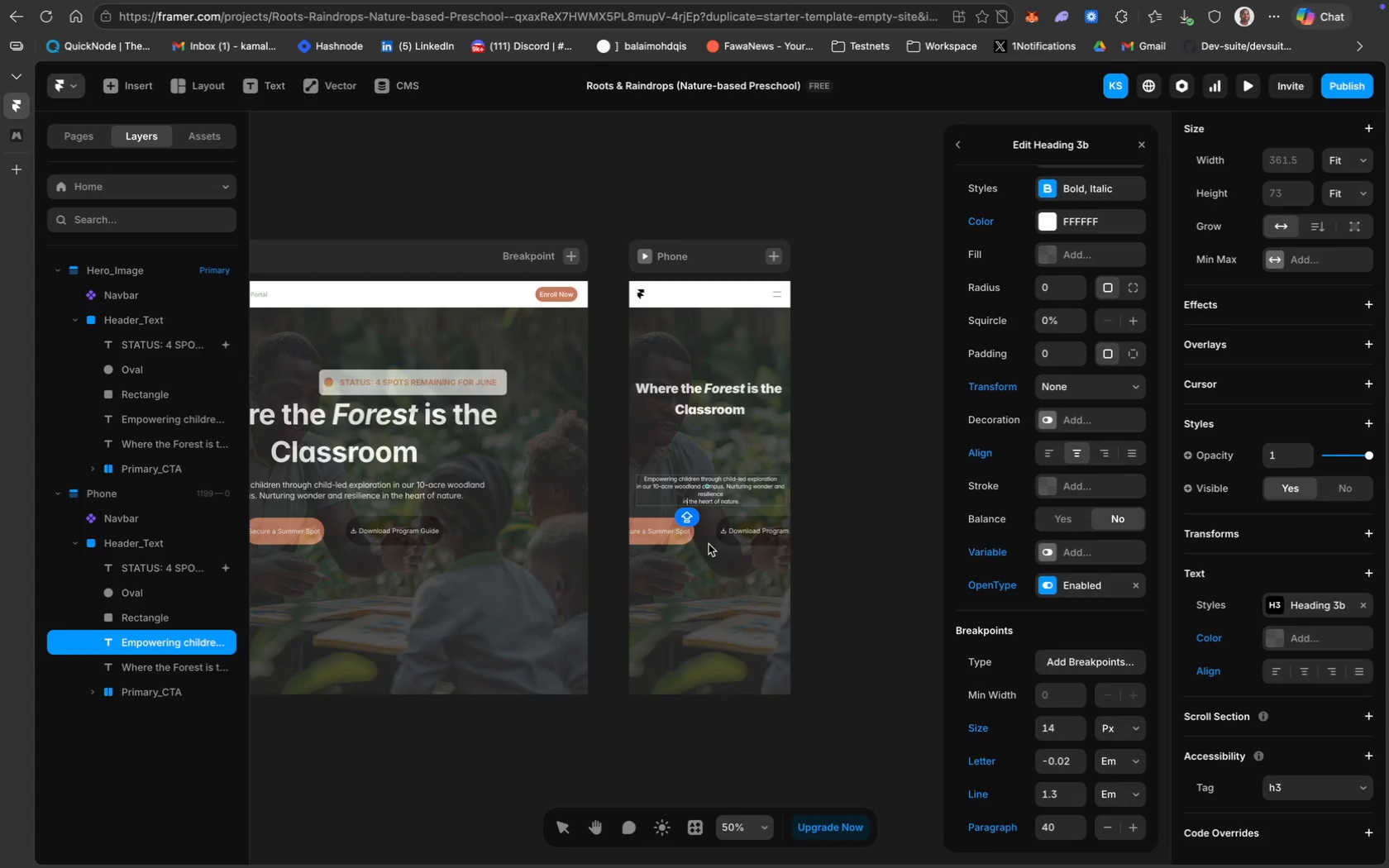 
key(ArrowLeft)
 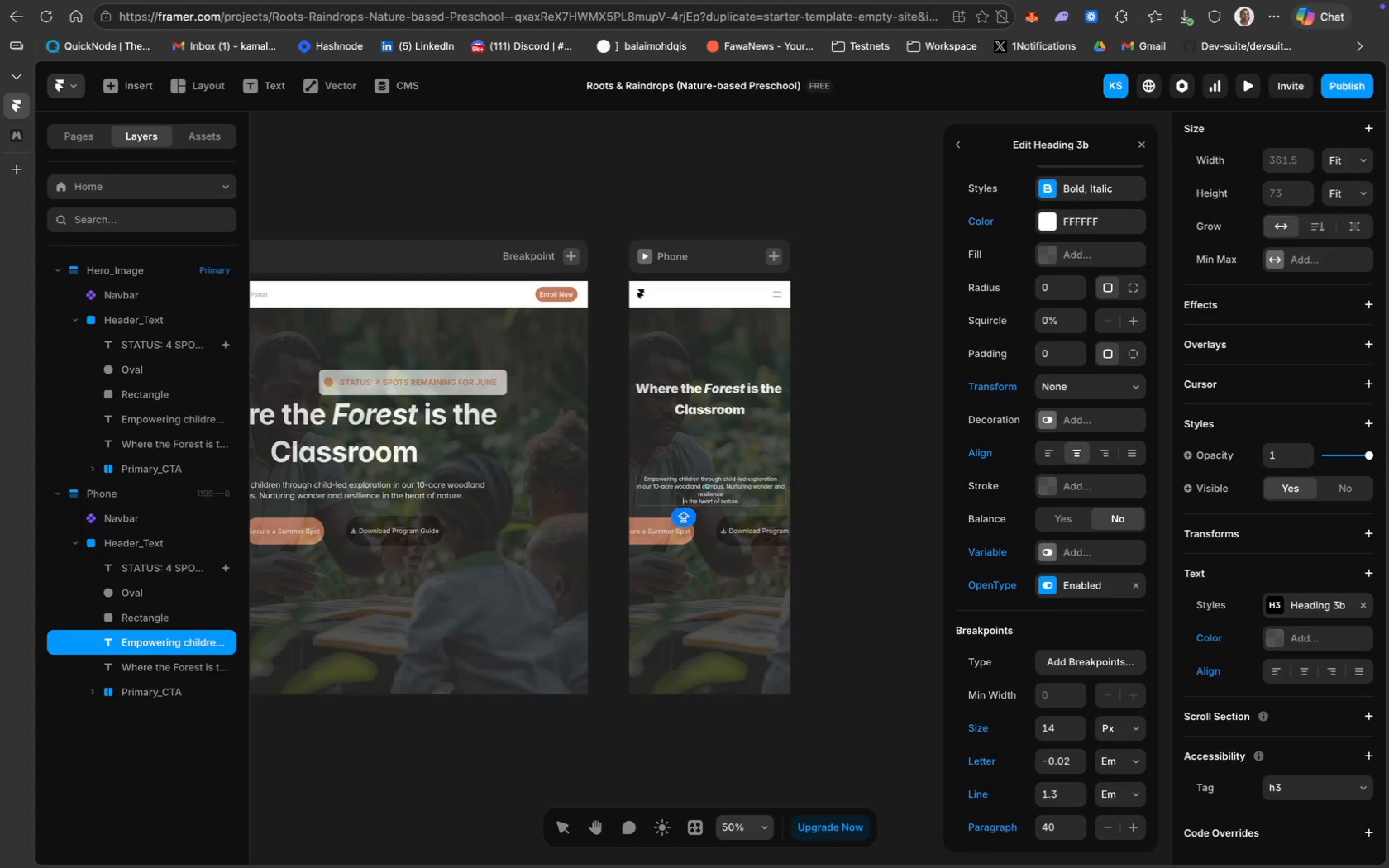 
key(ArrowLeft)
 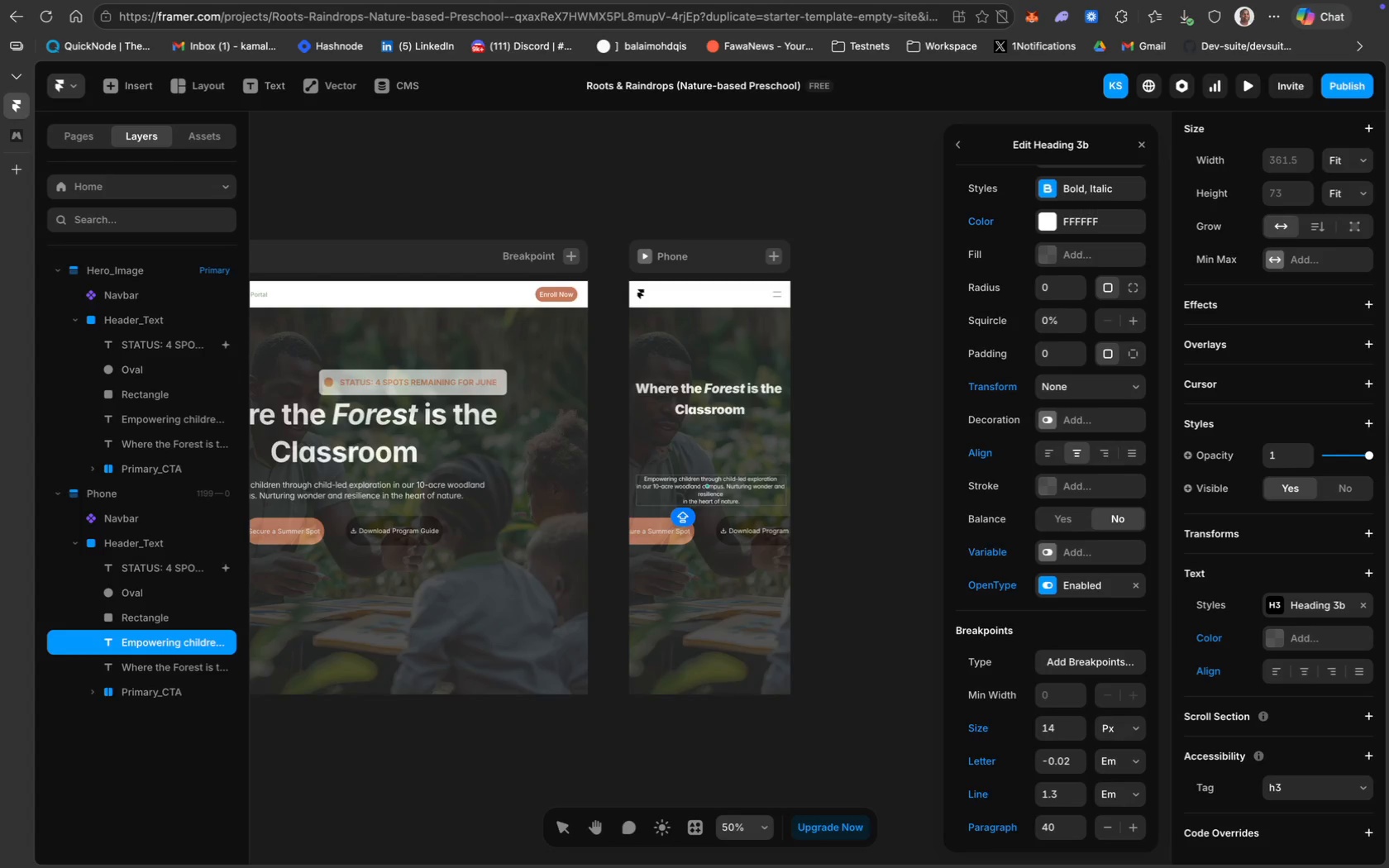 
key(Backspace)
 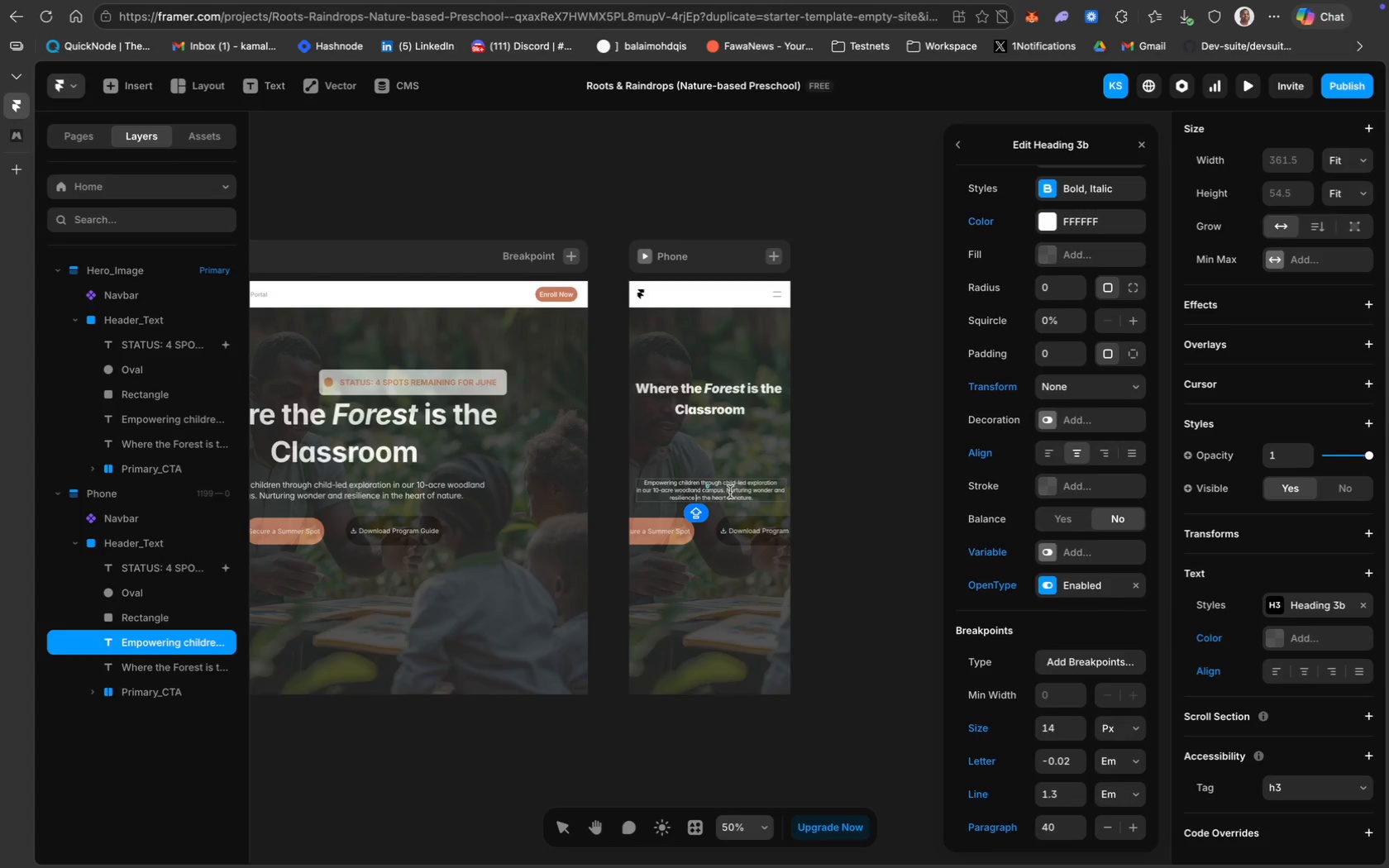 
left_click([726, 489])
 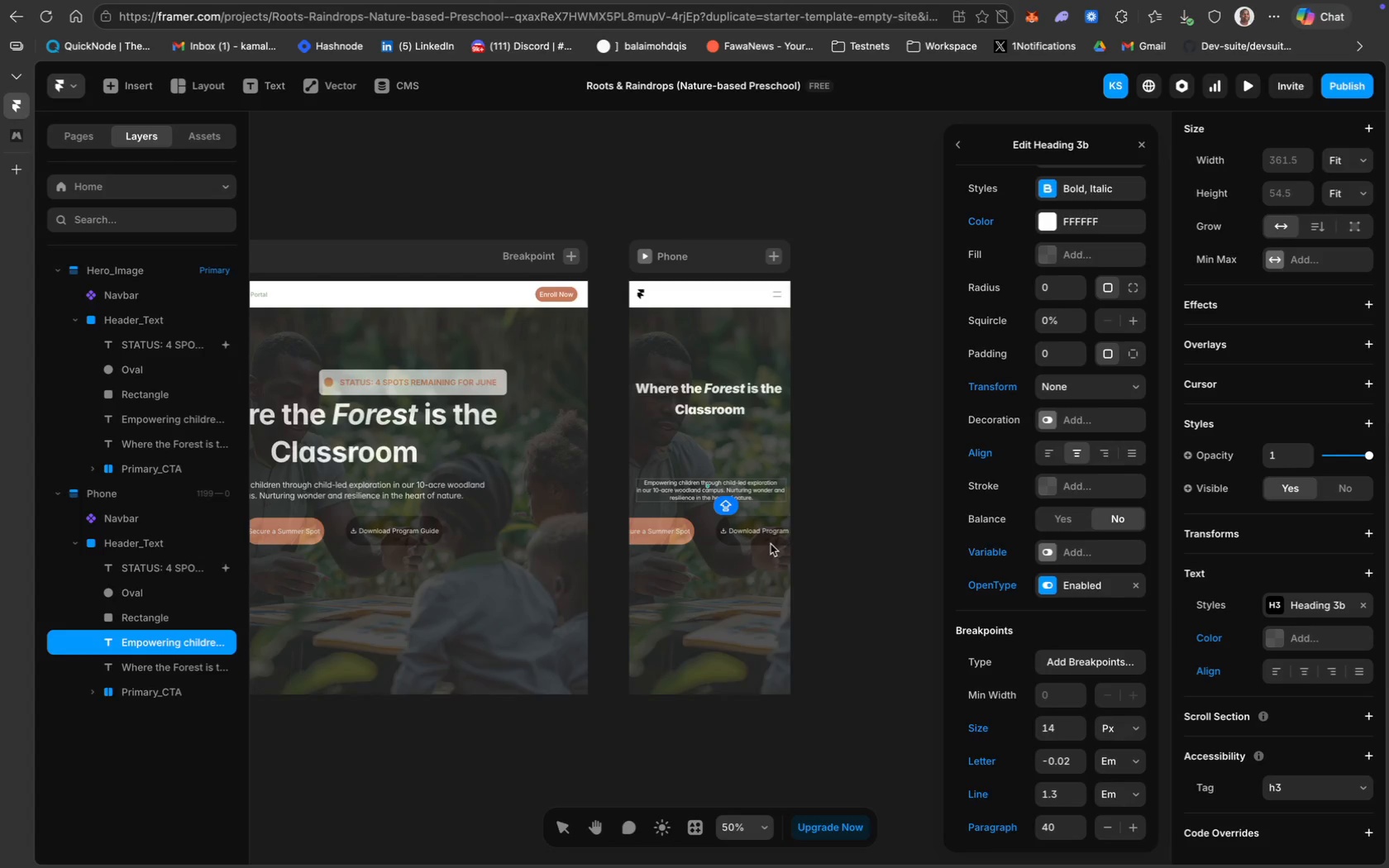 
key(Shift+Enter)
 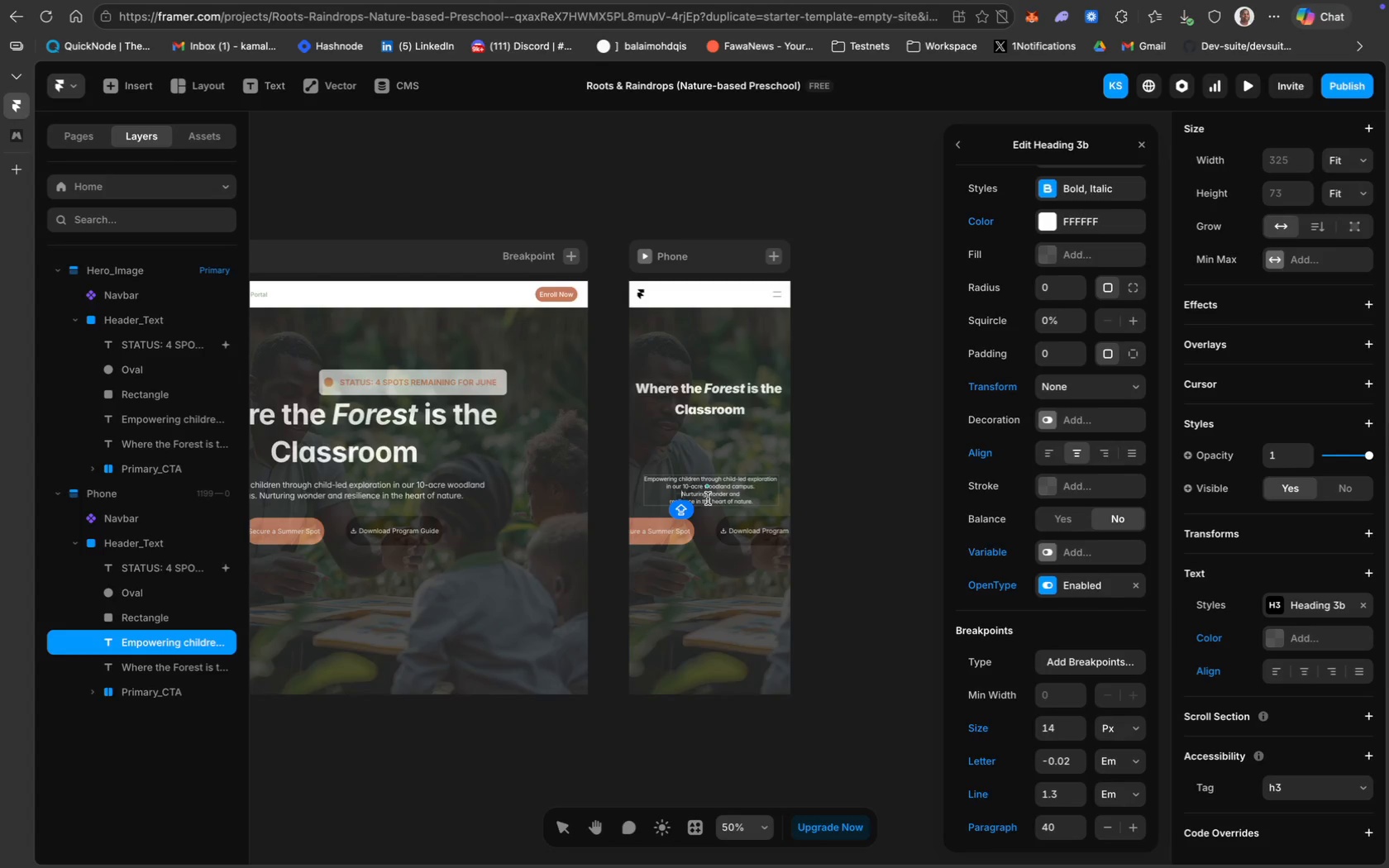 
left_click([671, 500])
 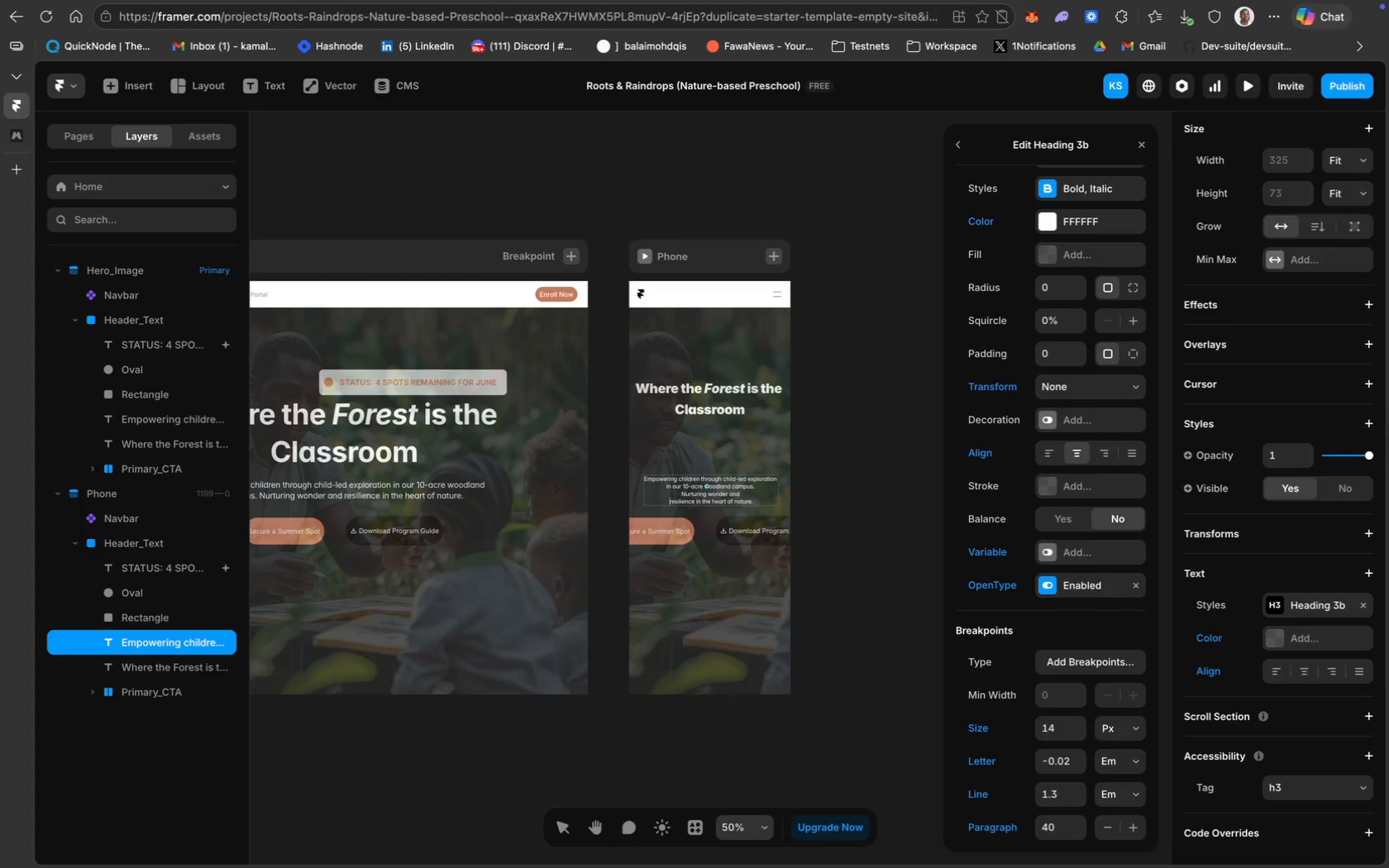 
key(ArrowLeft)
 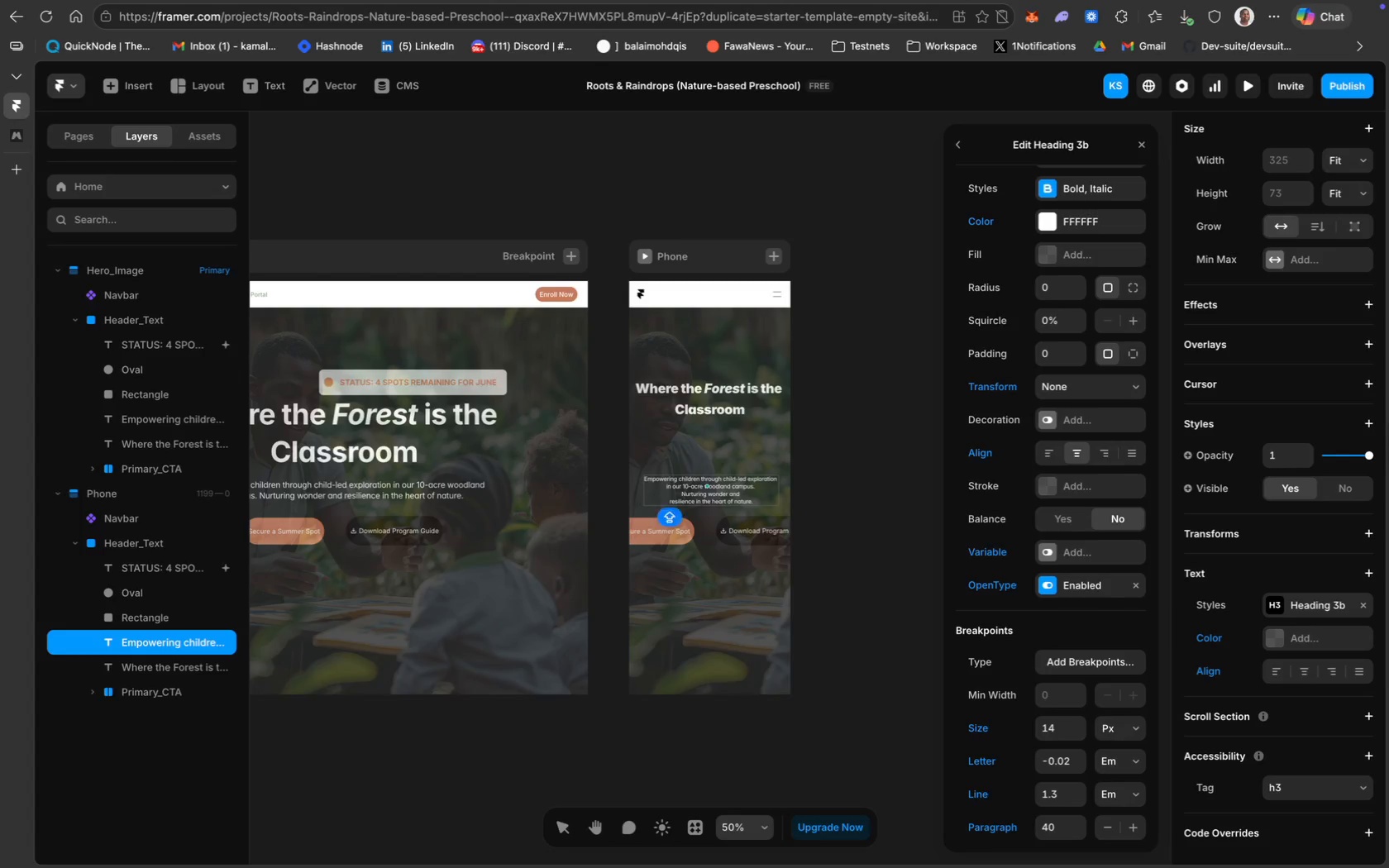 
key(Backspace)
 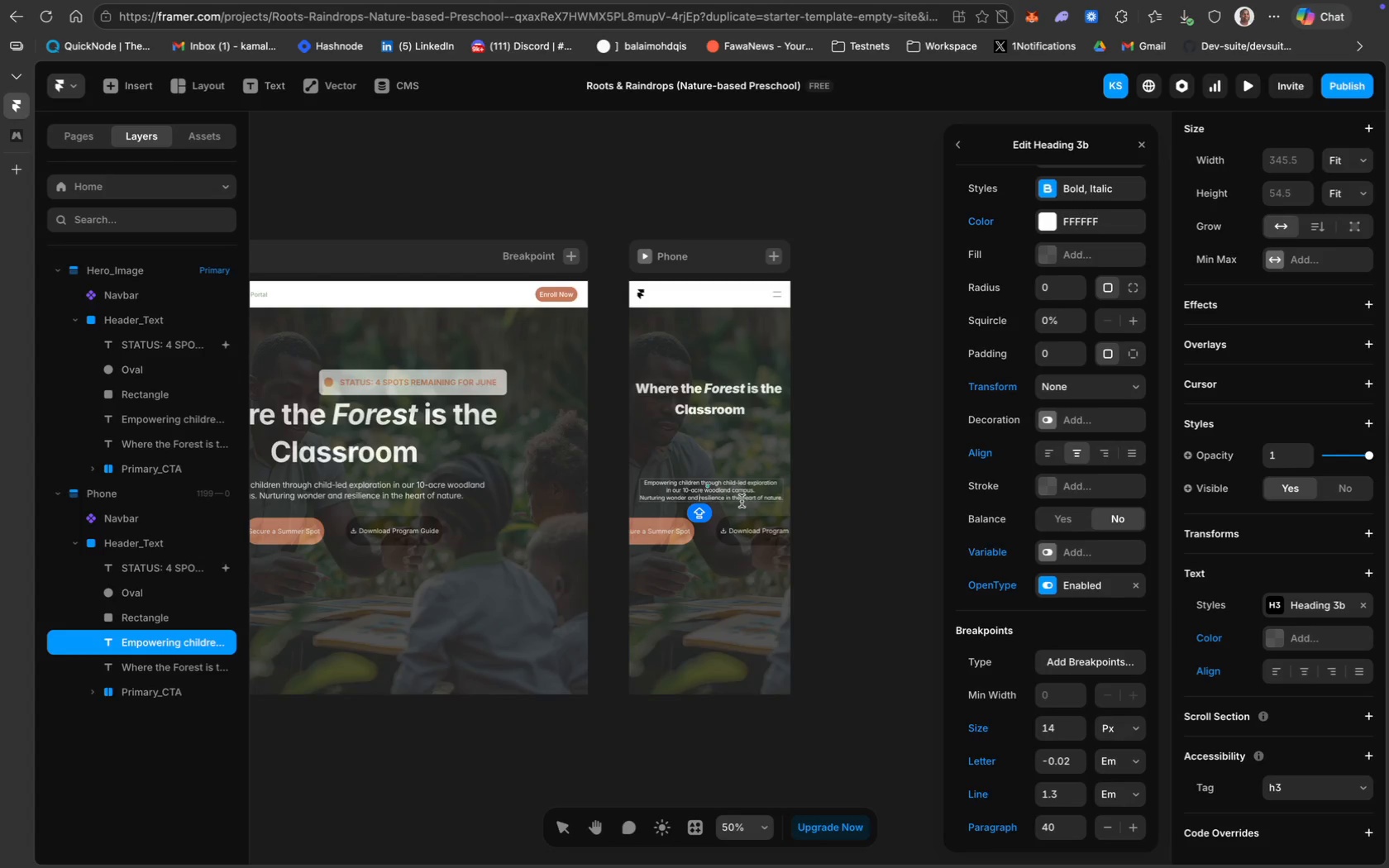 
left_click([742, 499])
 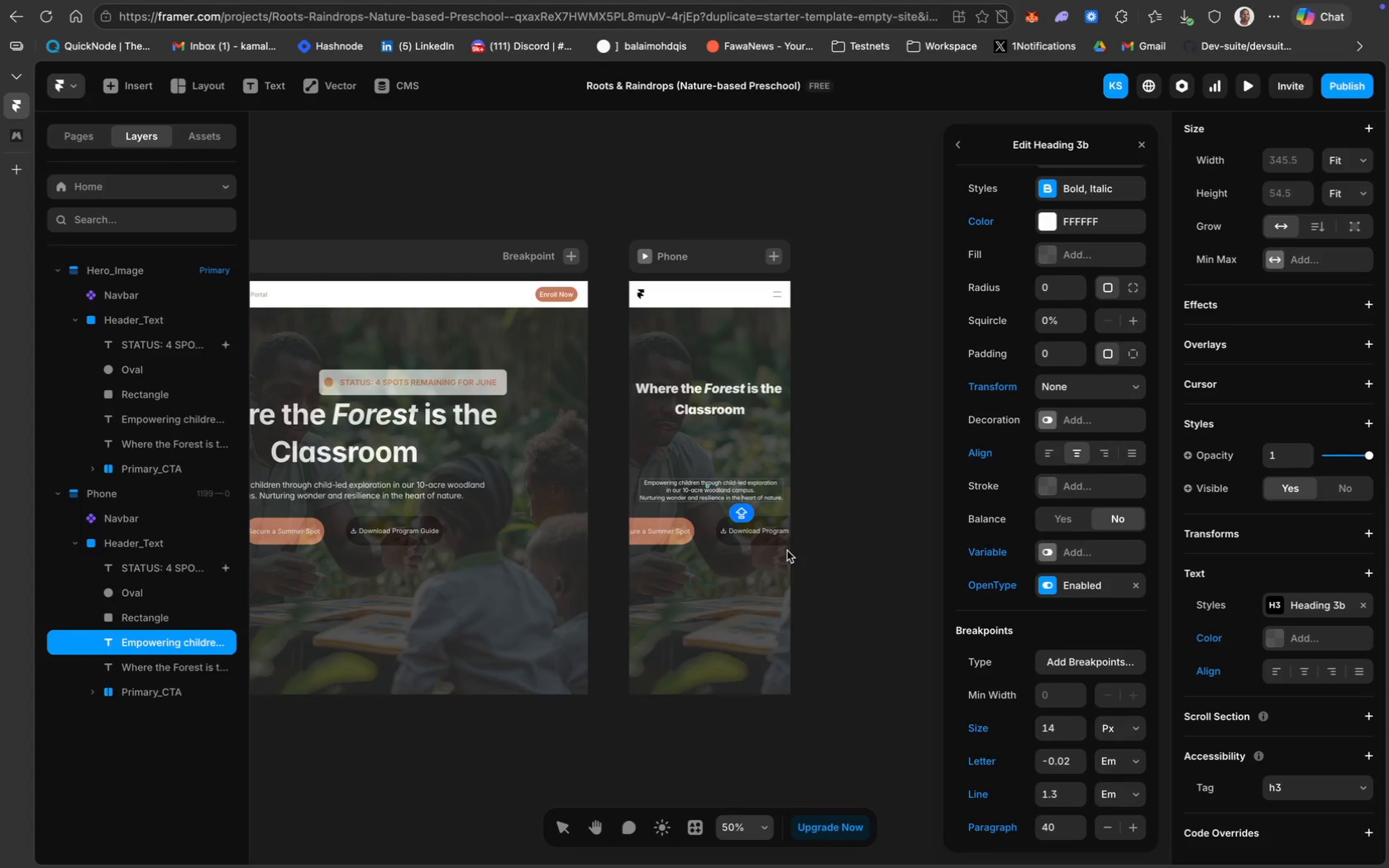 
key(Shift+ShiftRight)
 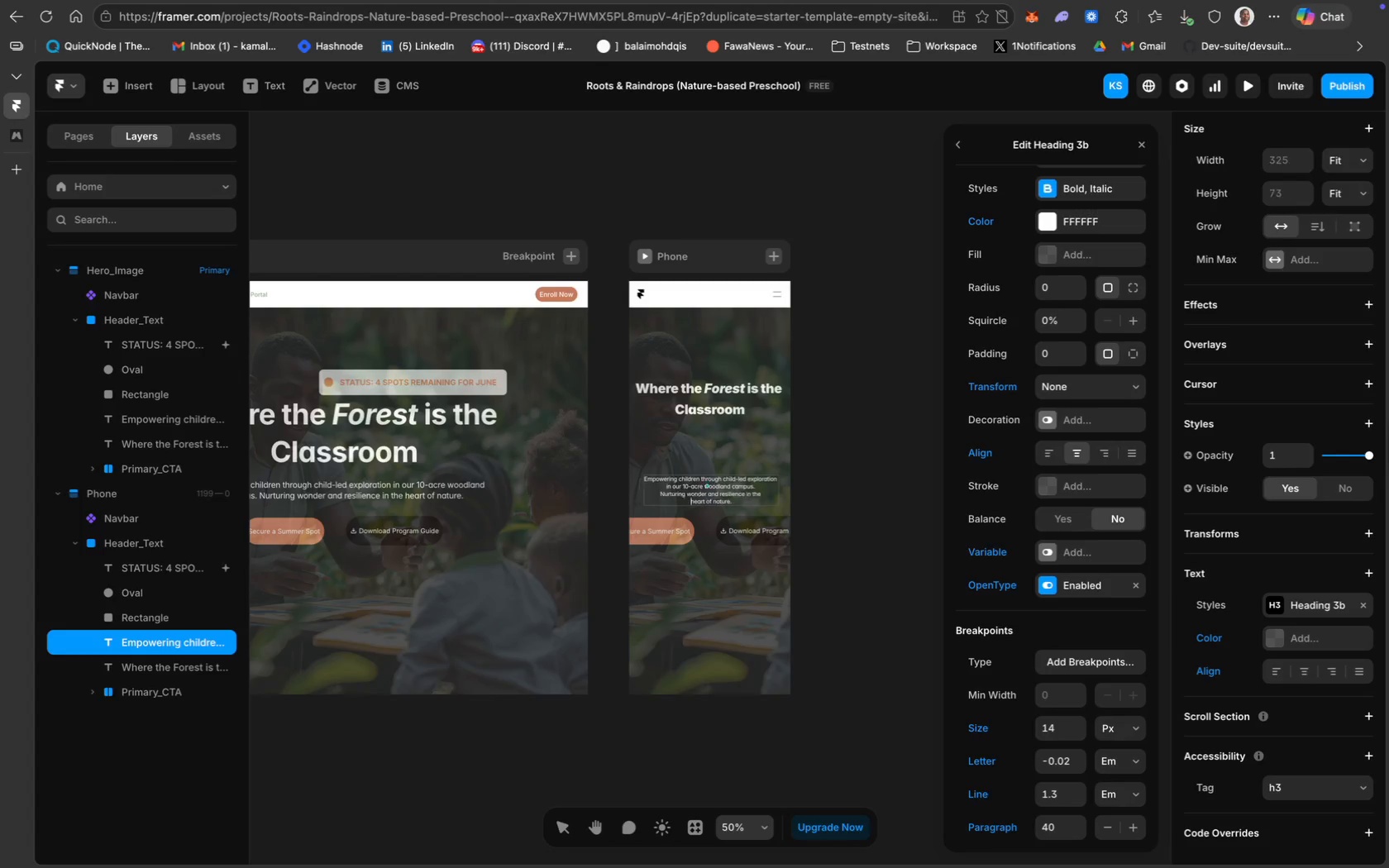 
key(Shift+Enter)
 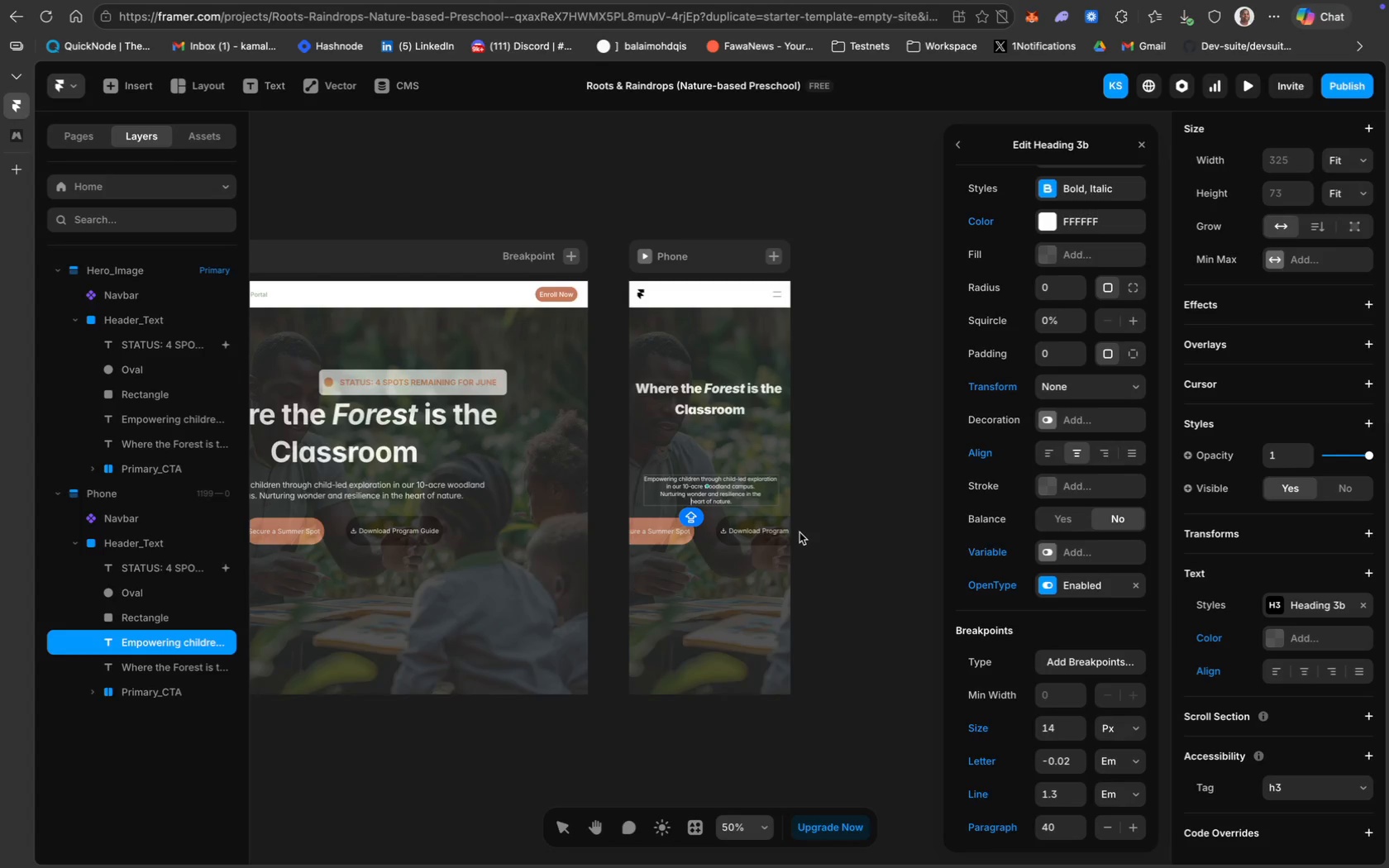 
key(Meta+Z)
 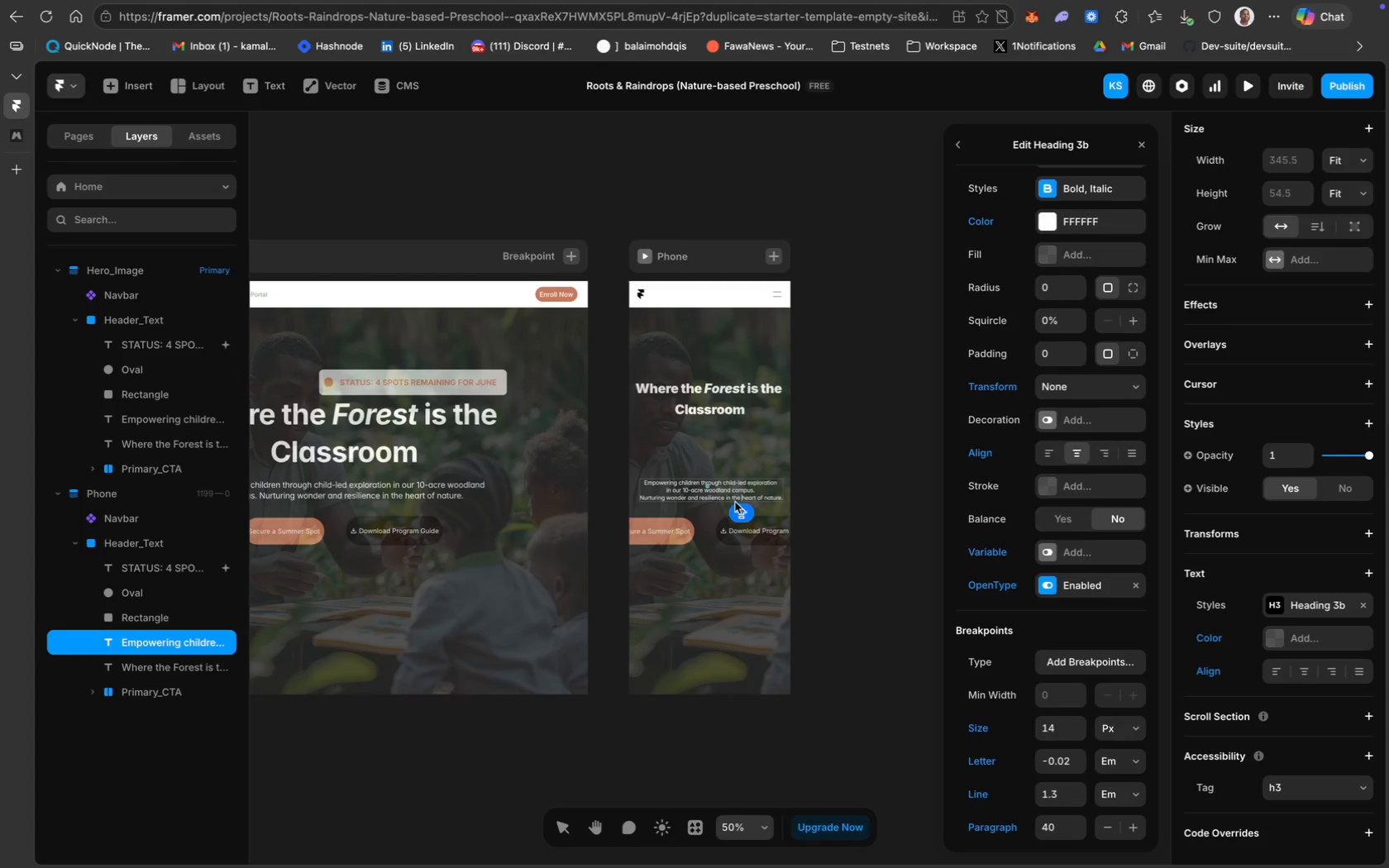 
left_click([733, 498])
 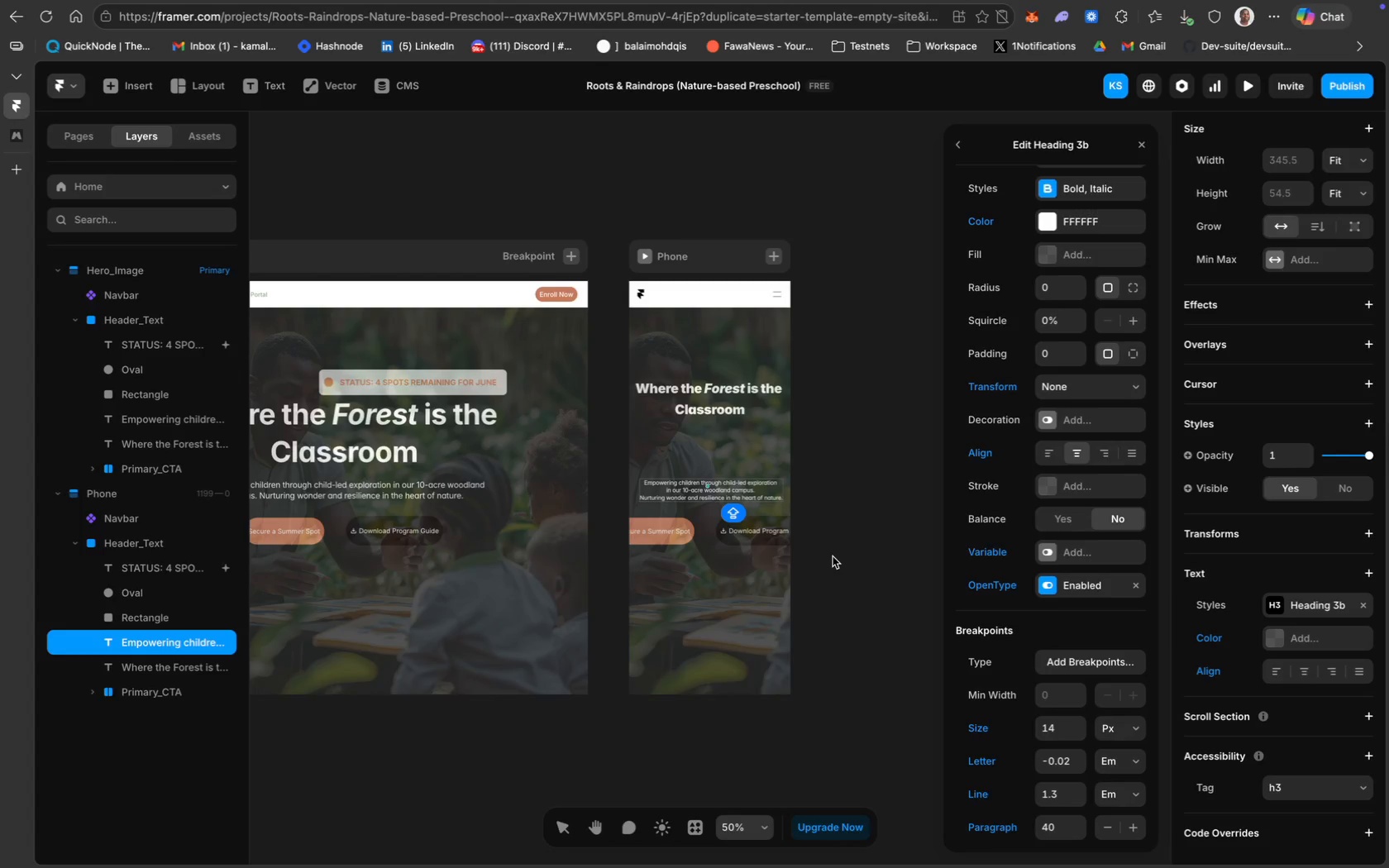 
key(ArrowLeft)
 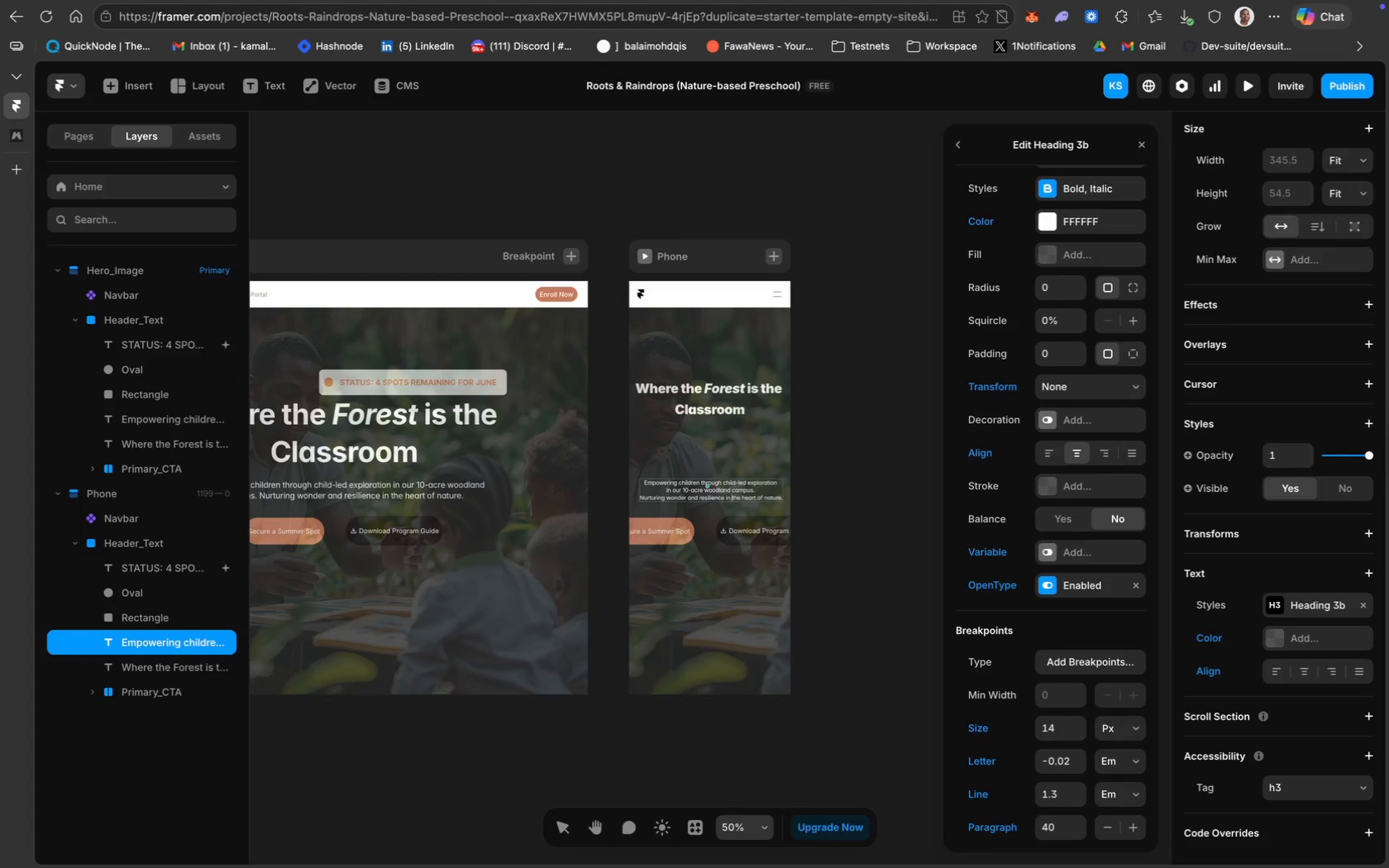 
key(Shift+ShiftRight)
 